 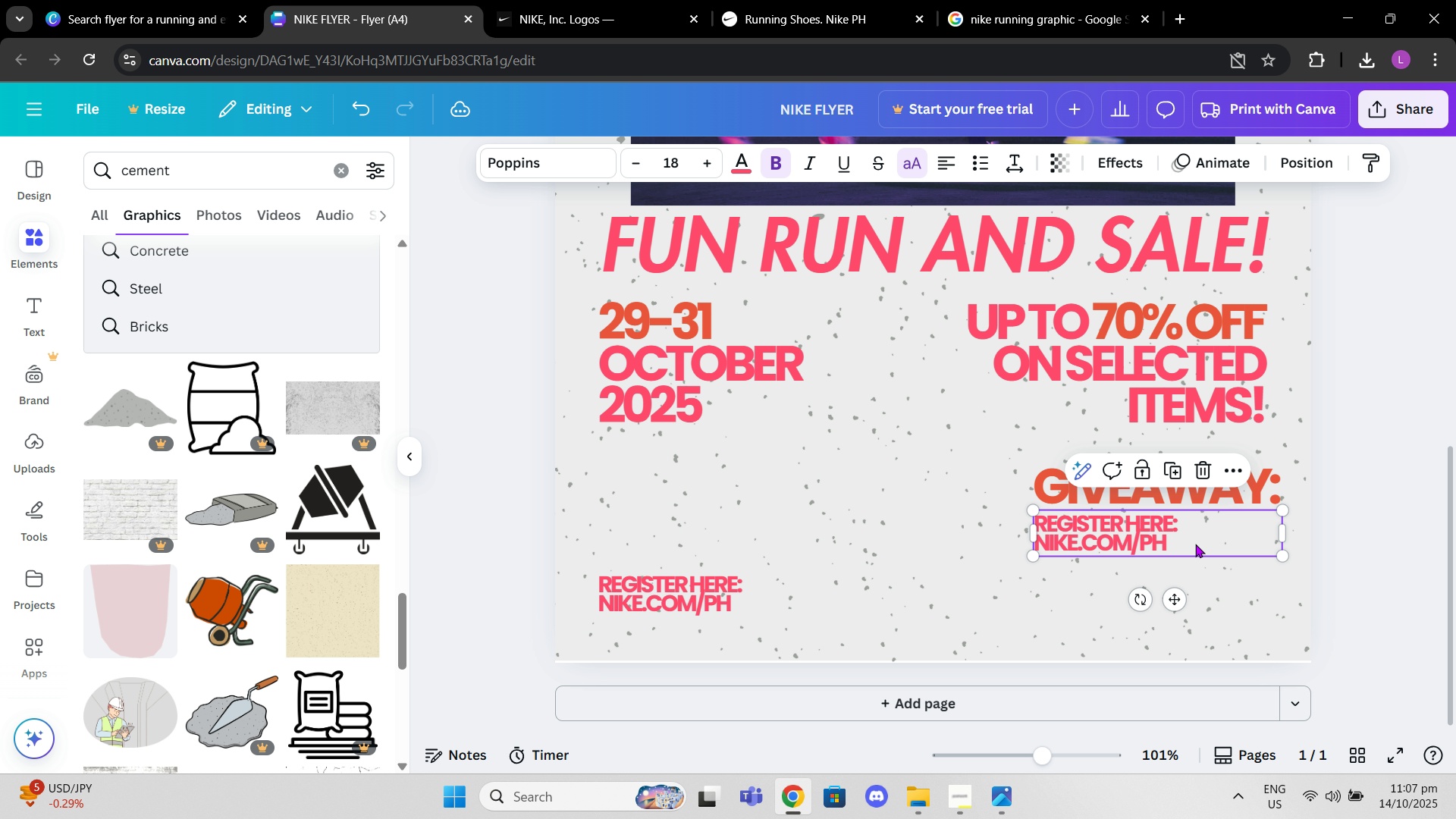 
double_click([1195, 544])
 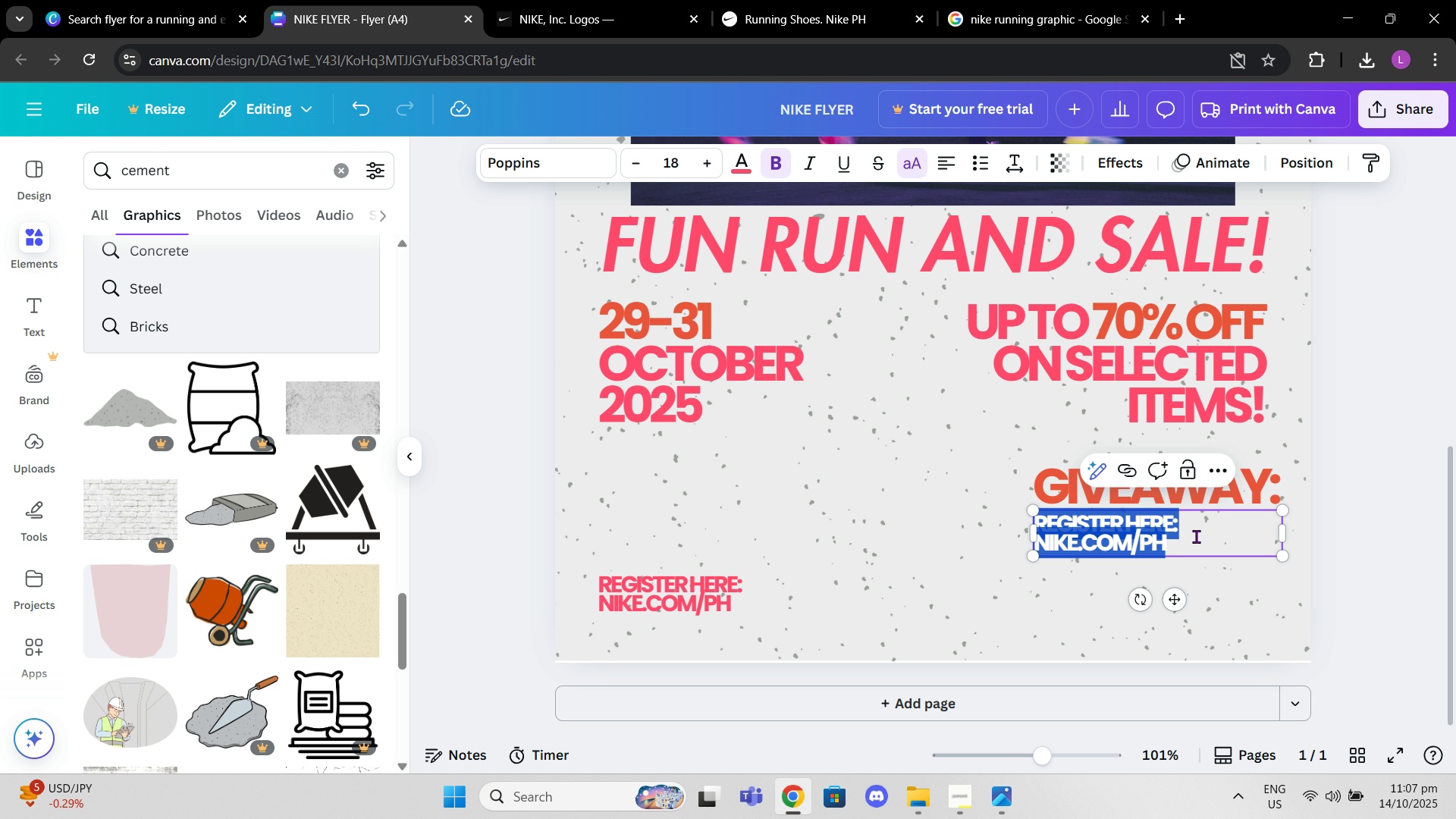 
type(ALl fun run participanys)
key(Backspace)
key(Backspace)
type(ts area)
key(Backspace)
type( automatically entered to win a )
 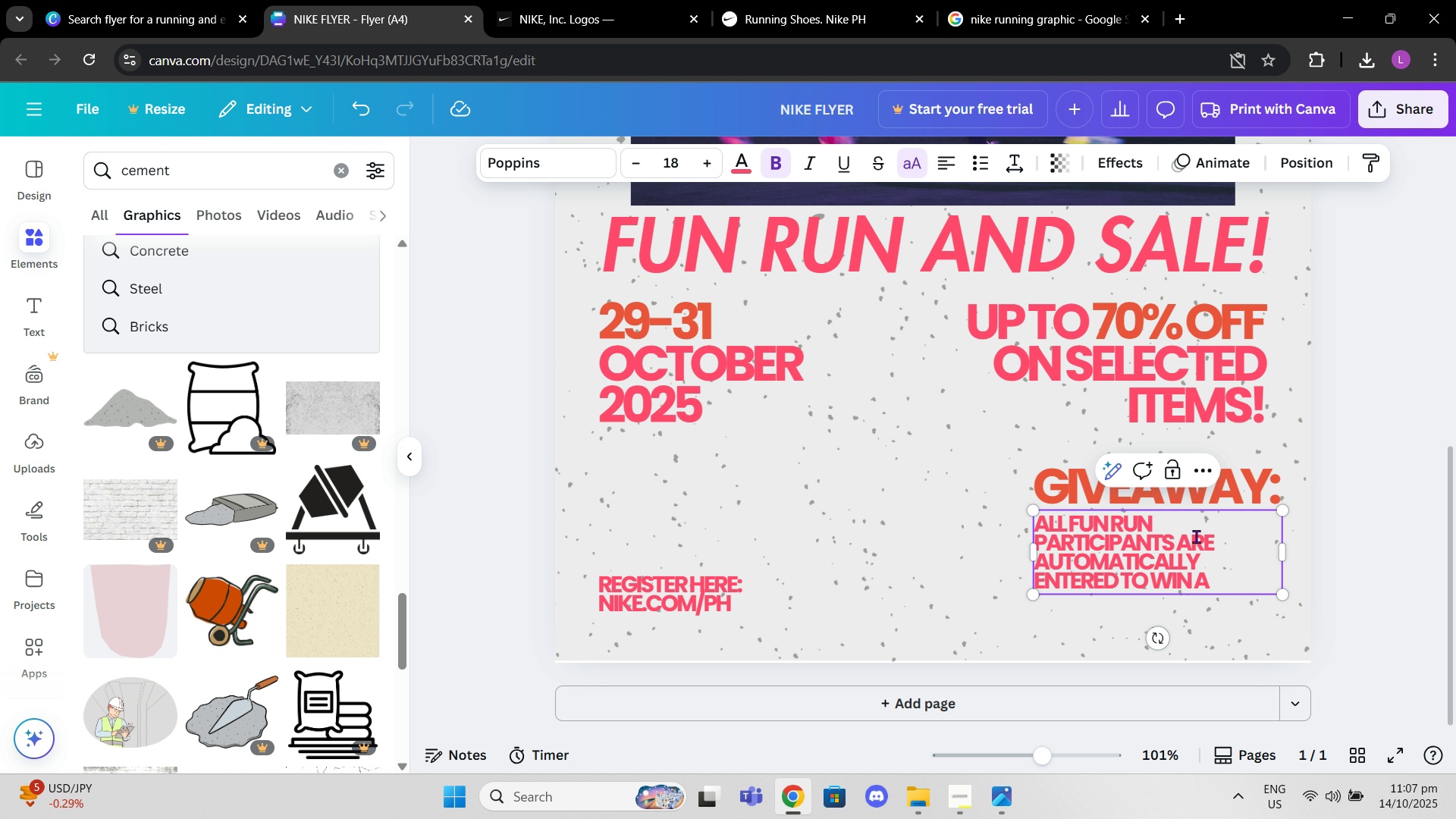 
key(Backspace)
type( pair of )
 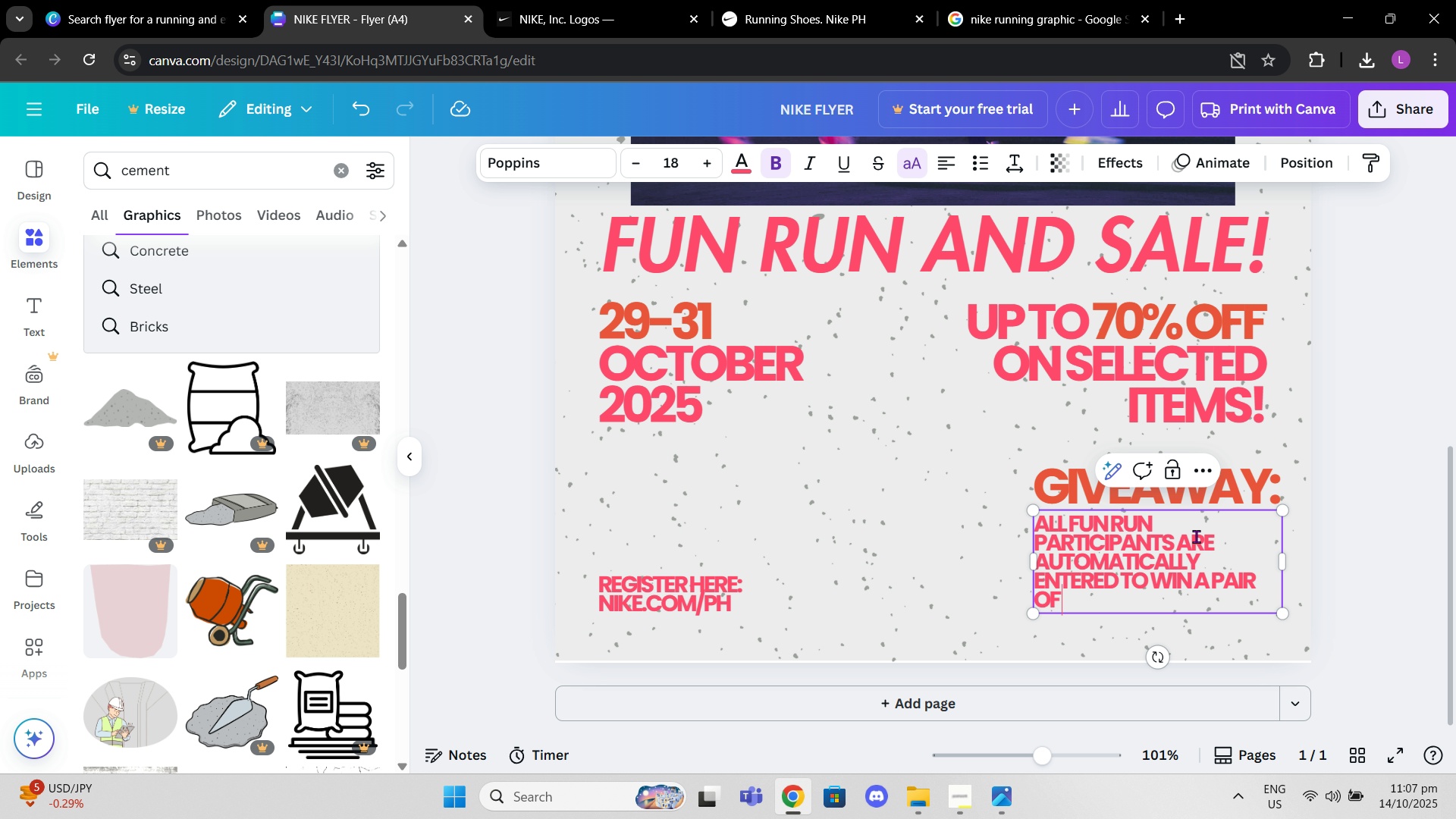 
left_click_drag(start_coordinate=[1075, 603], to_coordinate=[1040, 517])
 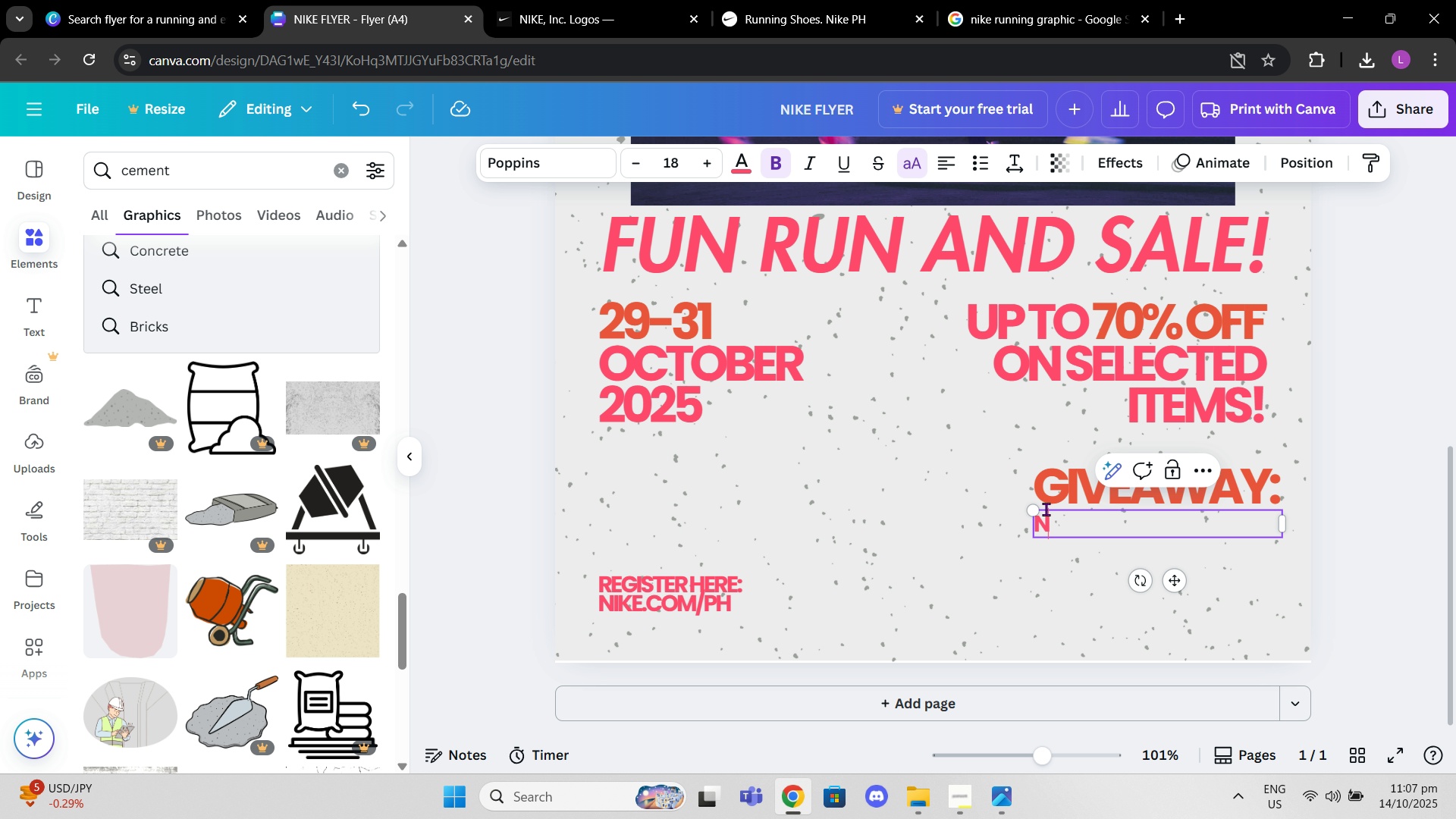 
type(nike philippines is giving away three (3) pairs of )
 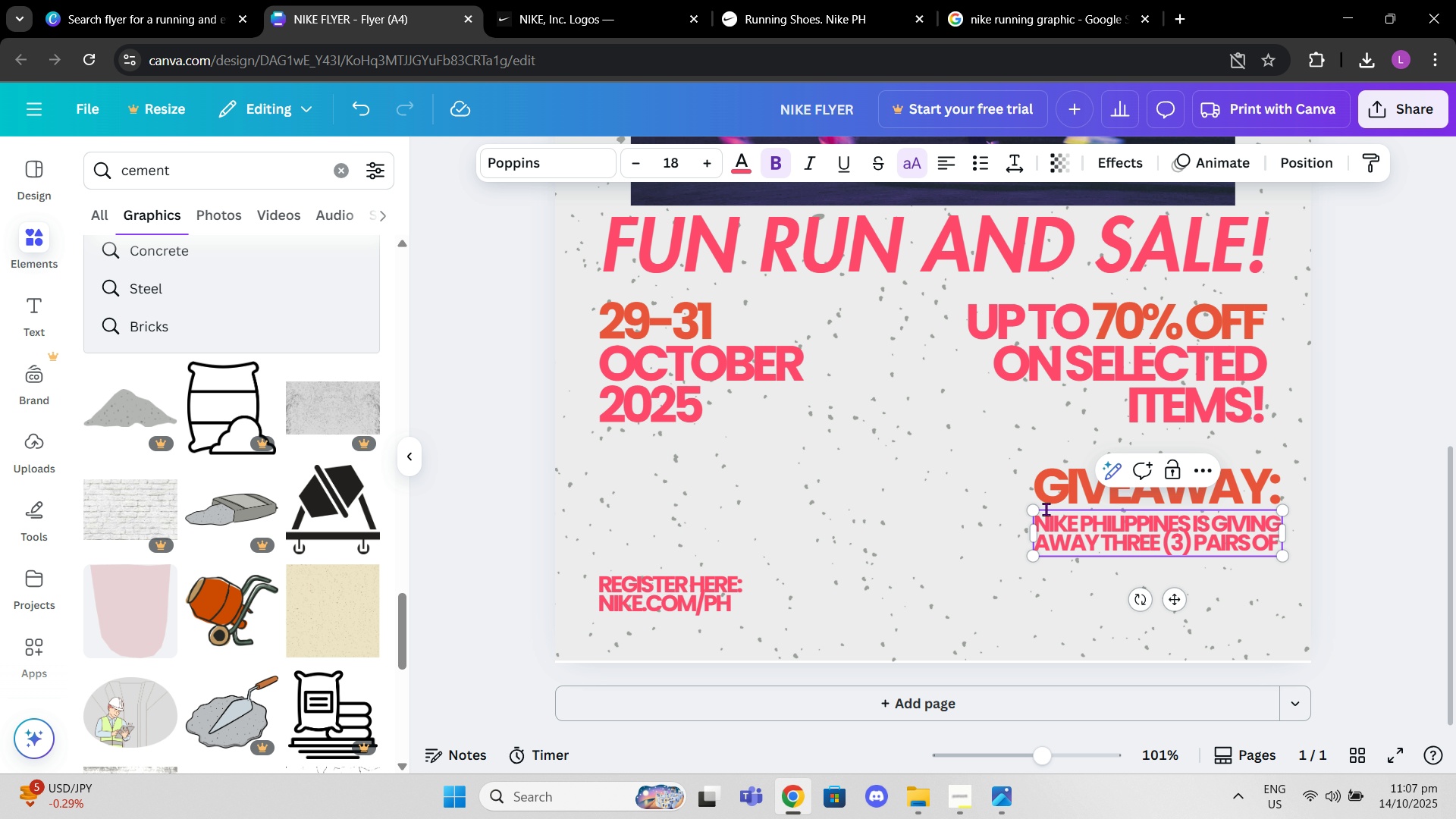 
left_click([610, 0])
 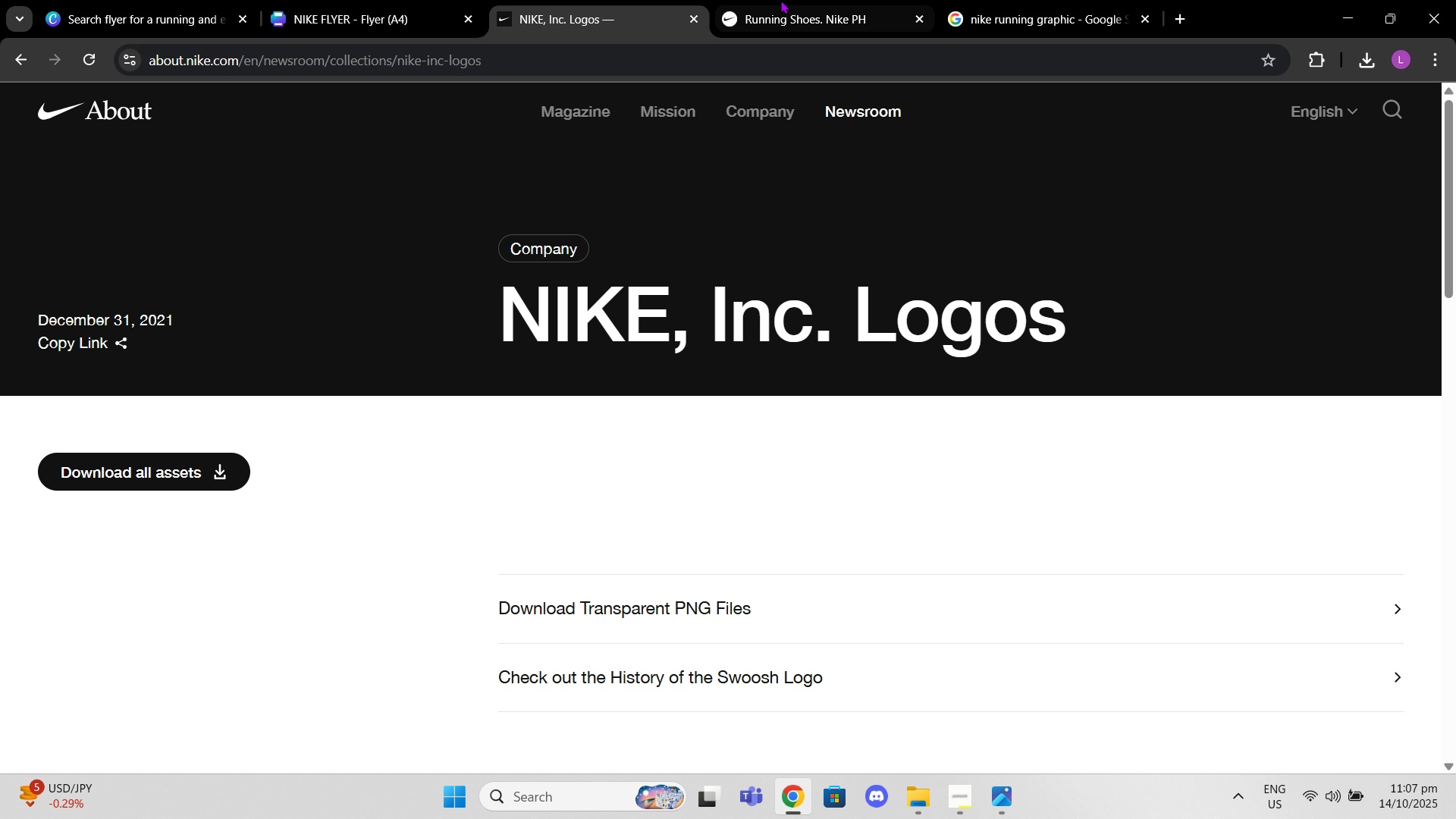 
left_click([780, 0])
 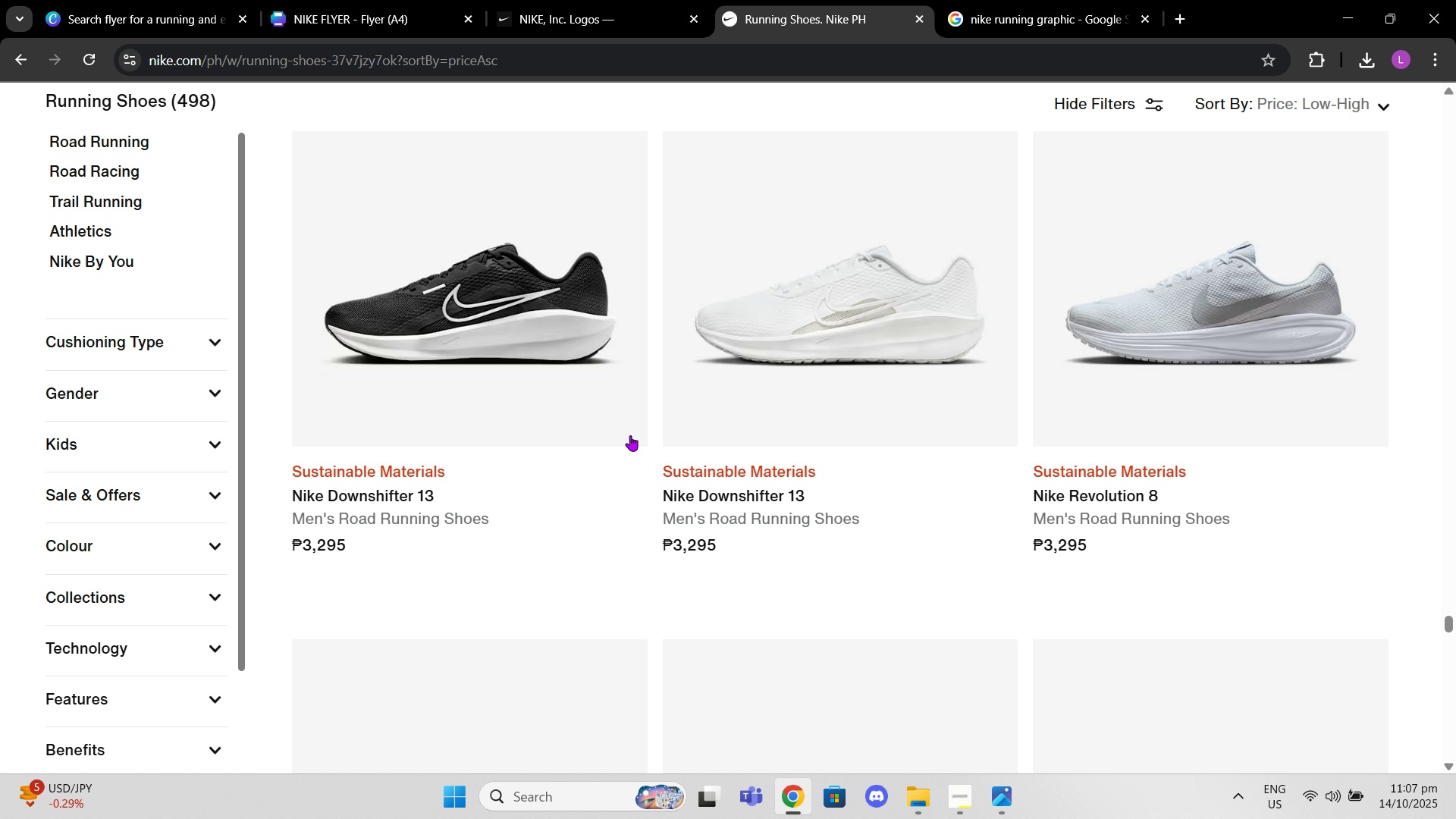 
left_click([293, 0])
 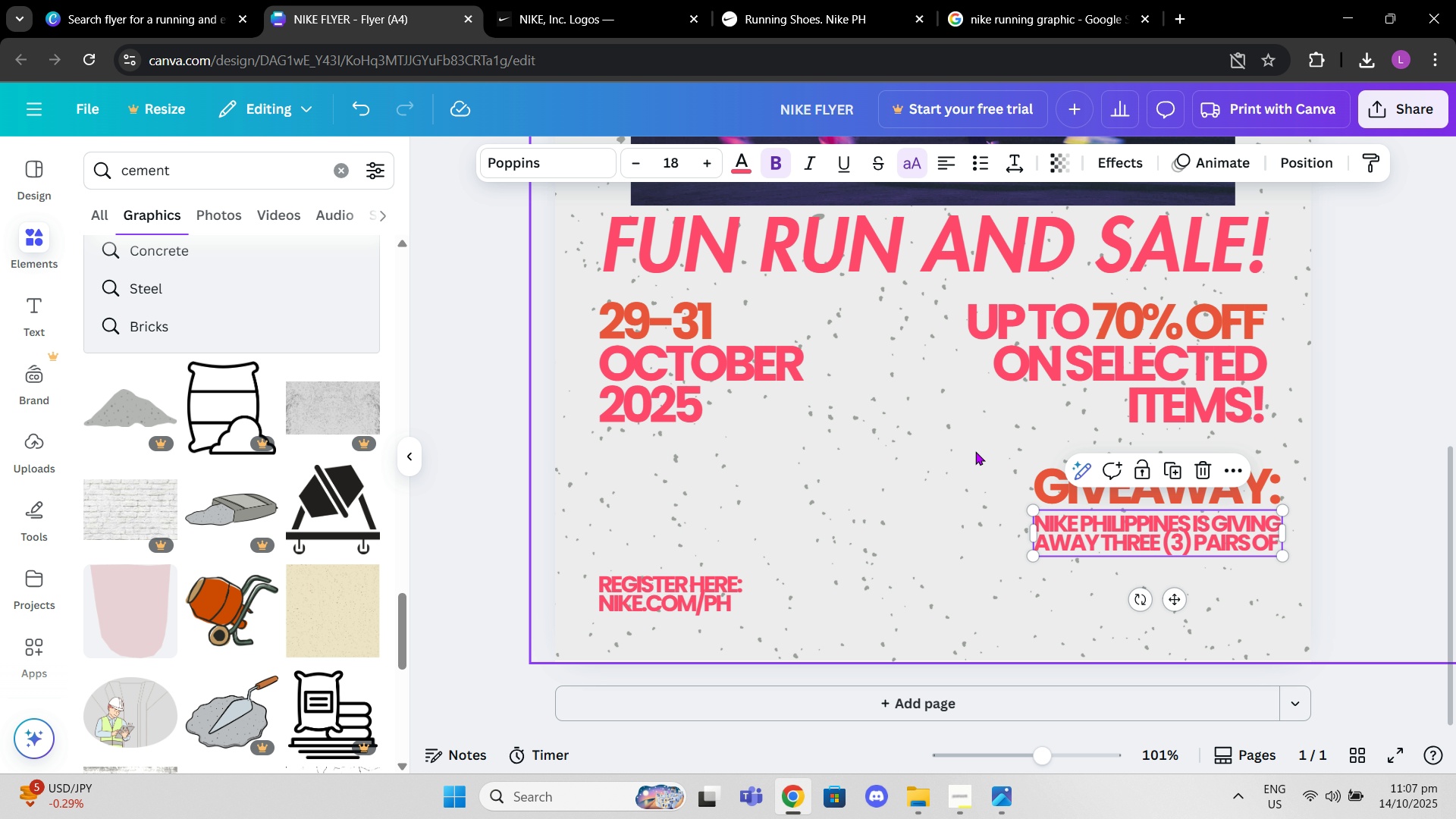 
type(nike)
 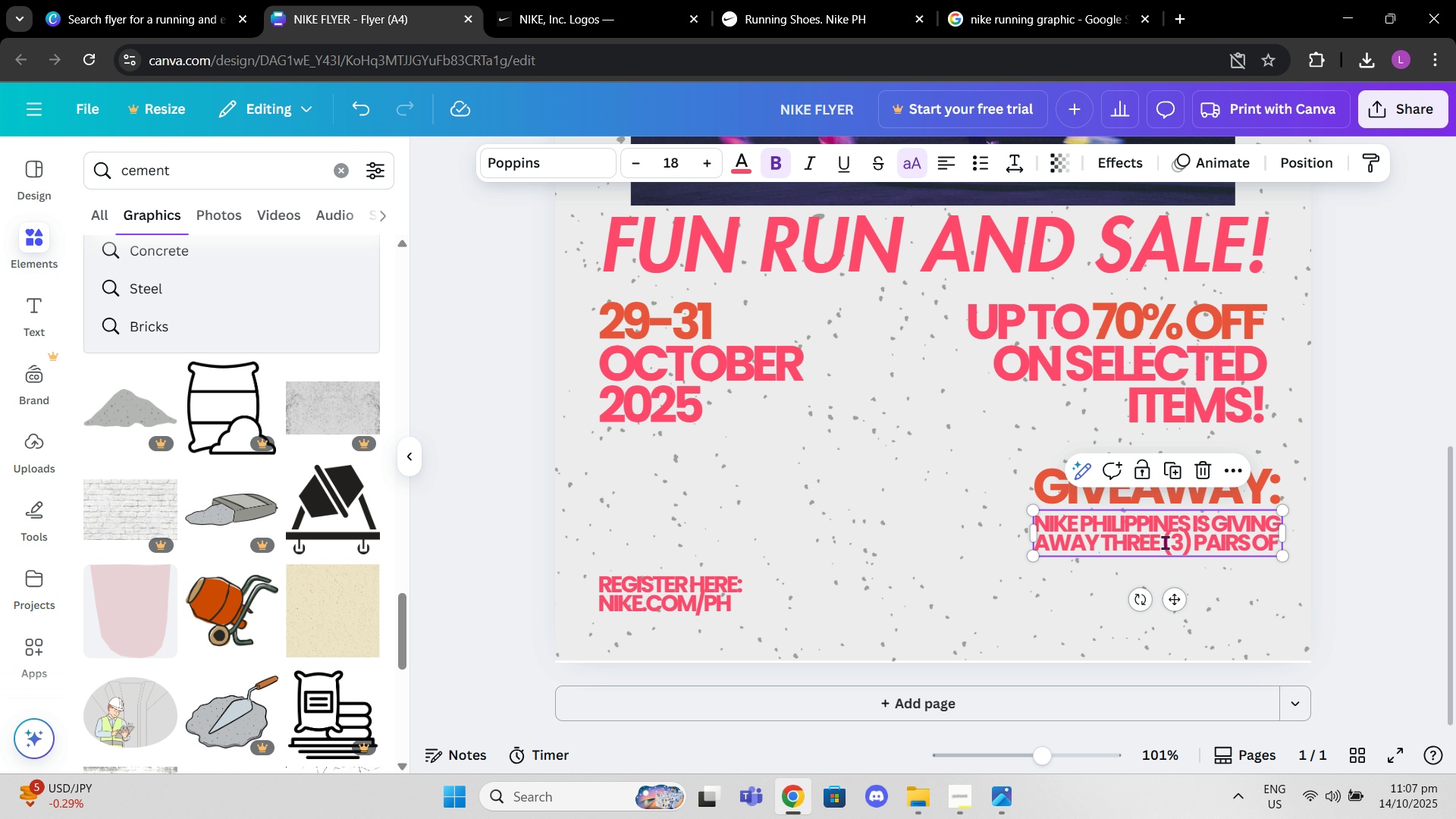 
double_click([1172, 545])
 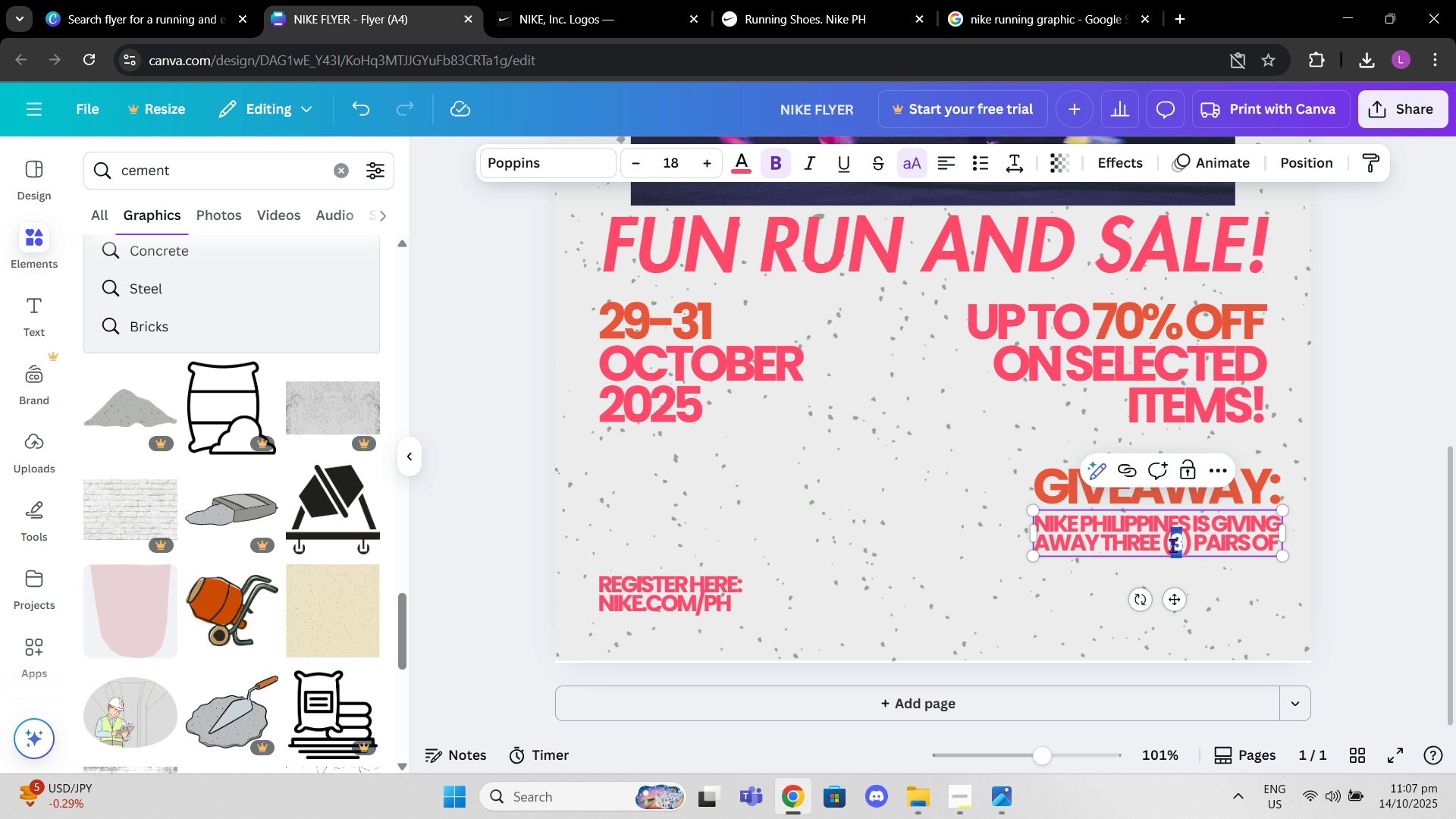 
triple_click([1172, 545])
 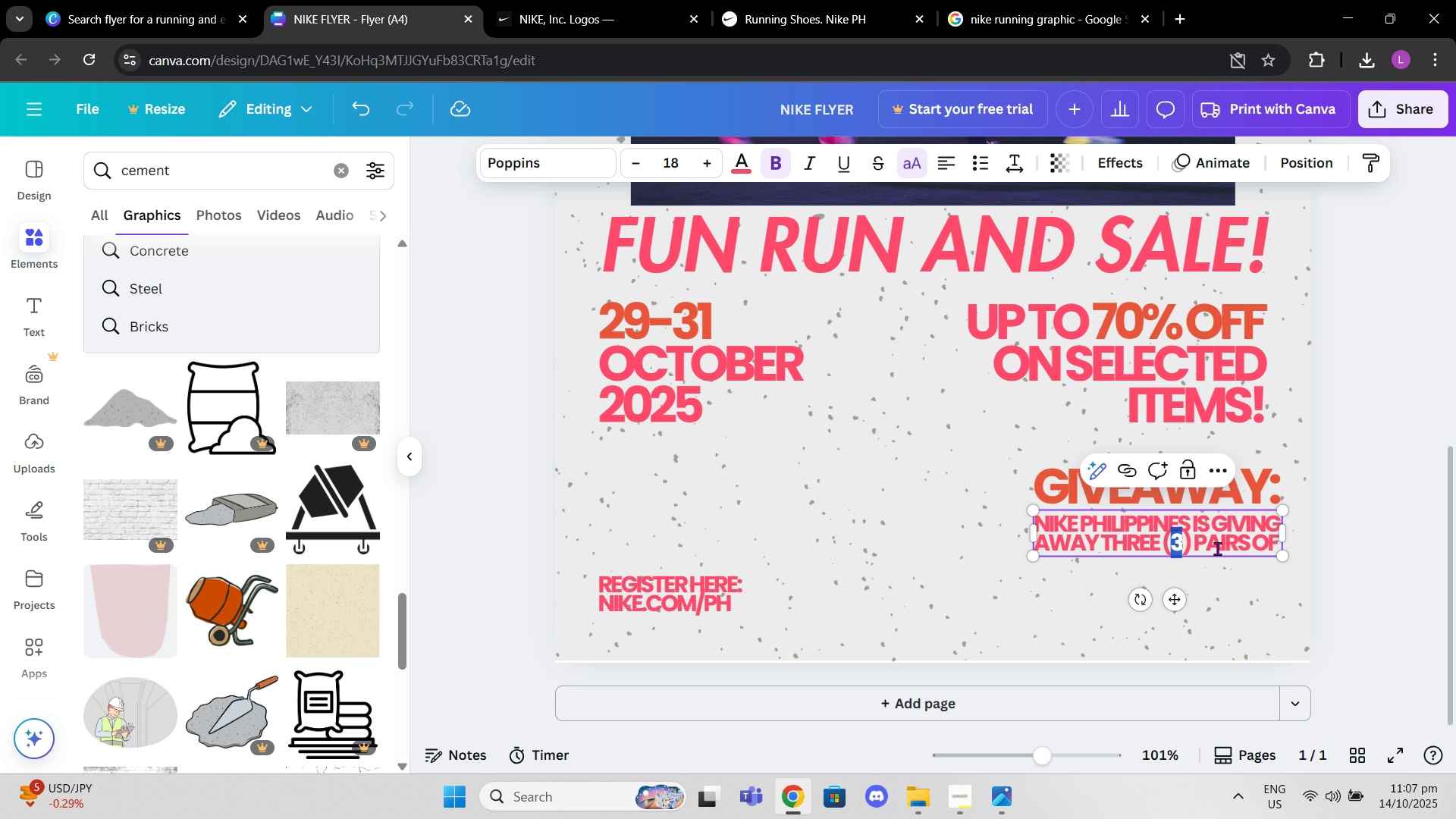 
left_click([1217, 548])
 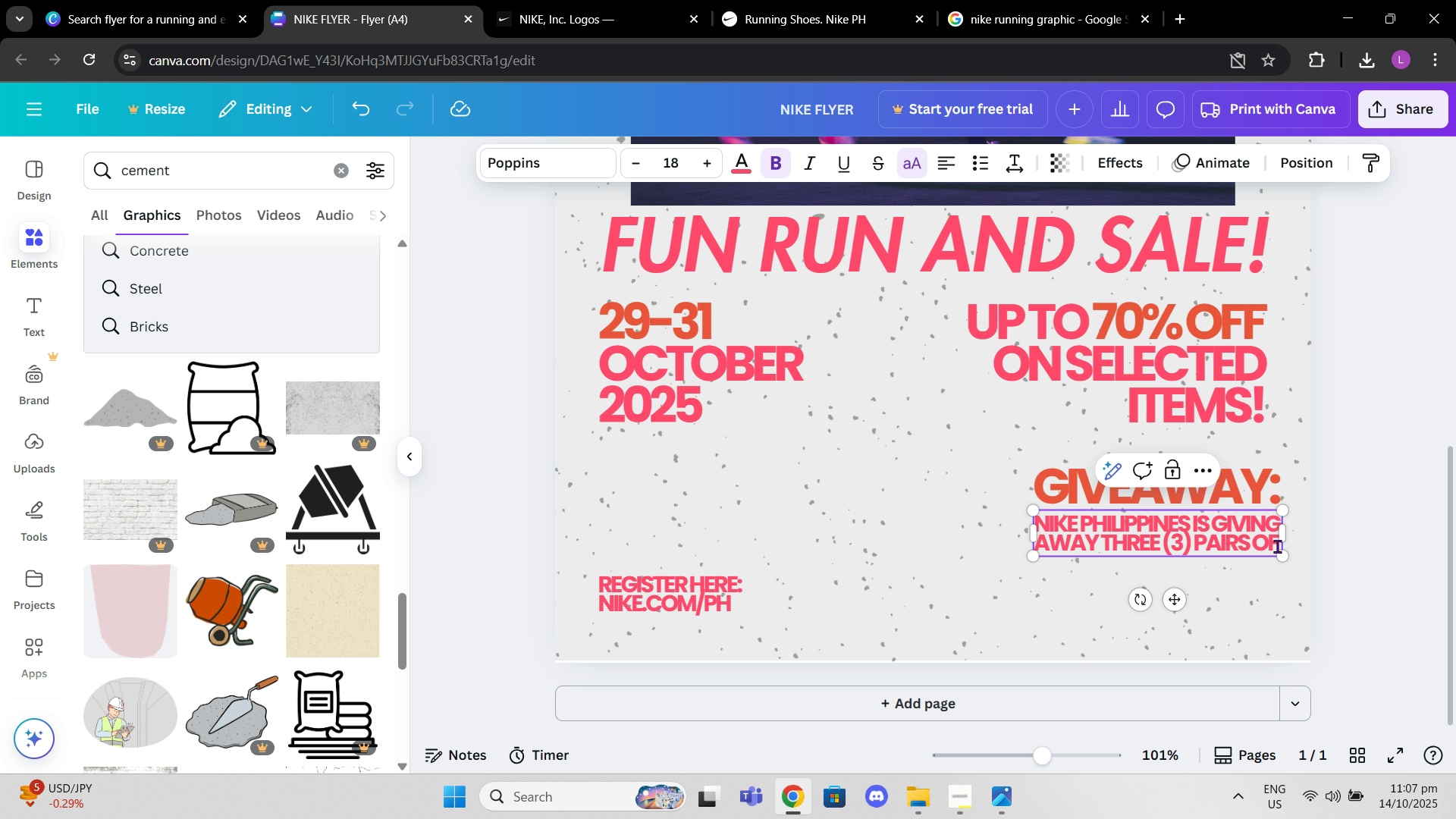 
left_click([1277, 546])
 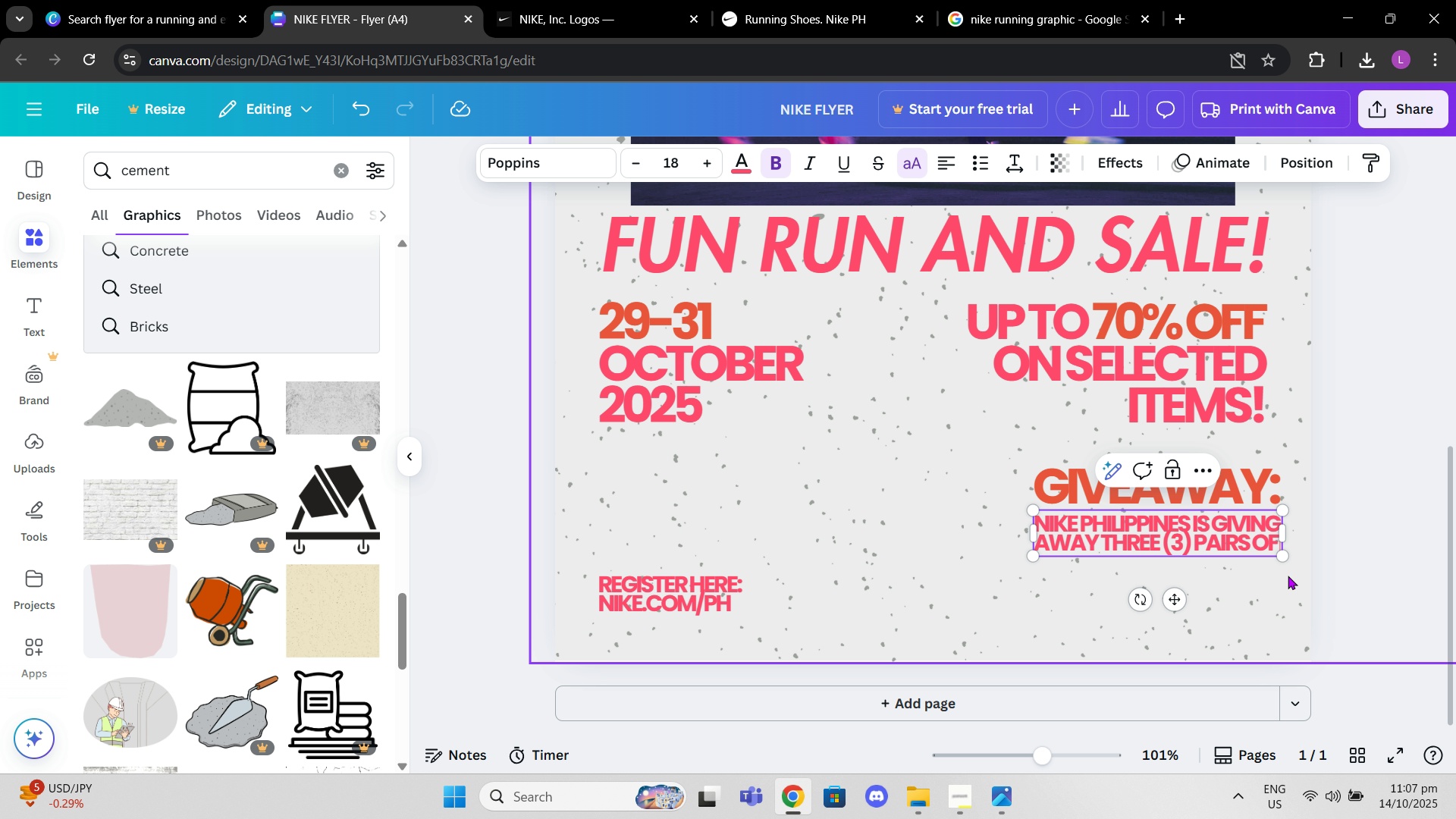 
type( nike)
 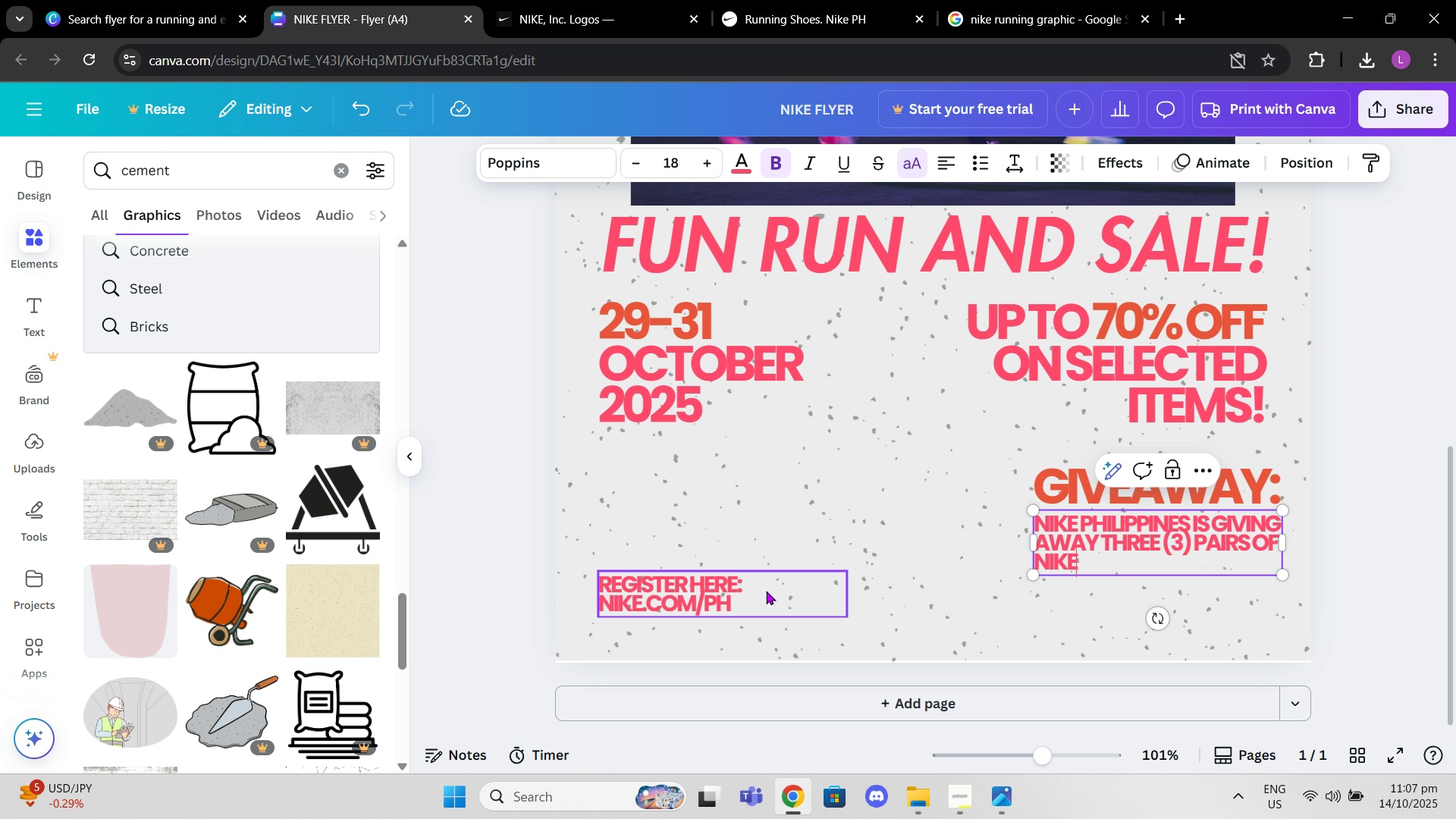 
left_click([730, 613])
 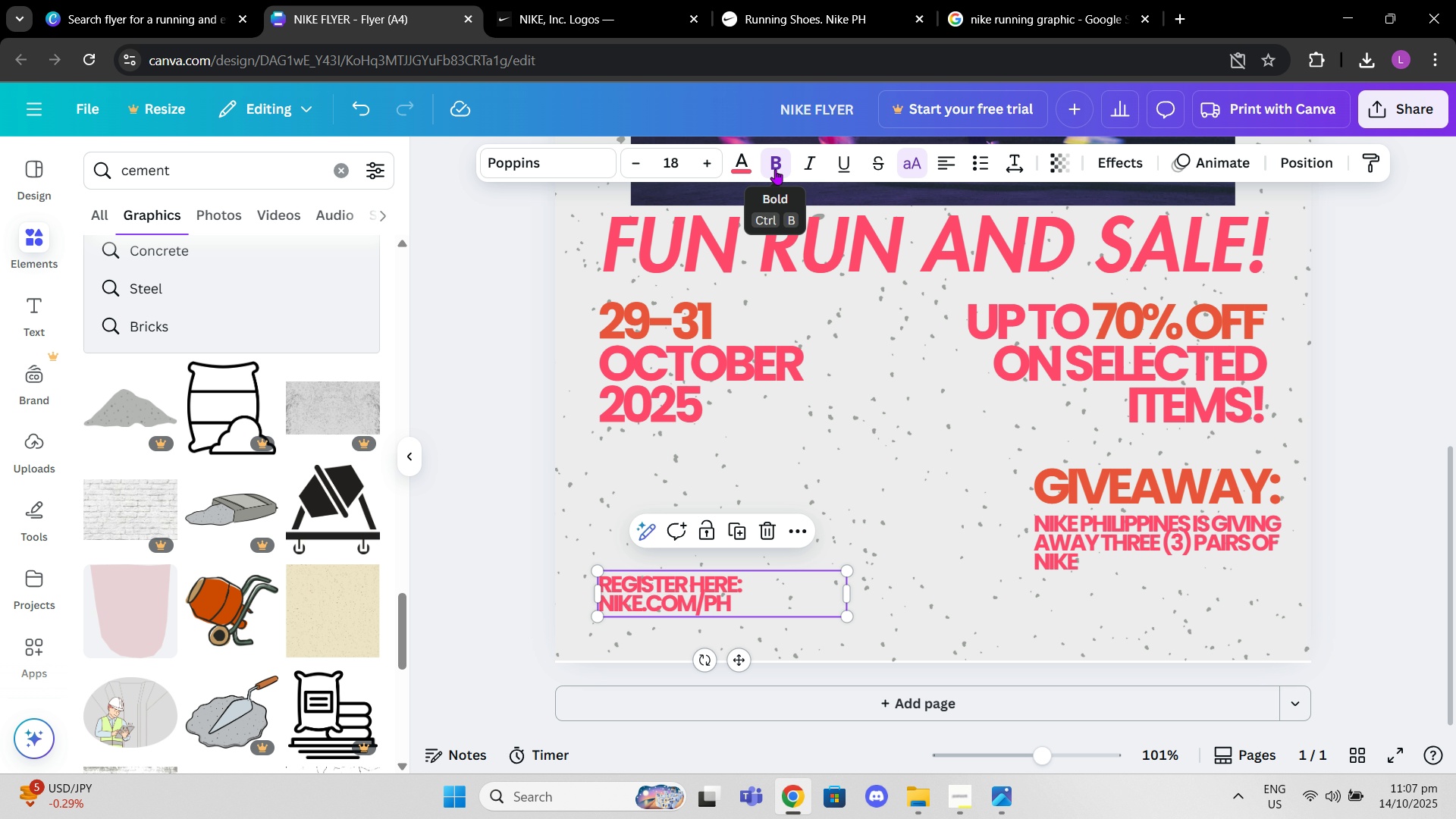 
left_click([775, 169])
 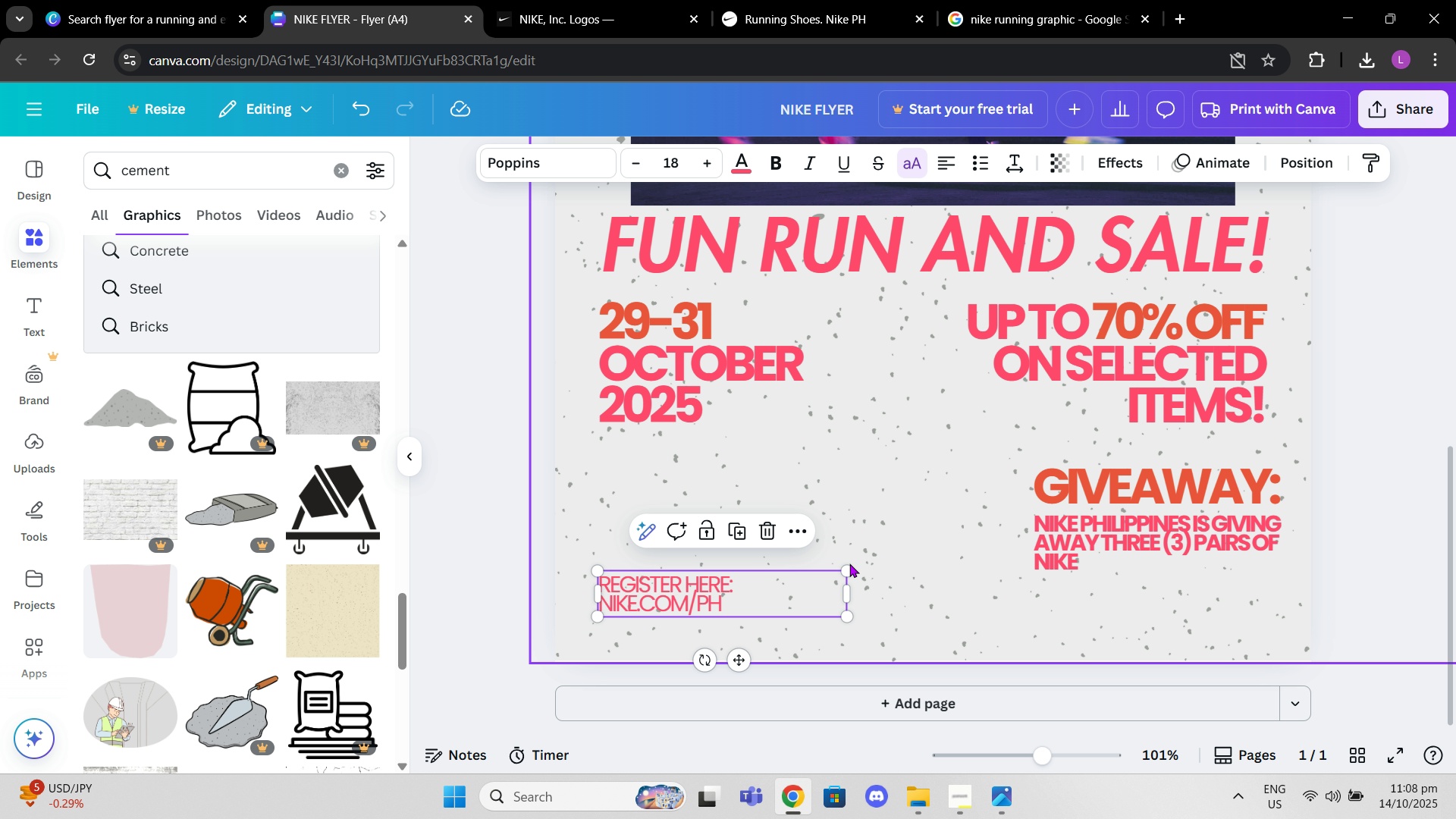 
left_click([831, 608])
 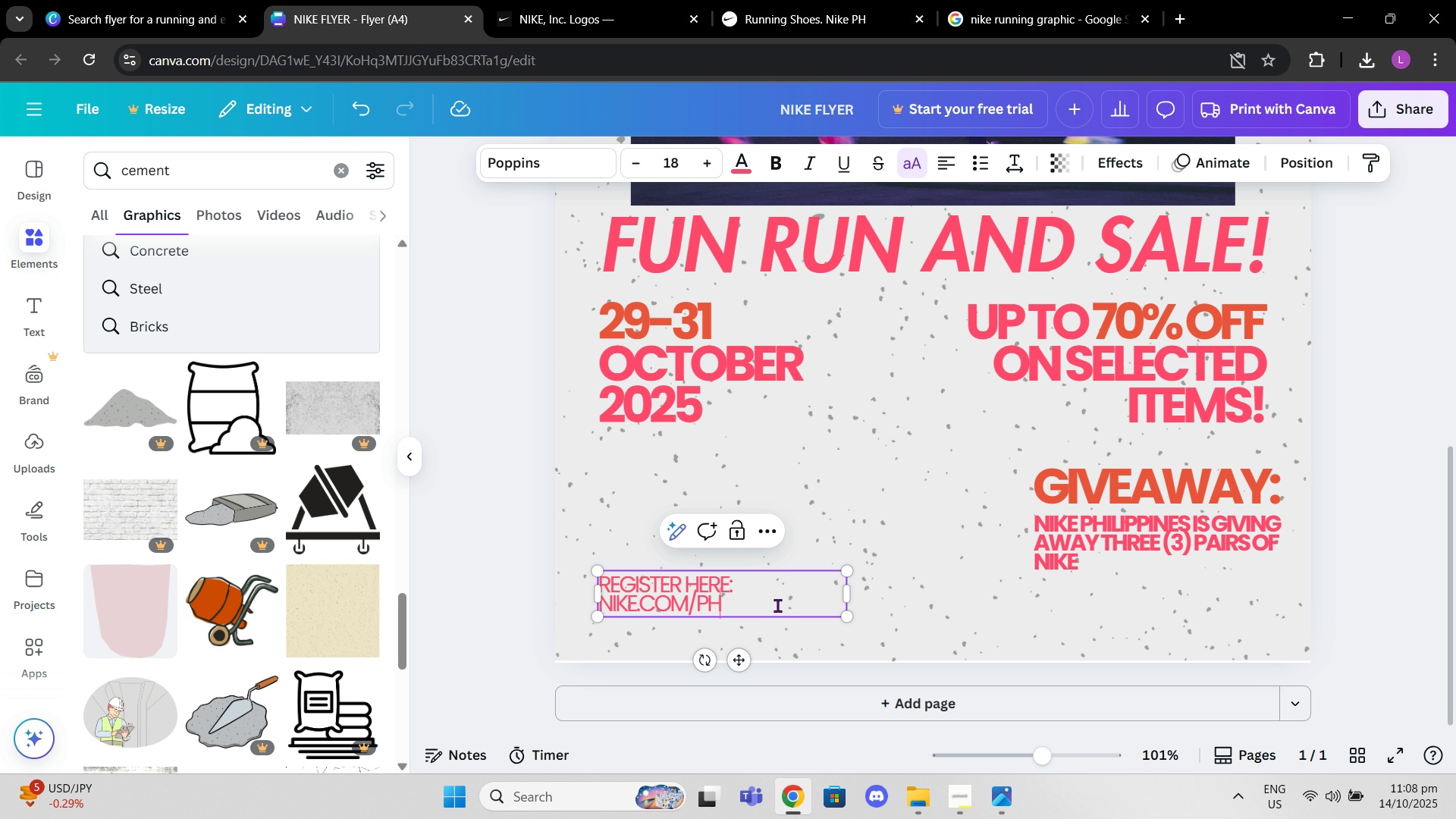 
left_click([777, 605])
 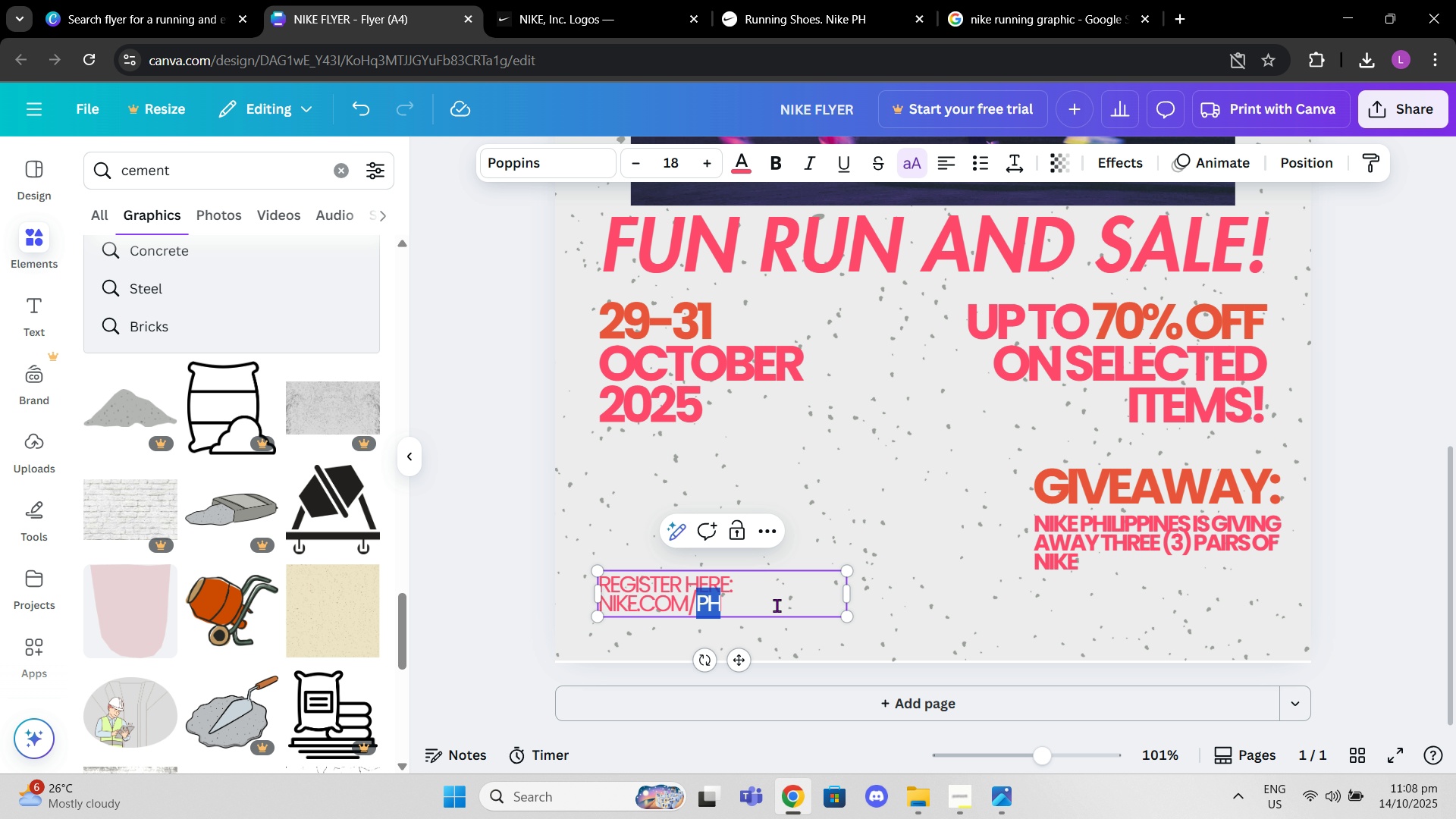 
left_click_drag(start_coordinate=[777, 605], to_coordinate=[617, 607])
 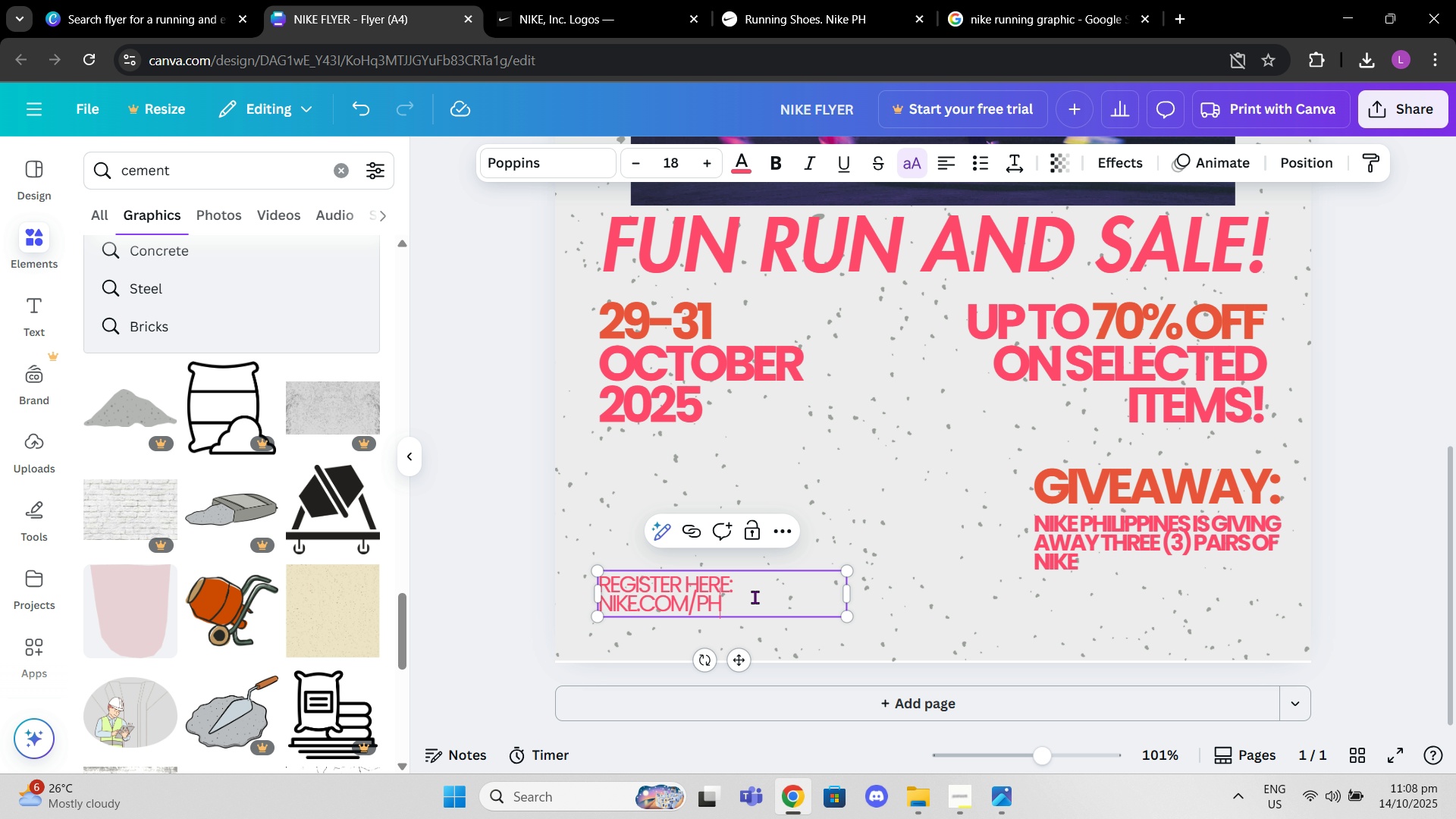 
left_click([755, 597])
 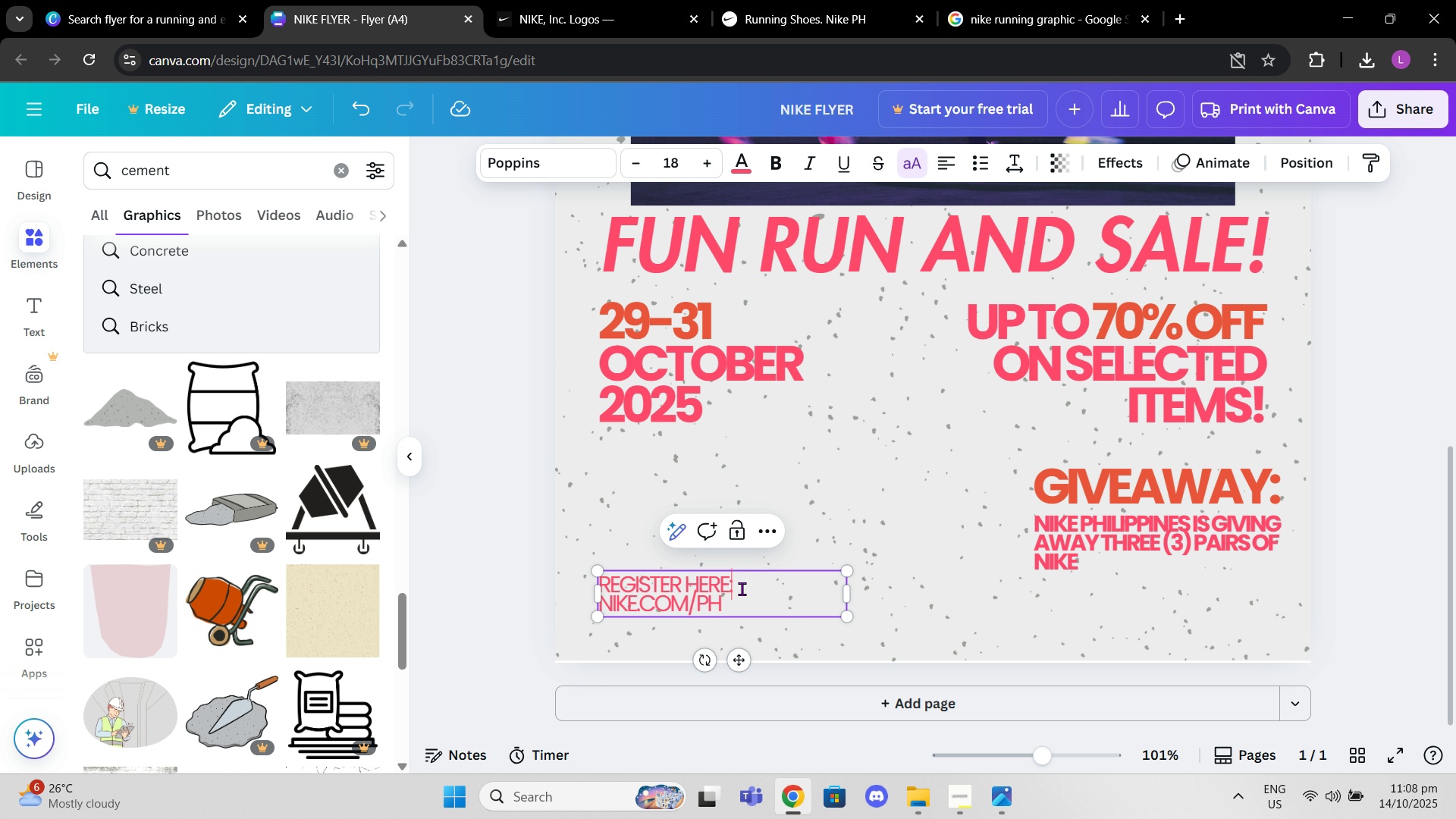 
left_click_drag(start_coordinate=[742, 588], to_coordinate=[602, 588])
 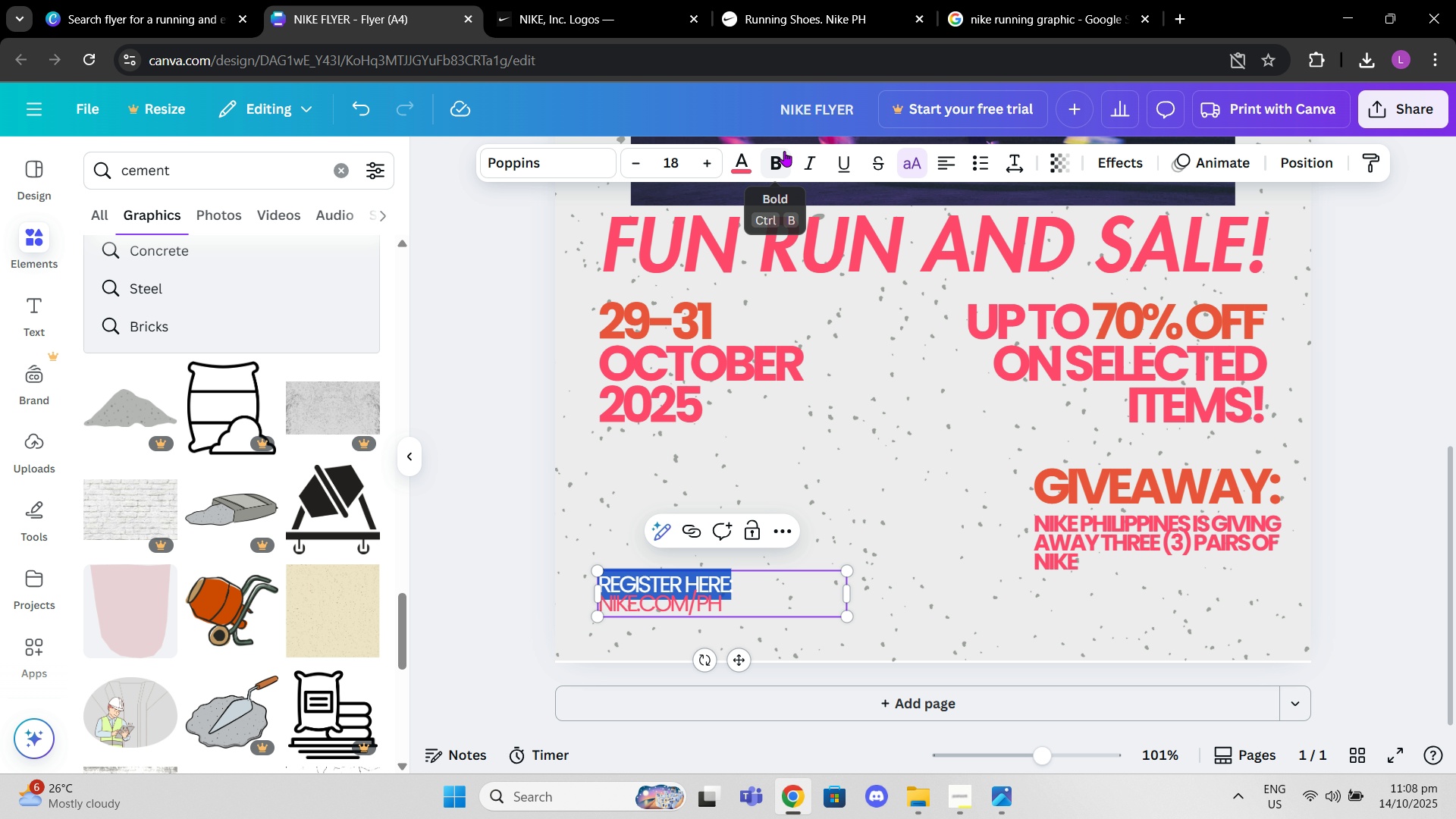 
left_click([784, 151])
 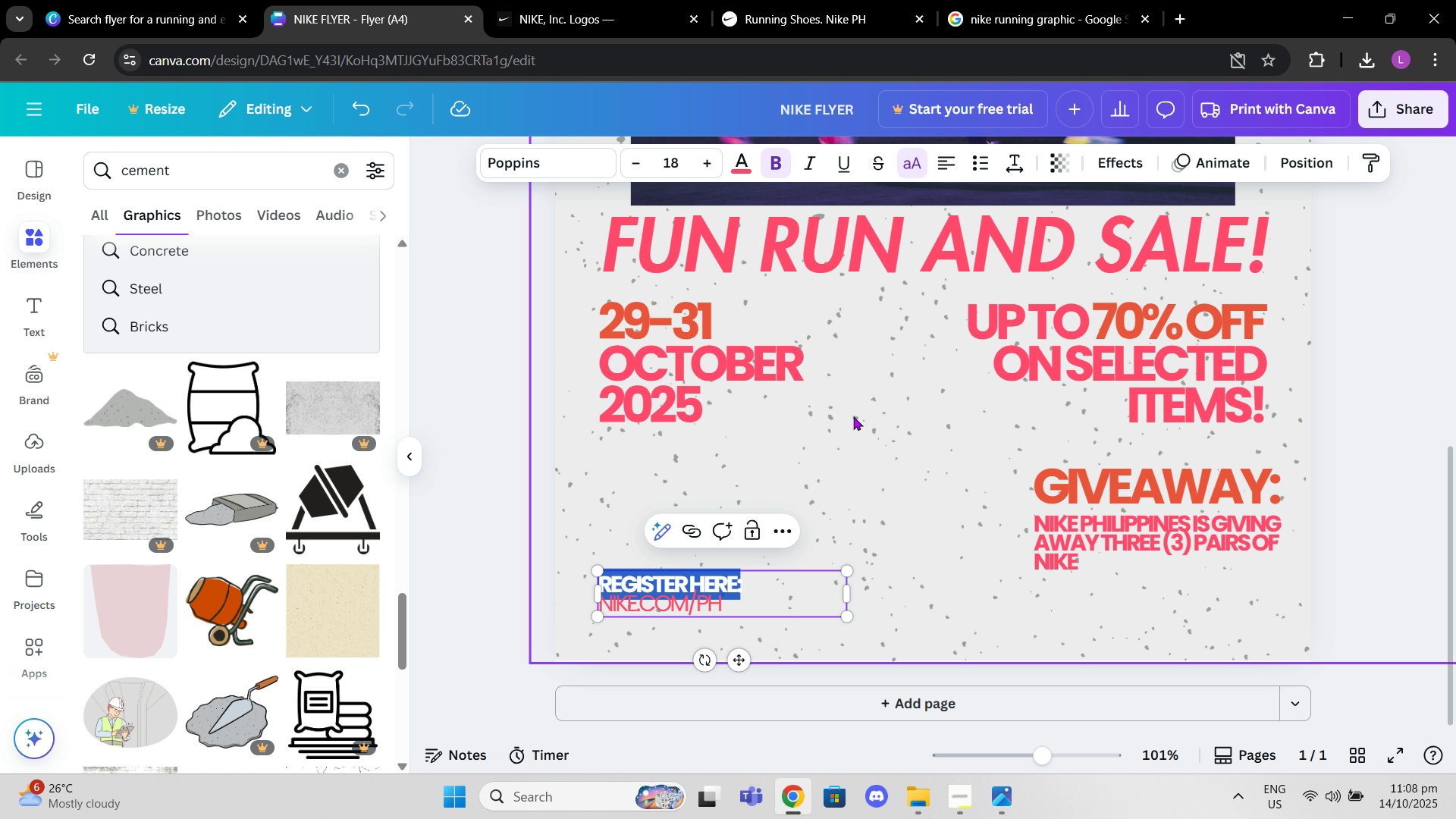 
left_click([853, 416])
 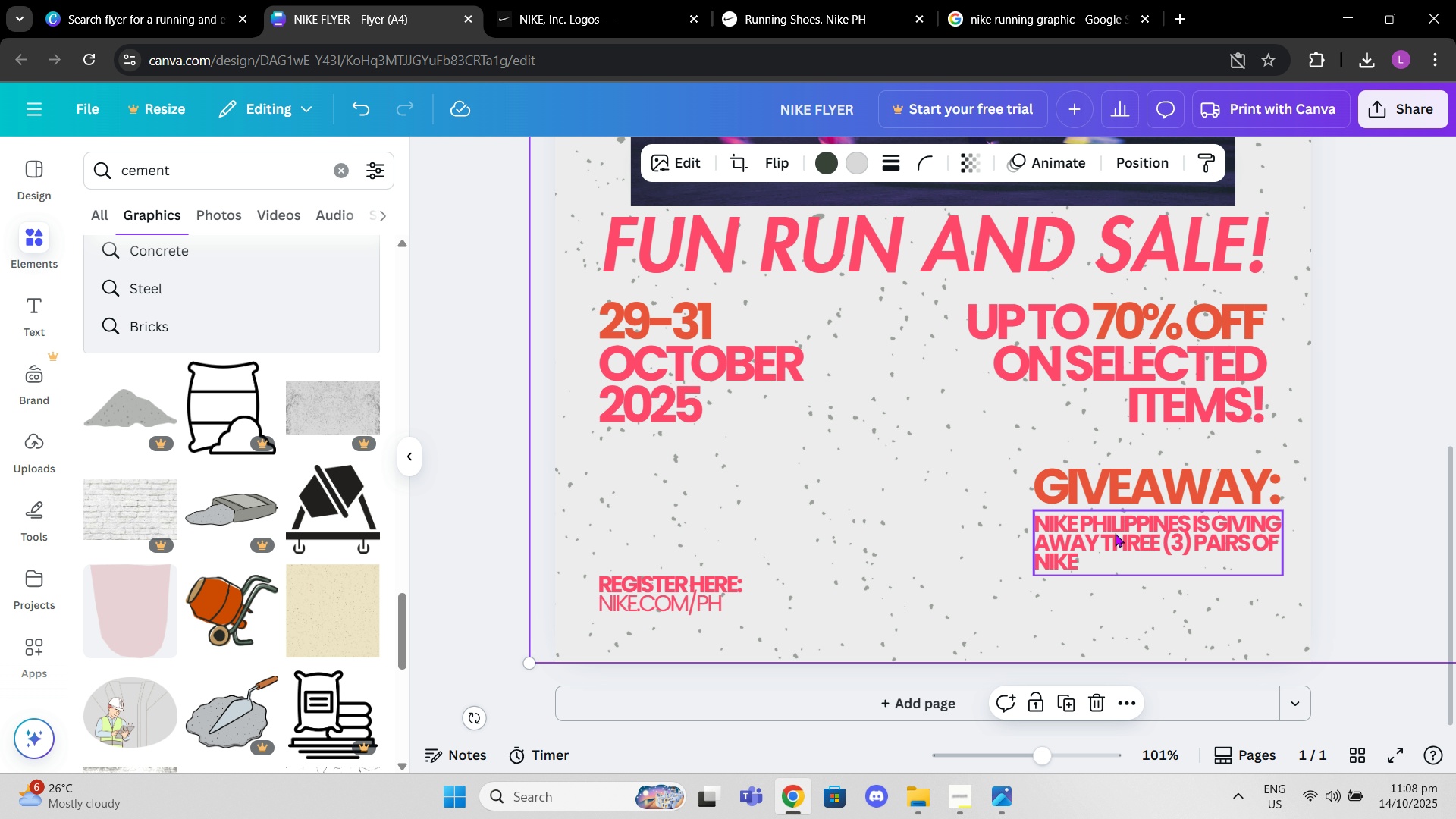 
left_click([1115, 533])
 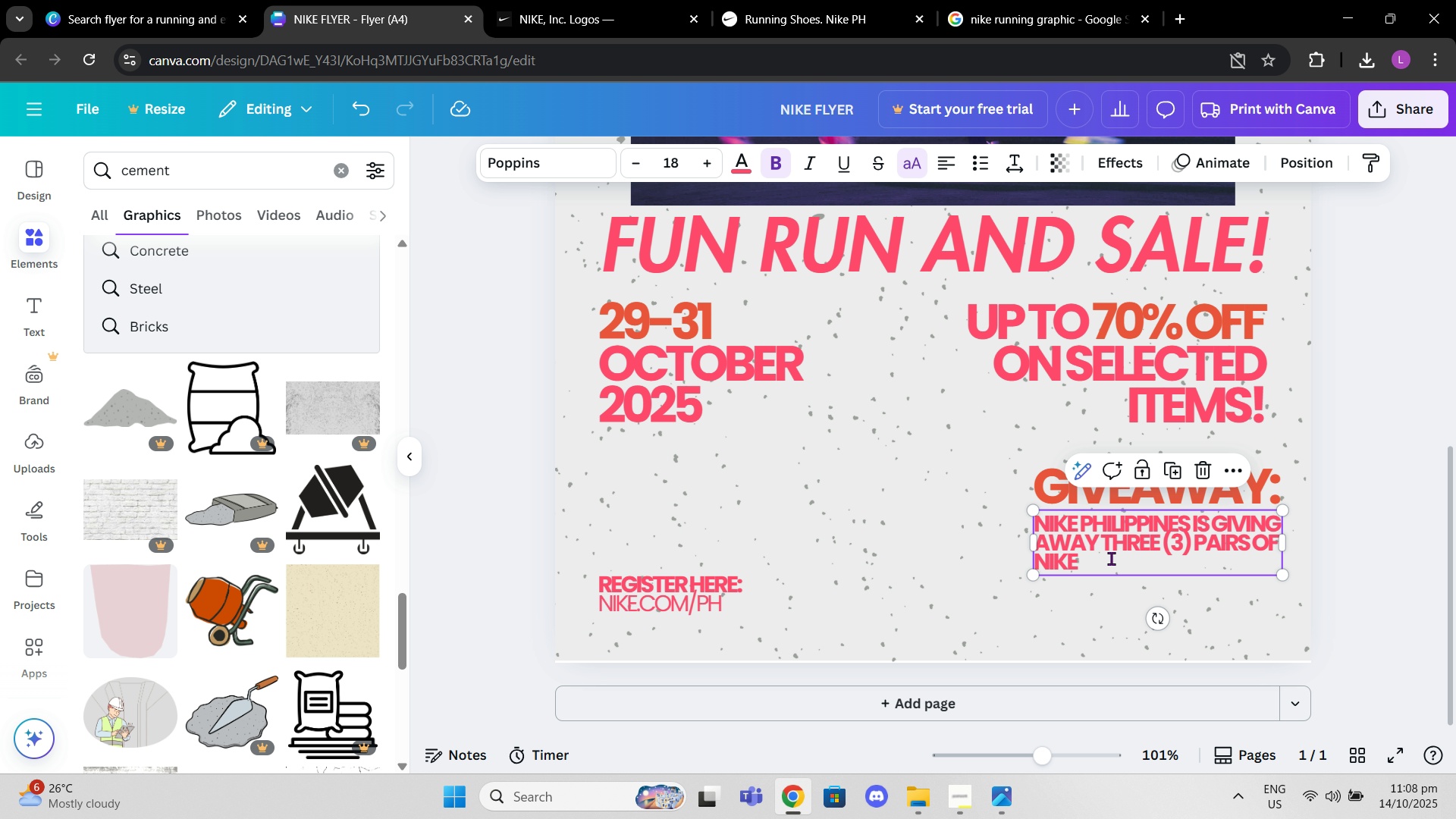 
left_click([1111, 558])
 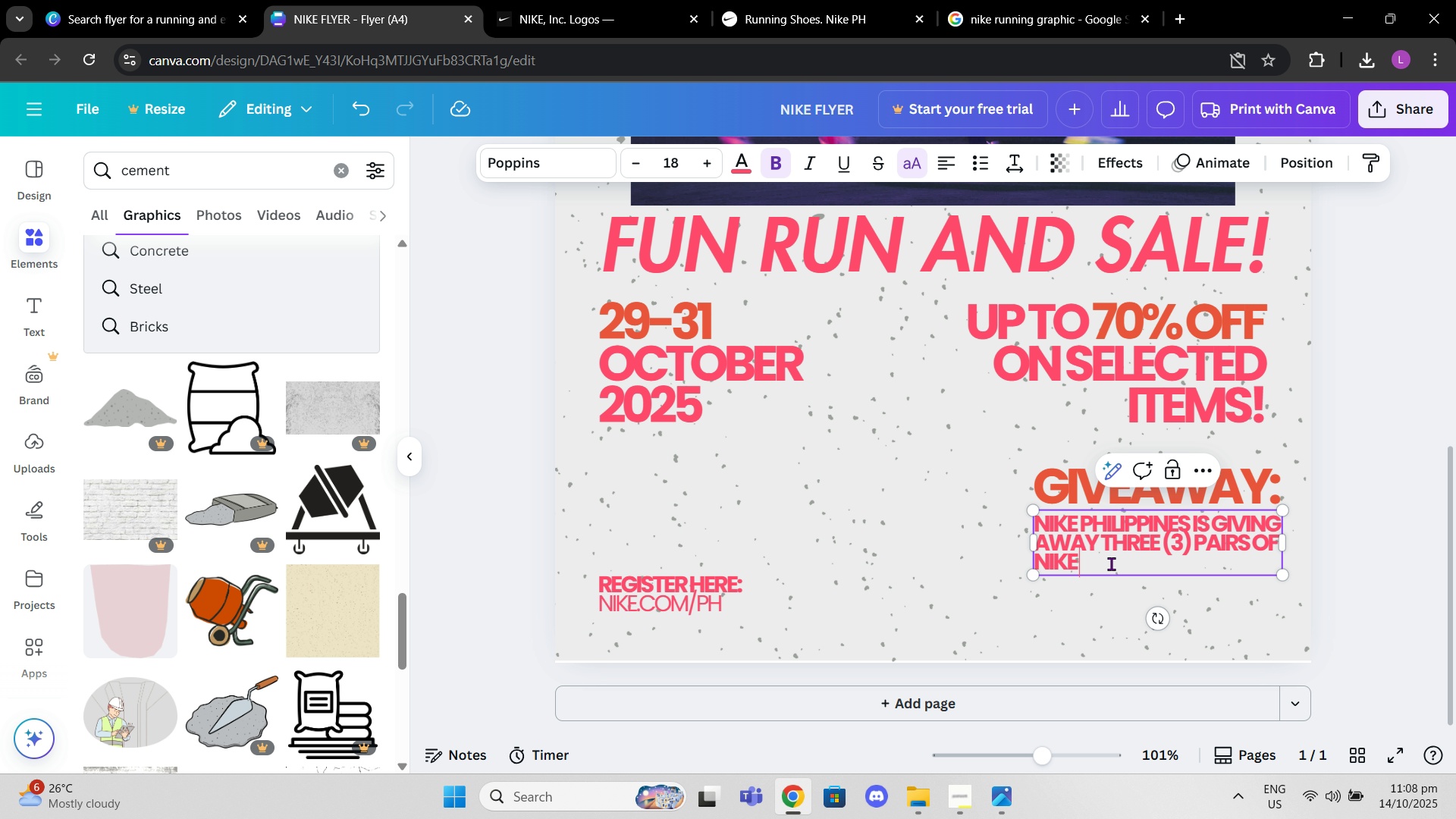 
left_click([1111, 563])
 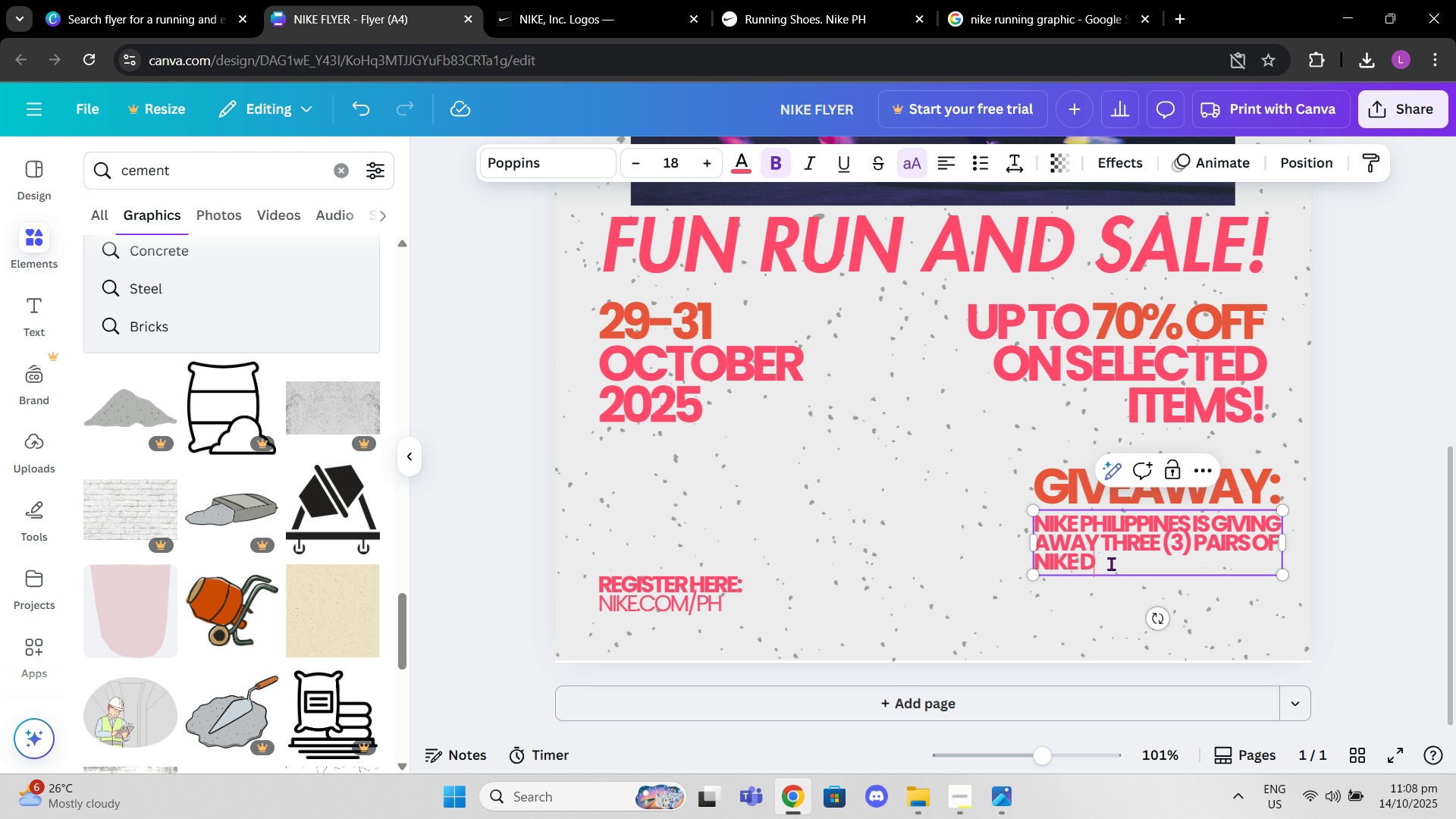 
type(down shofter 13s)
key(Backspace)
 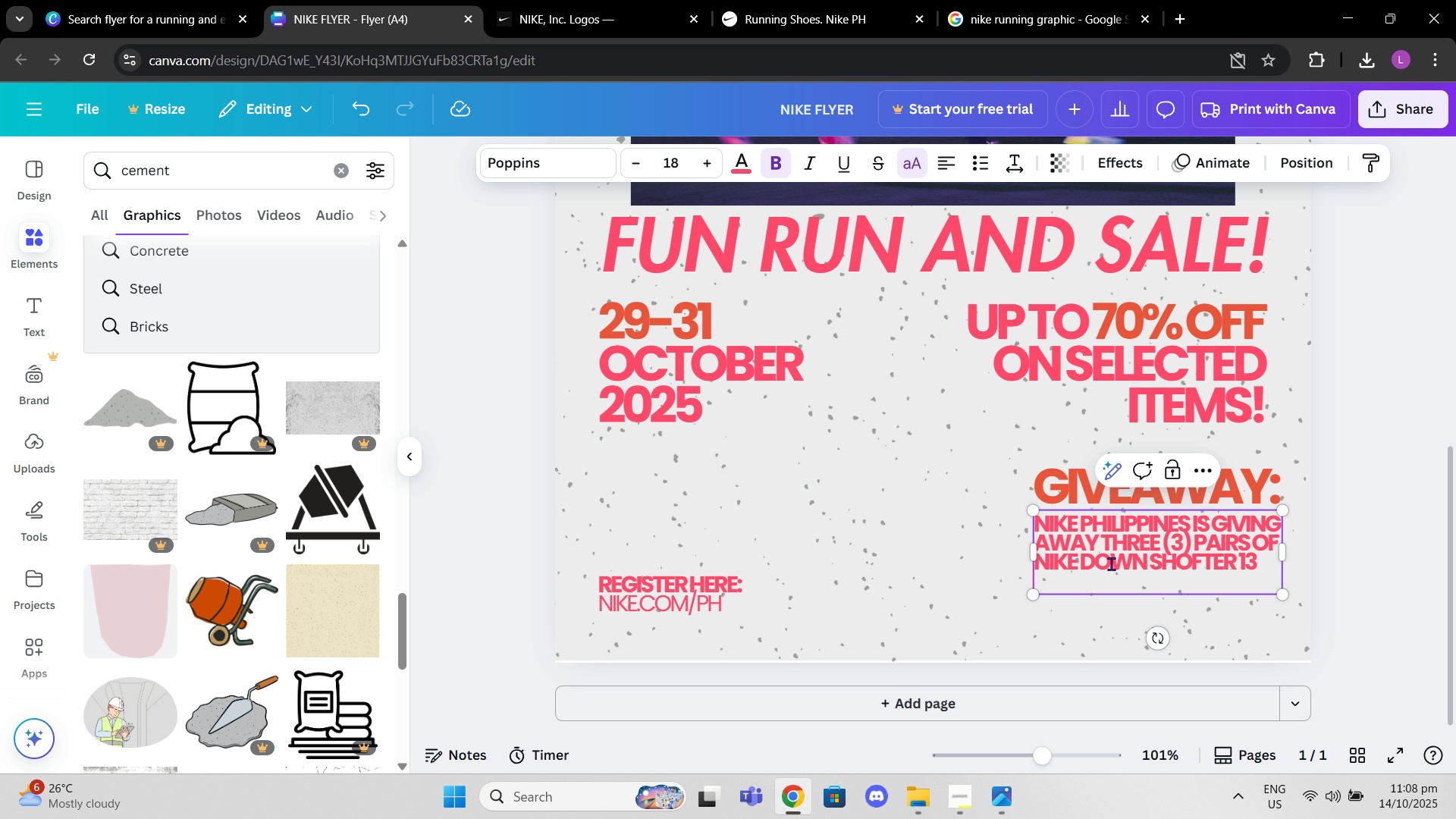 
key(Enter)
 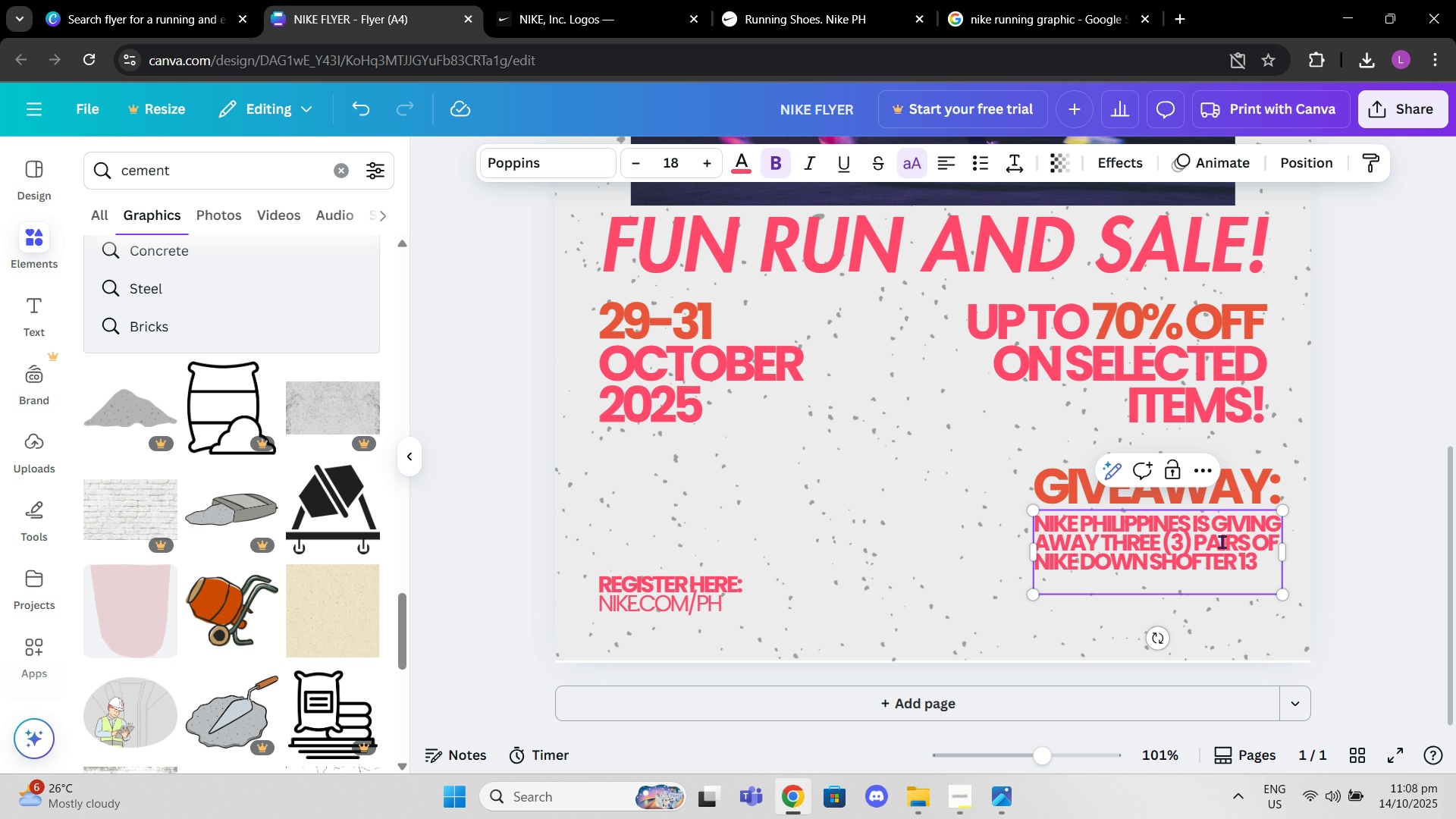 
left_click_drag(start_coordinate=[1269, 566], to_coordinate=[1027, 524])
 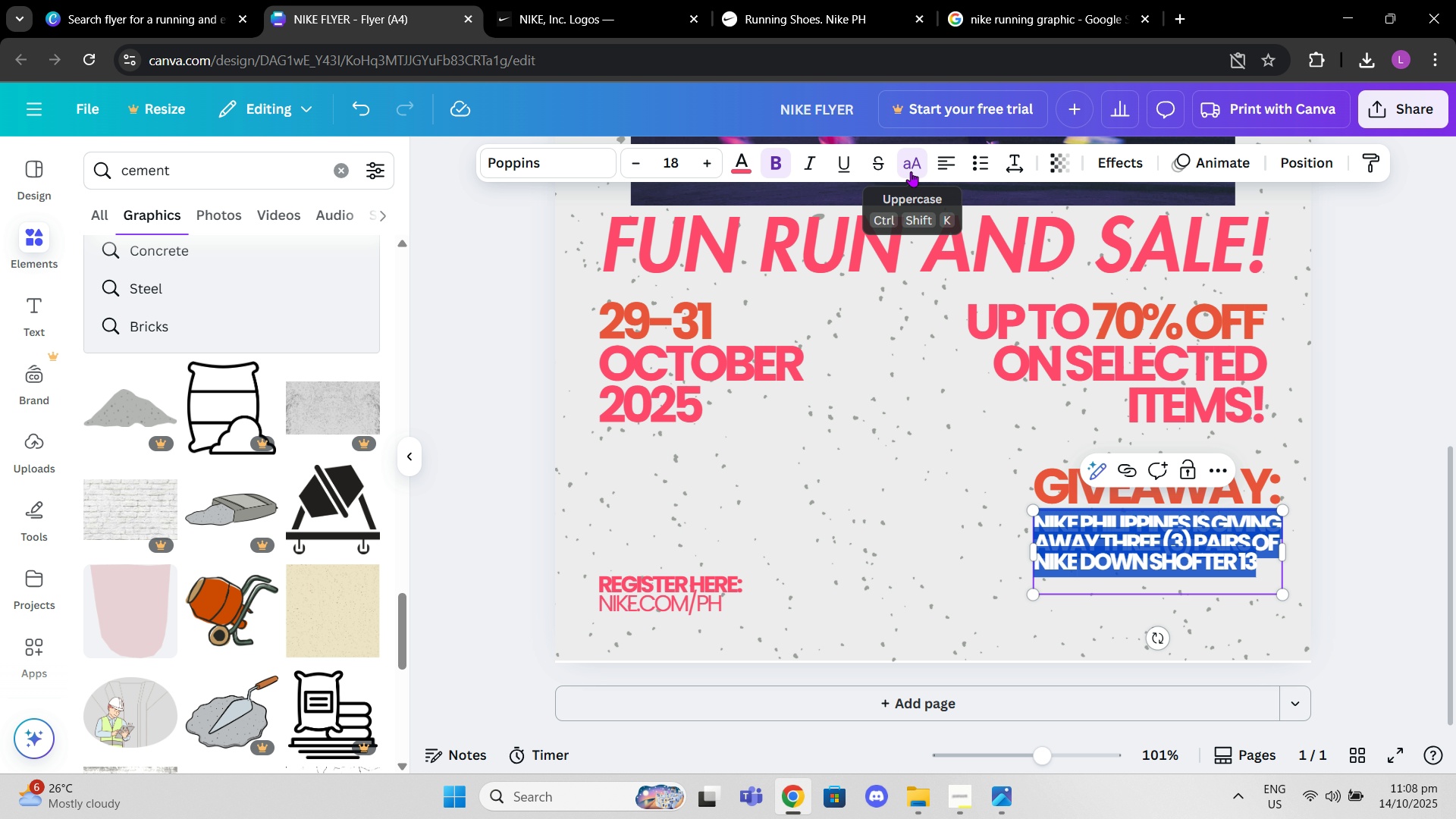 
left_click([911, 171])
 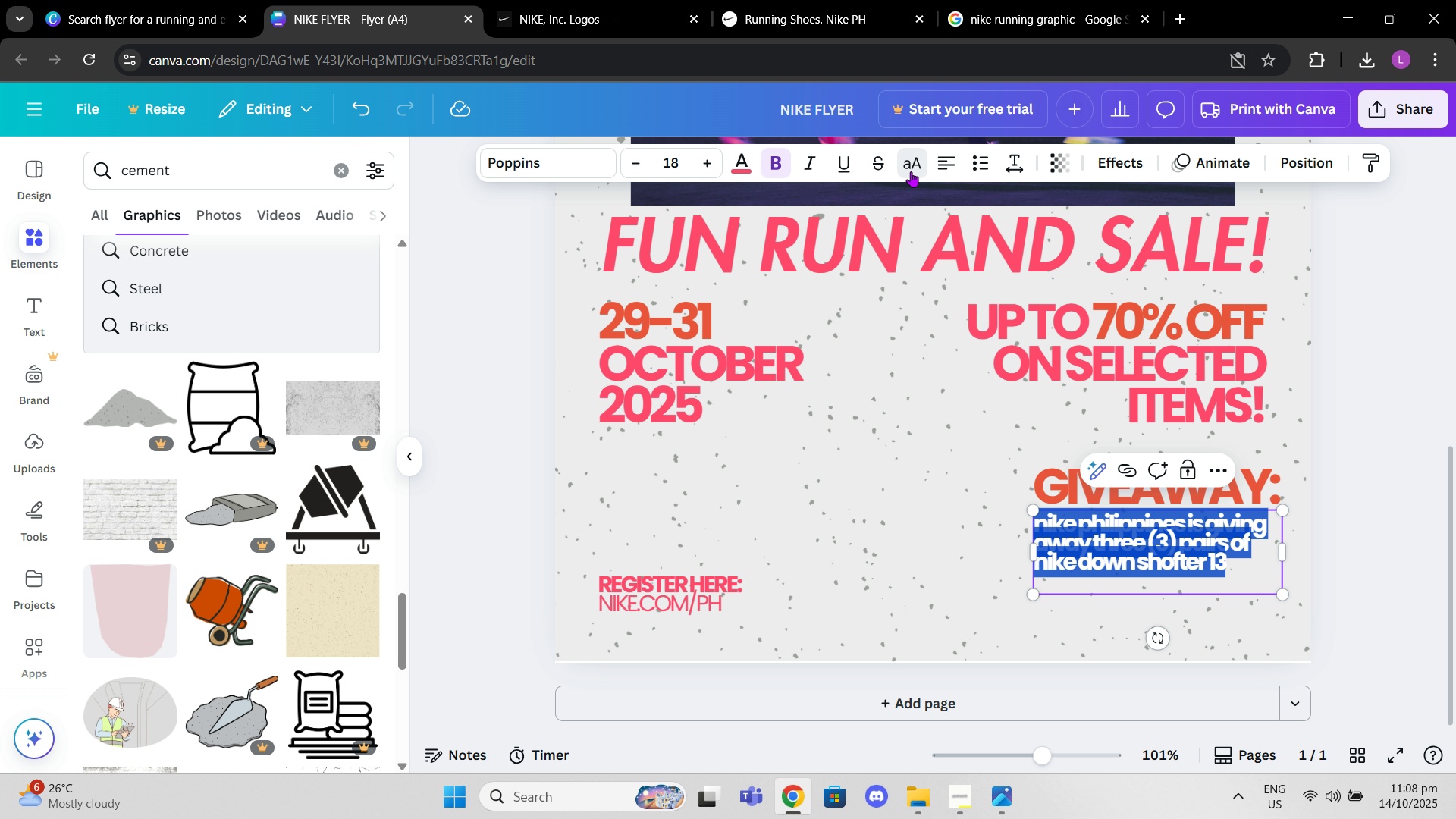 
left_click([911, 171])
 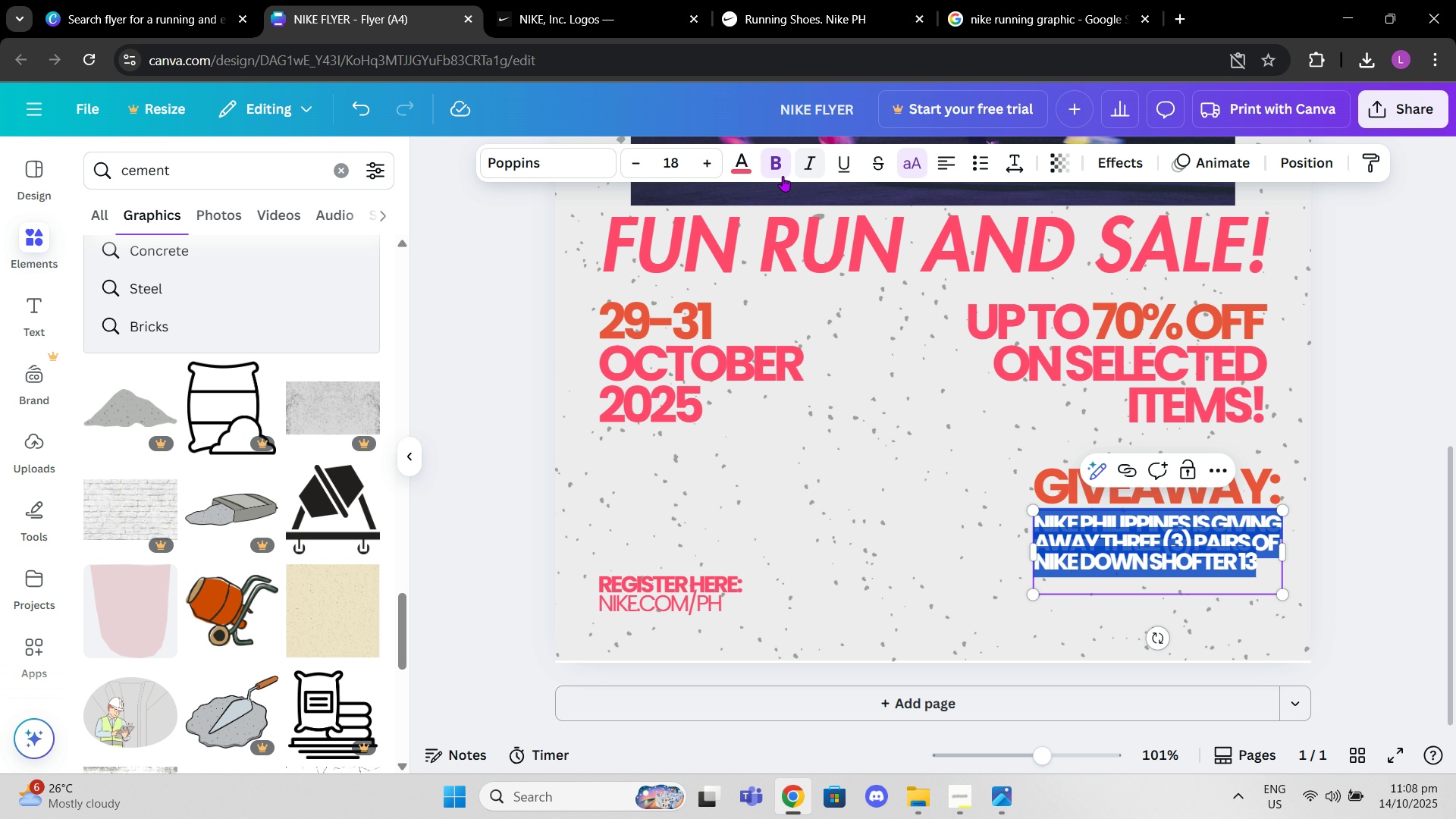 
left_click([776, 173])
 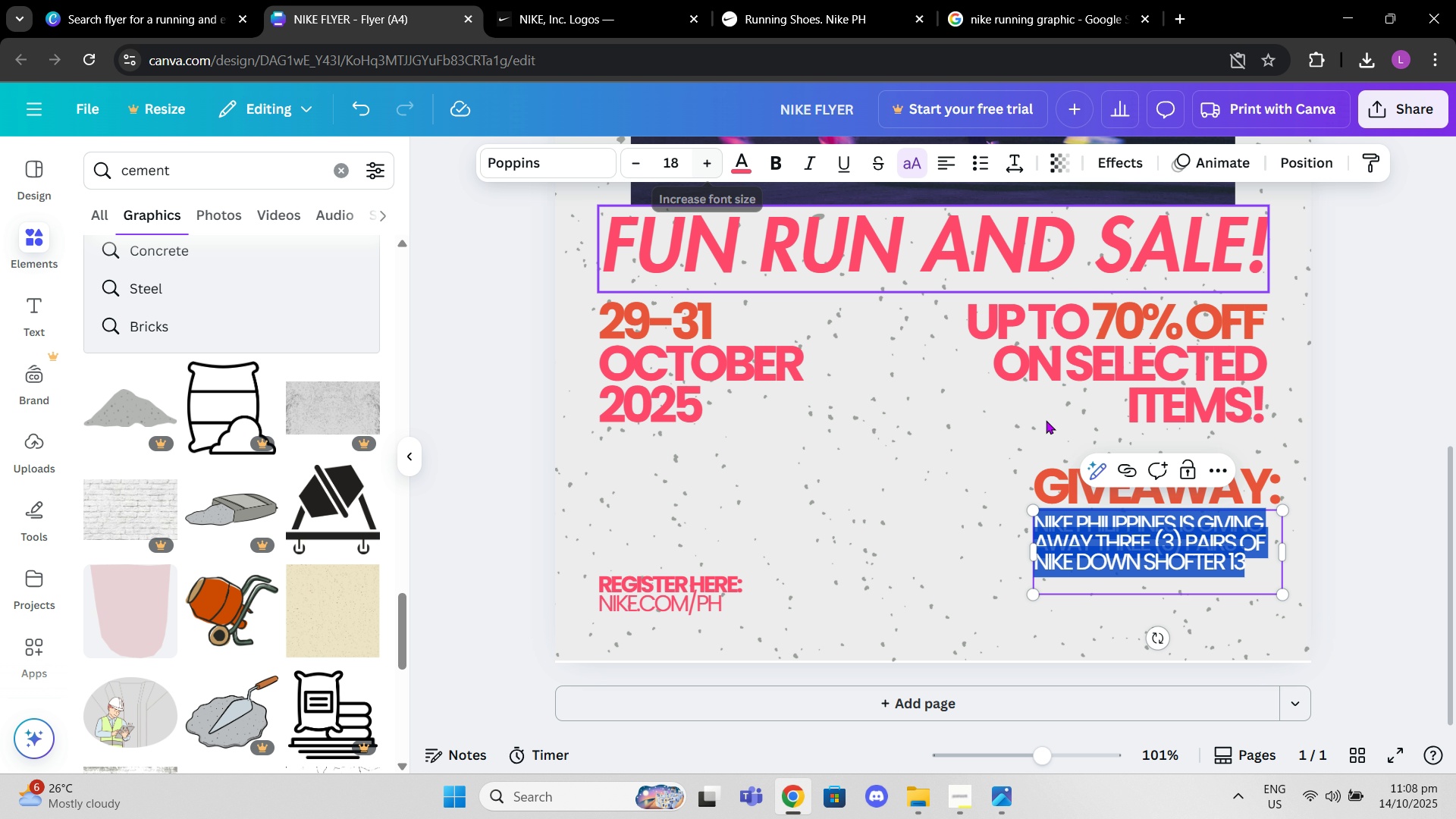 
left_click([1272, 572])
 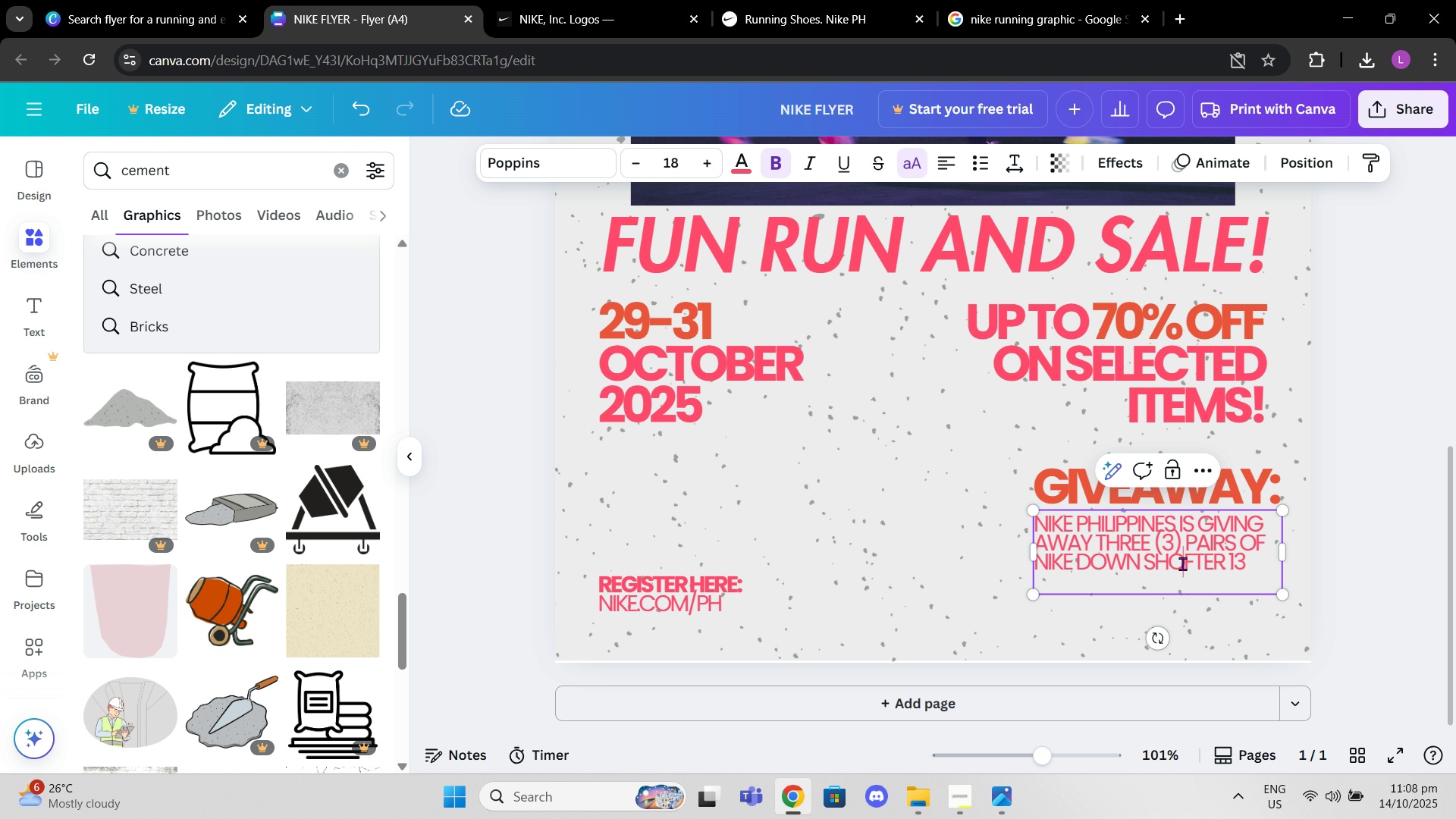 
left_click([1182, 563])
 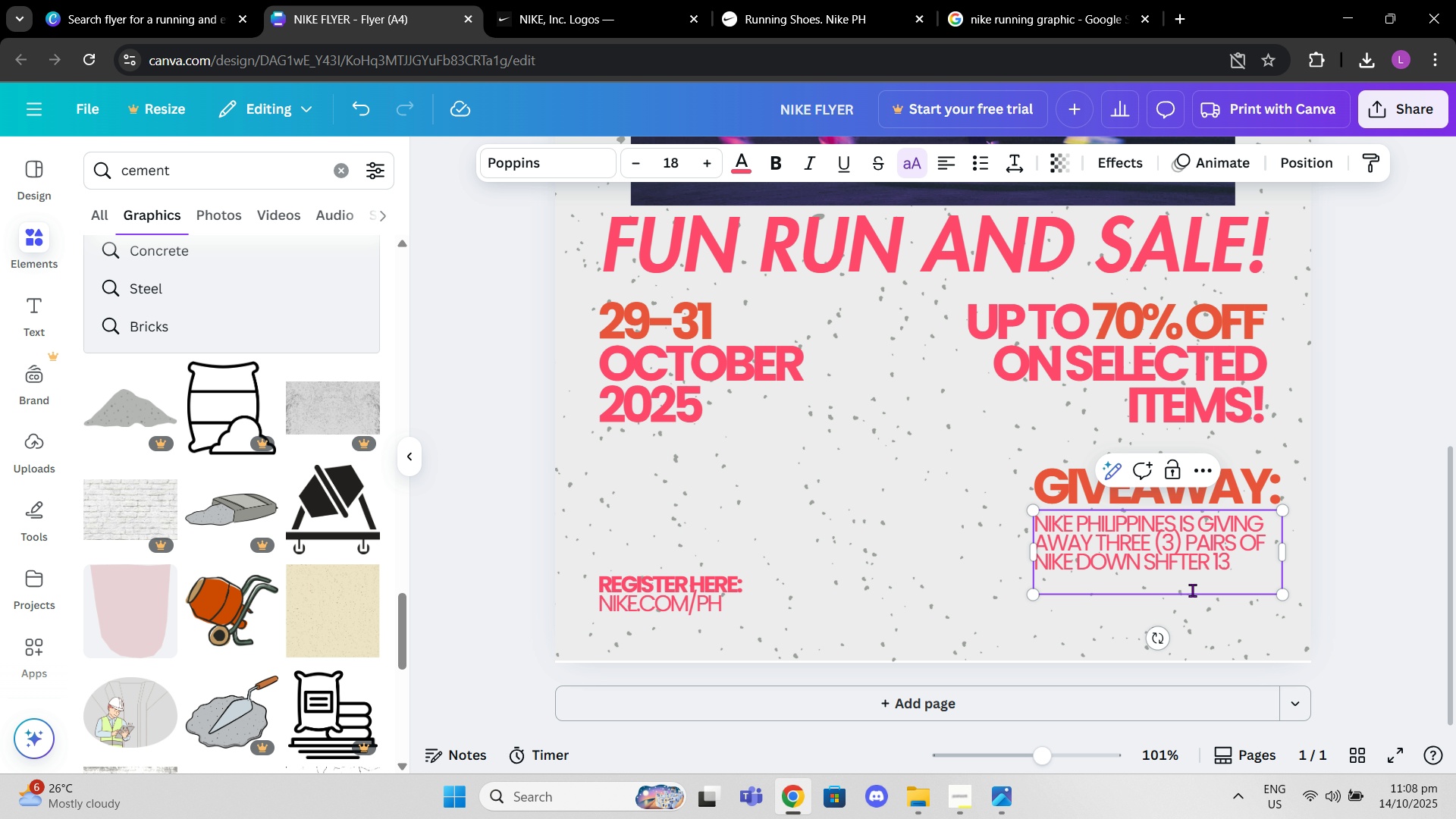 
key(Backspace)
 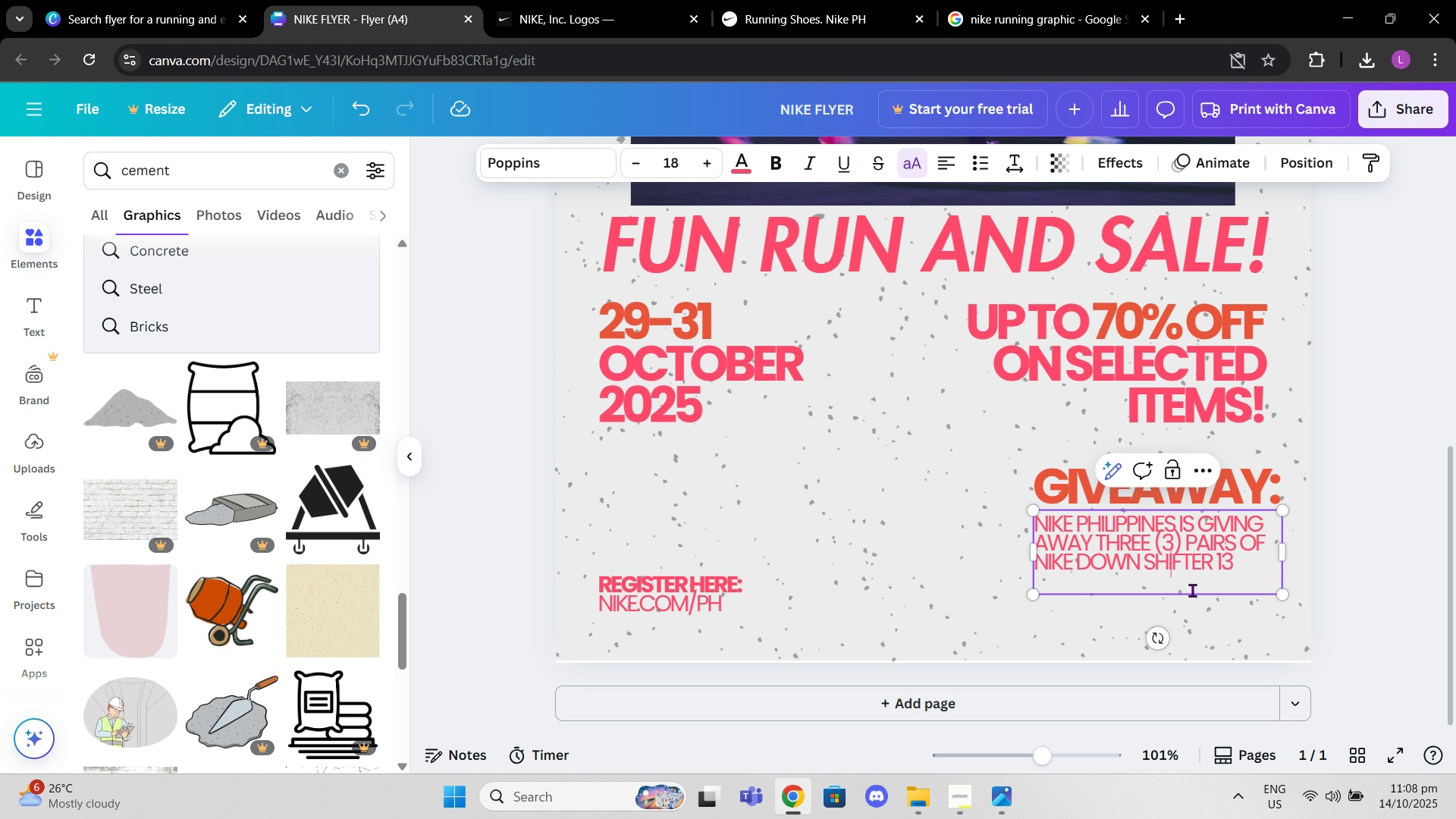 
key(I)
 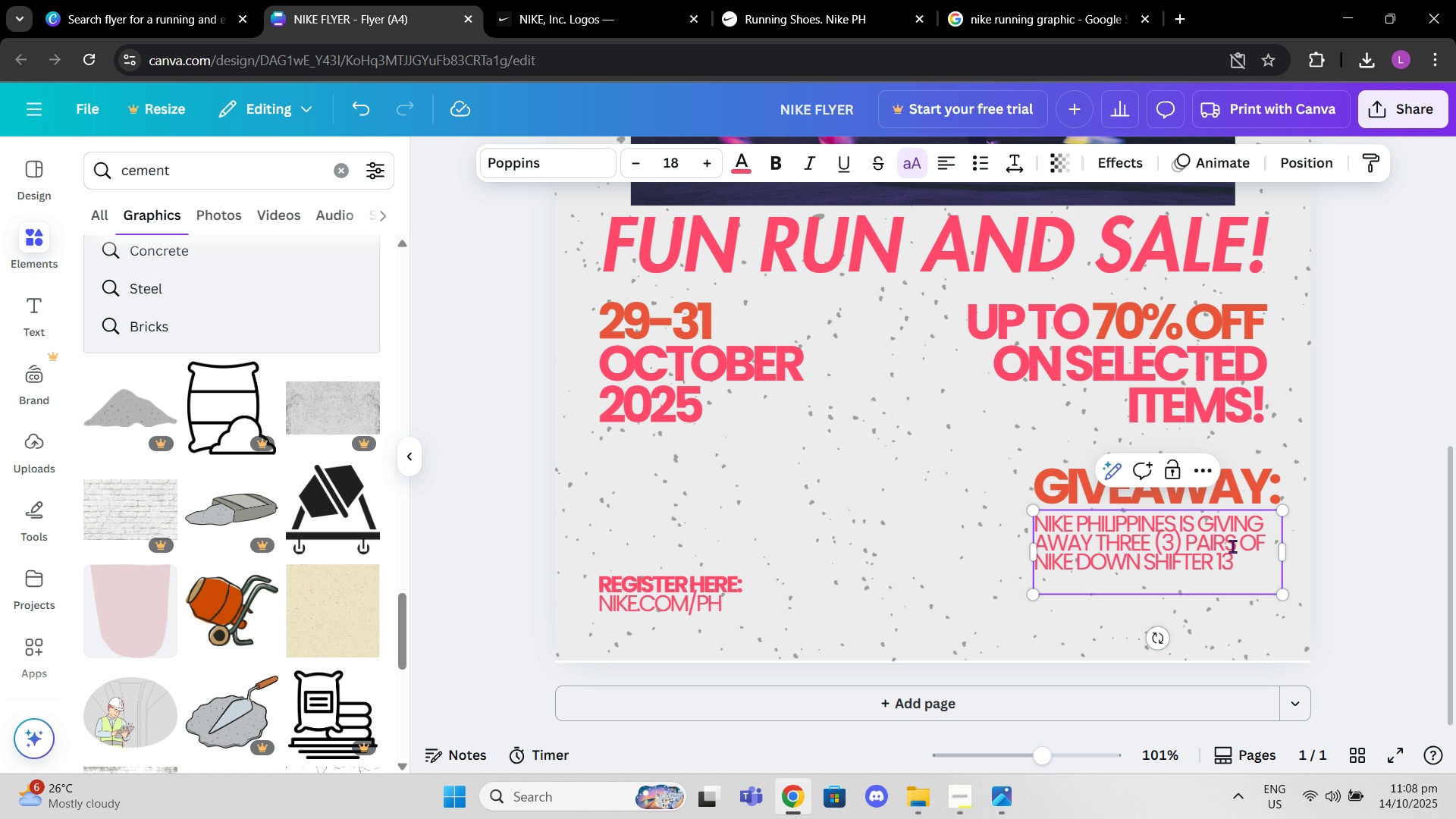 
left_click_drag(start_coordinate=[1253, 567], to_coordinate=[1234, 565])
 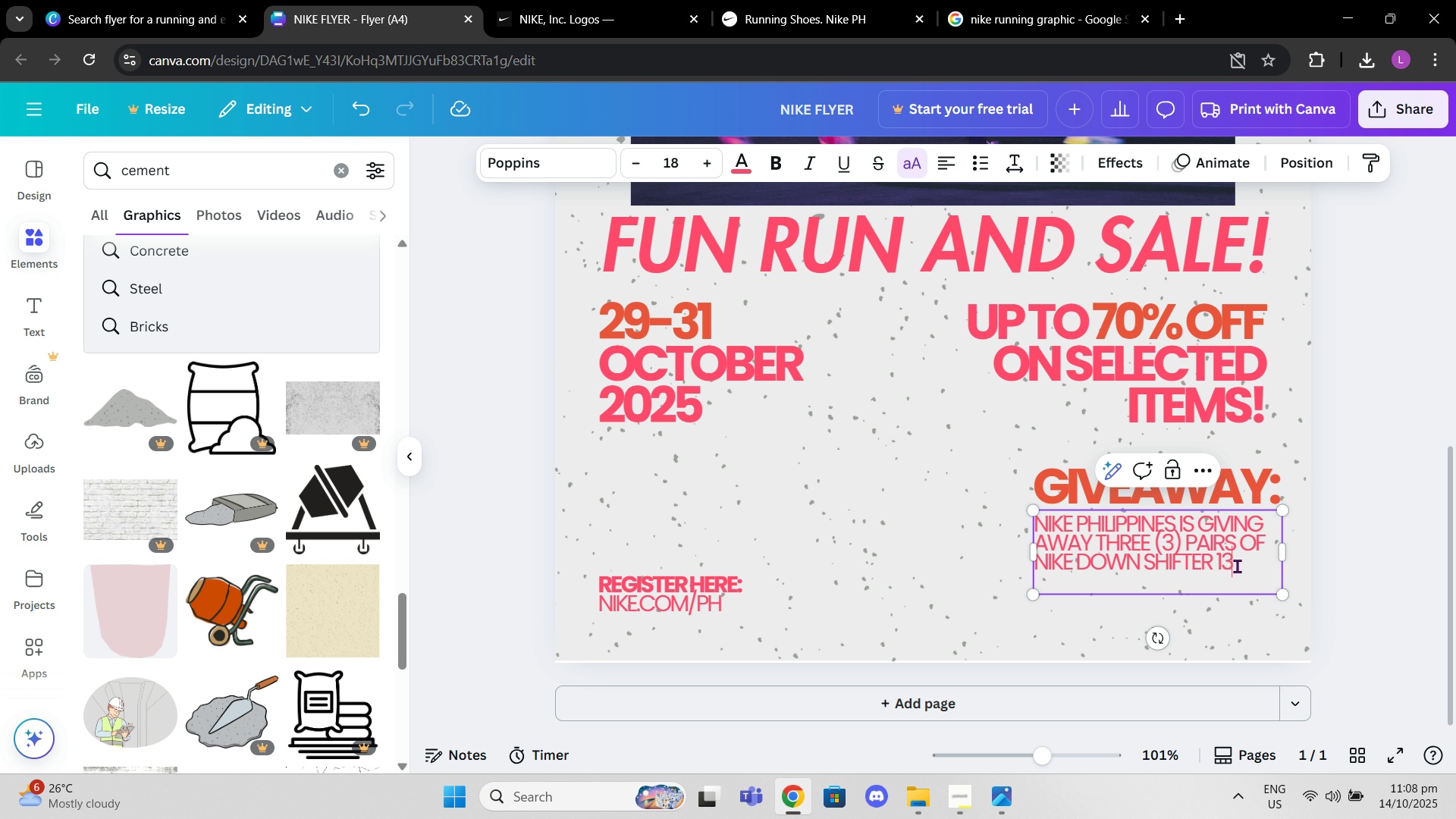 
left_click([1234, 565])
 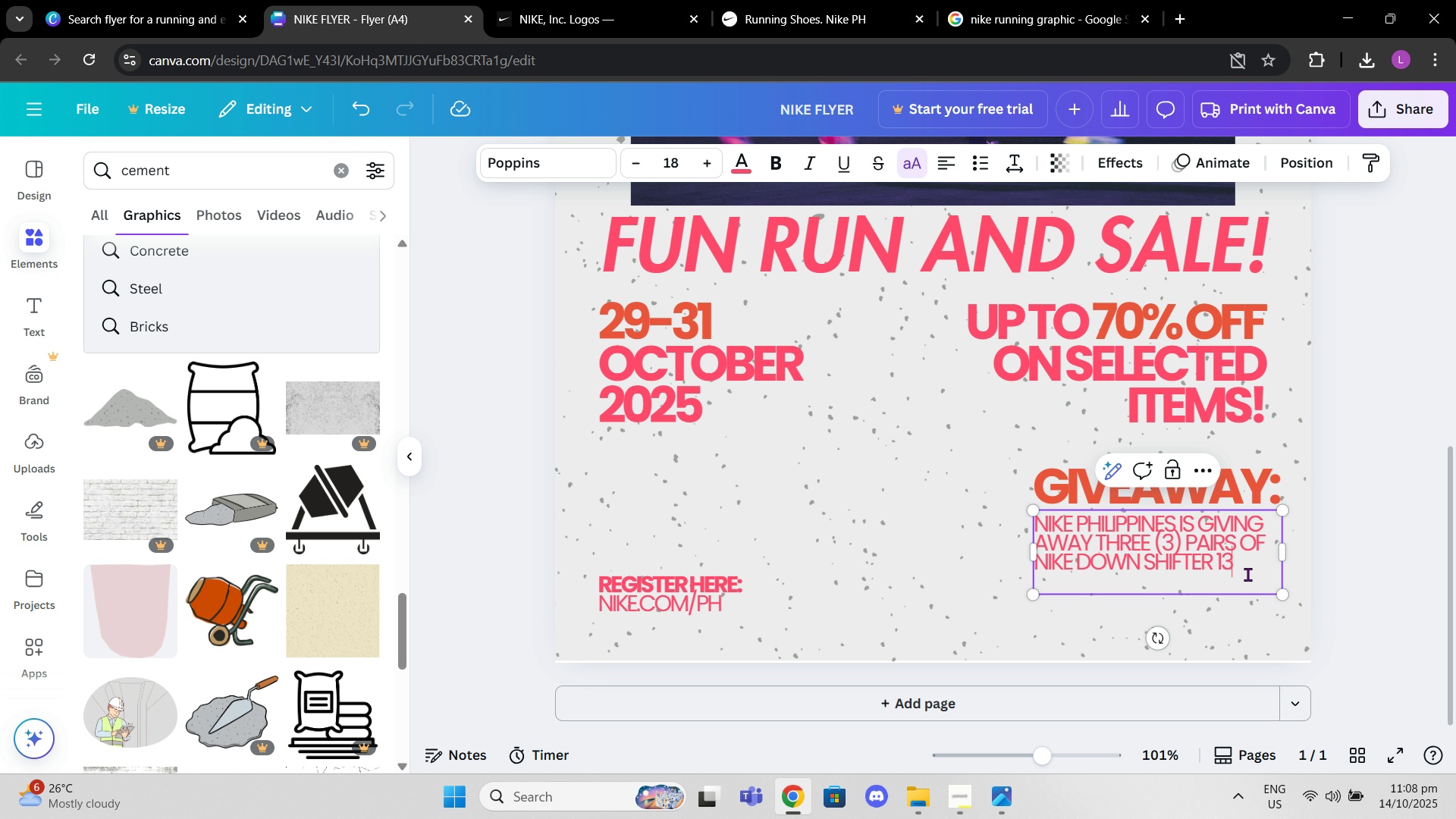 
key(Period)
 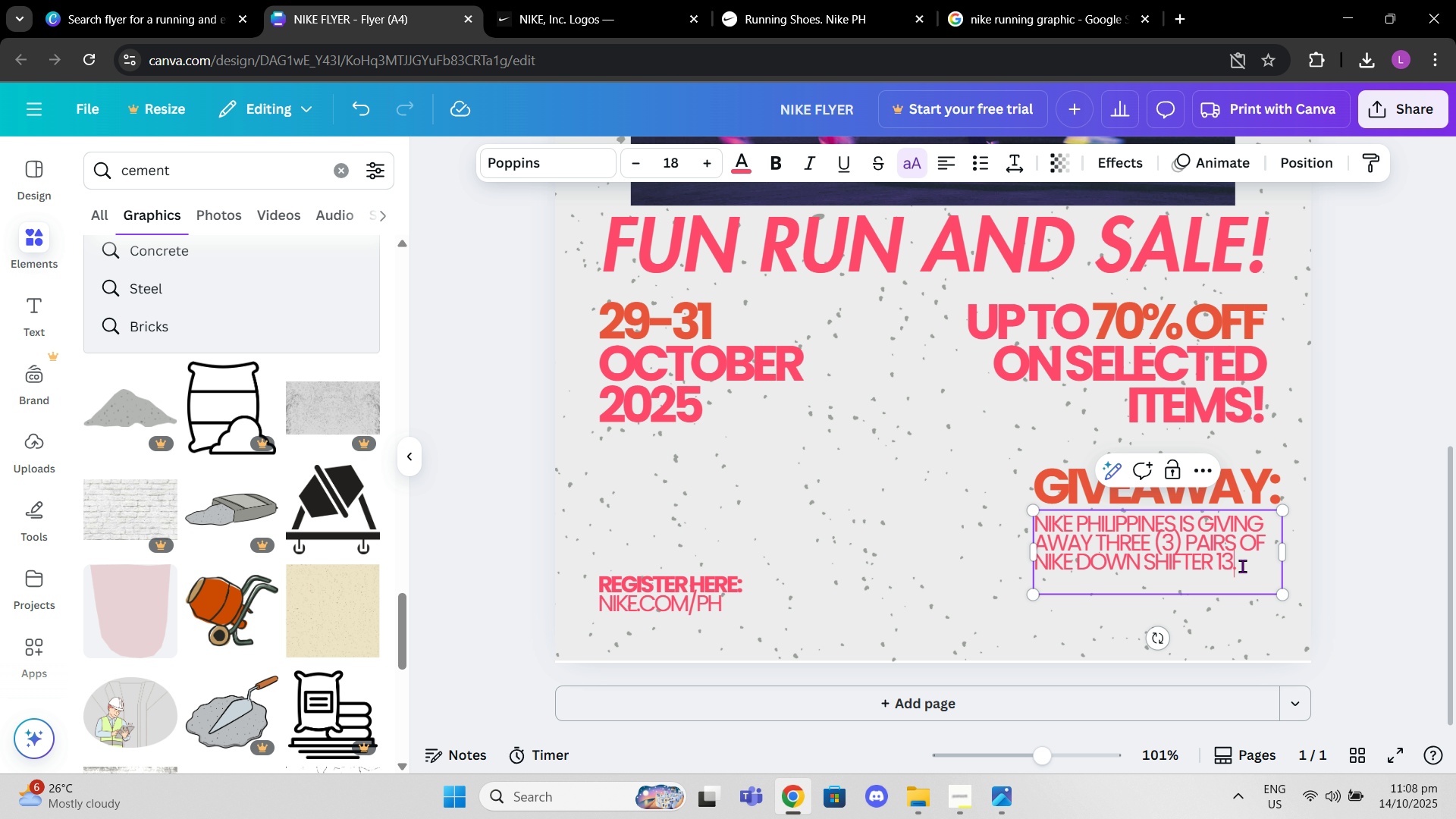 
key(Enter)
 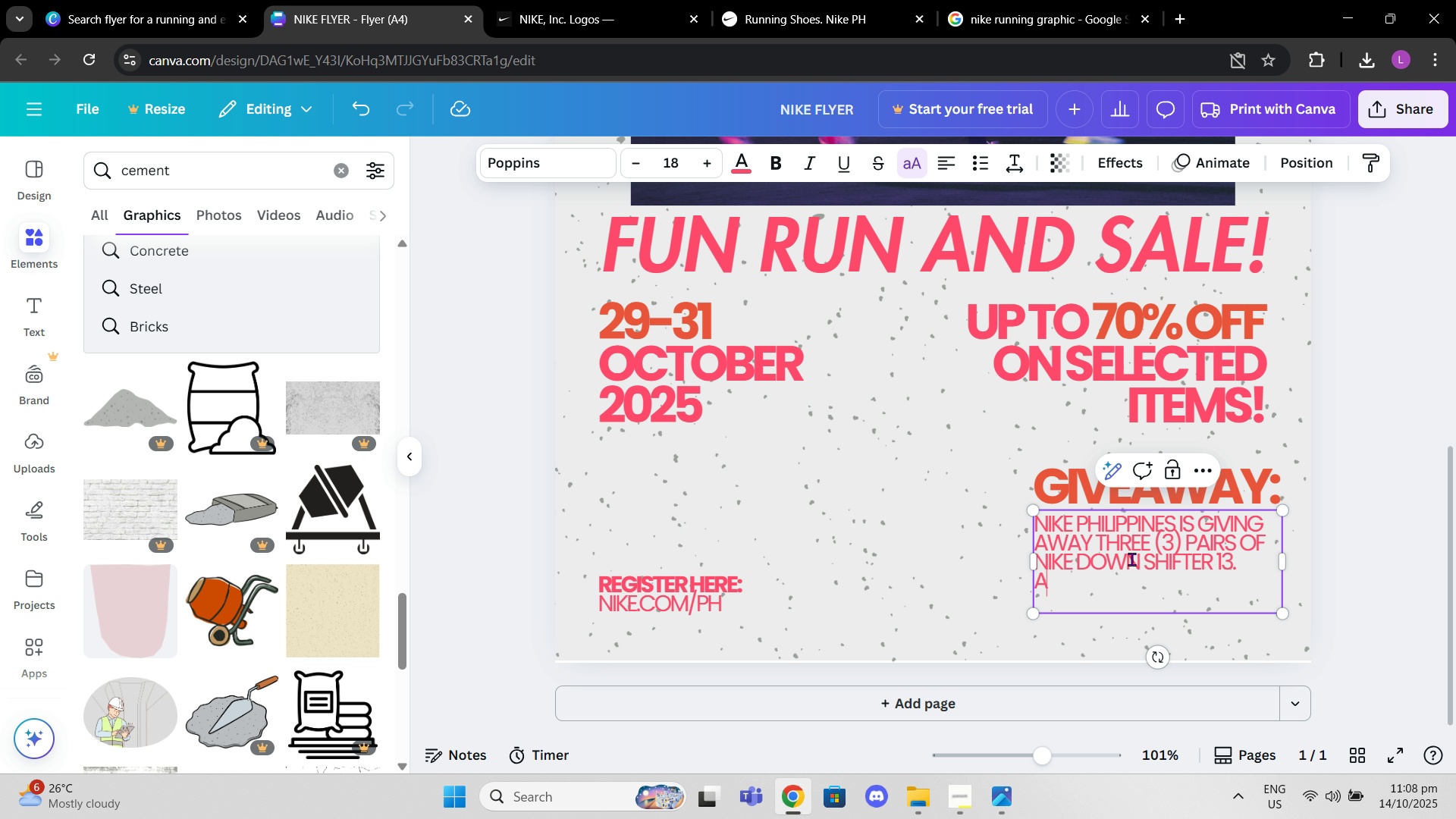 
type(all funru)
key(Backspace)
key(Backspace)
type( run participants are automatically entered in the giveaway)
 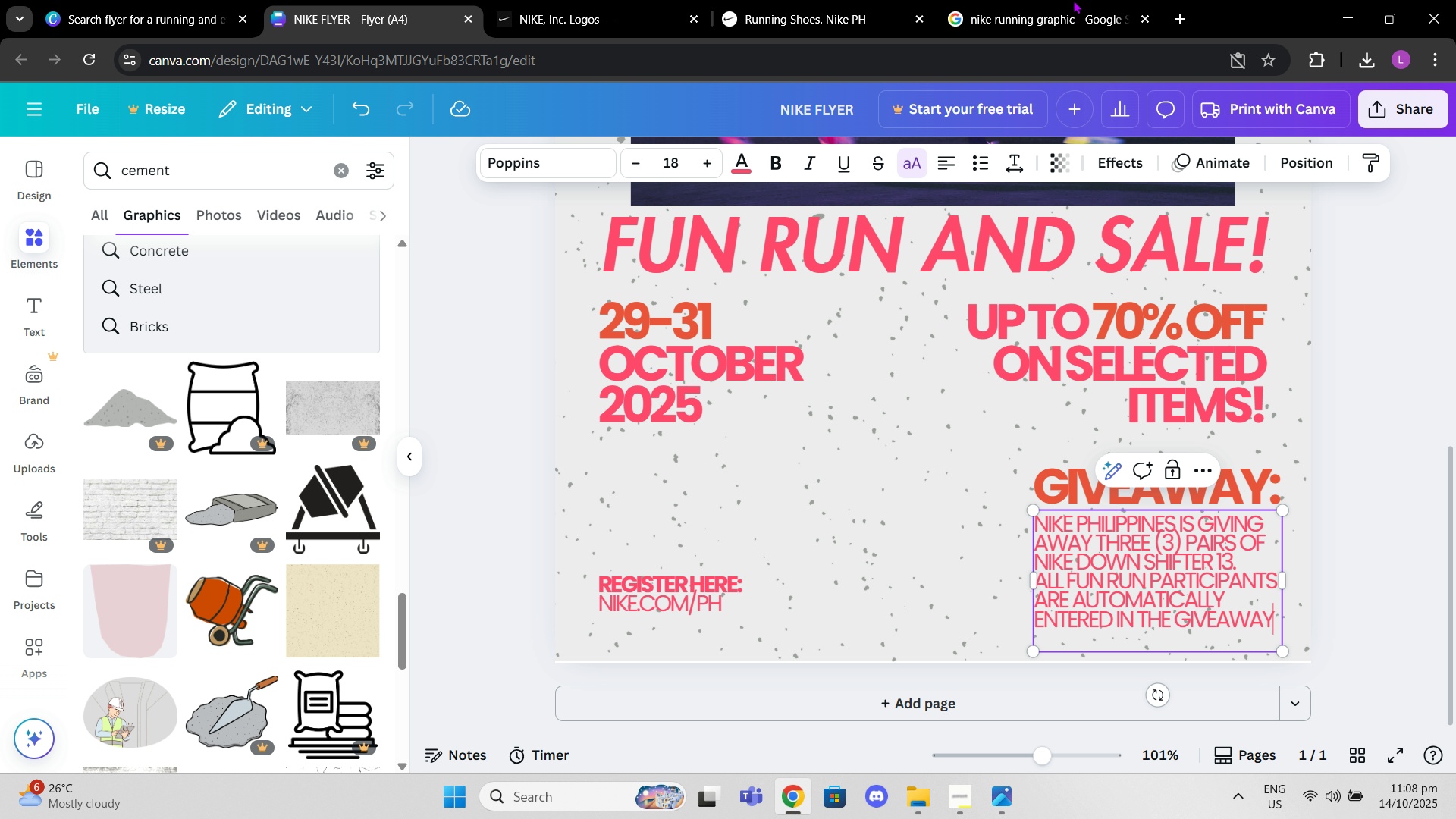 
left_click([1079, 0])
 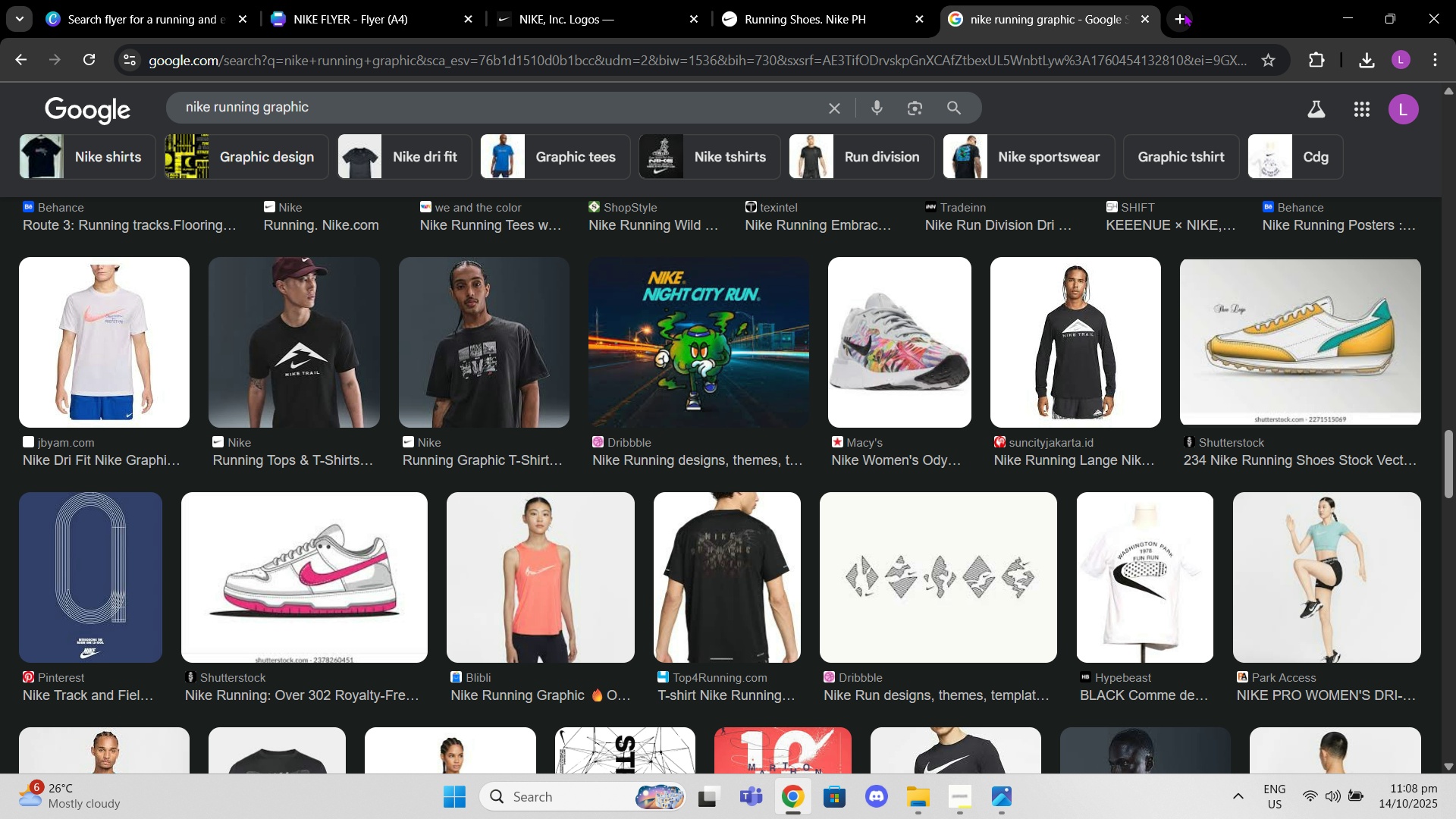 
left_click([1184, 13])
 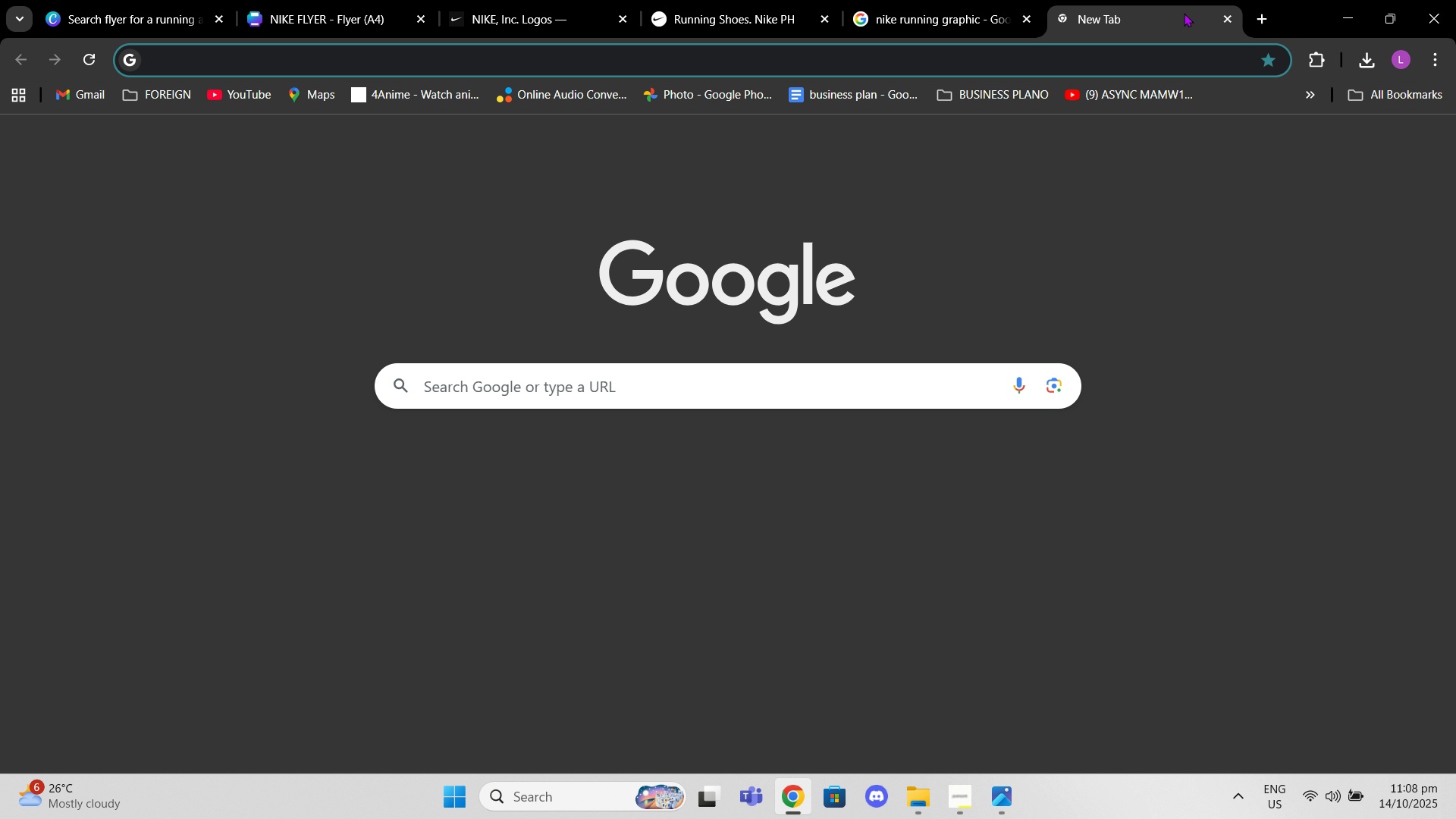 
type(grmmr chec)
 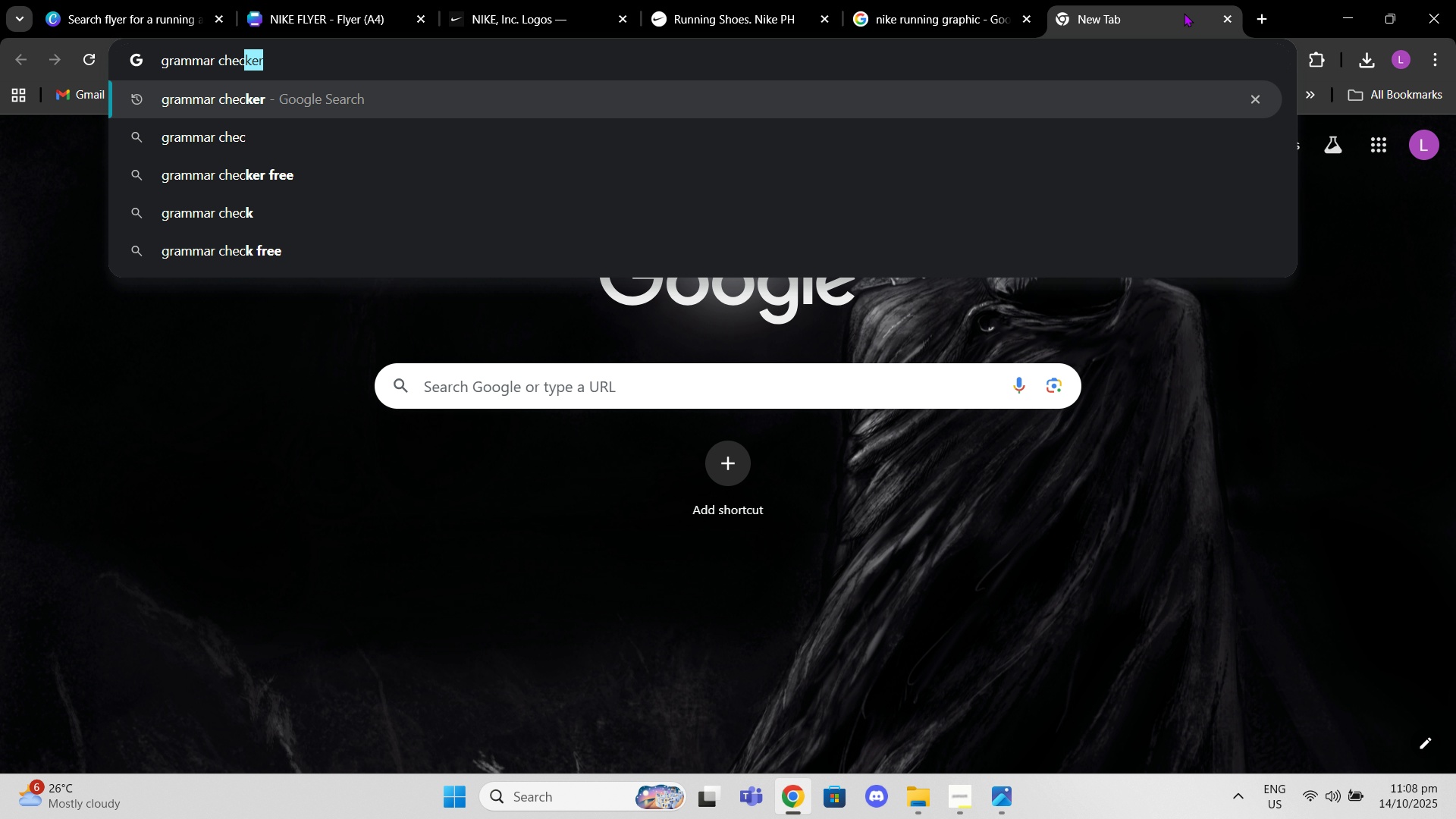 
hold_key(key=A, duration=0.64)
 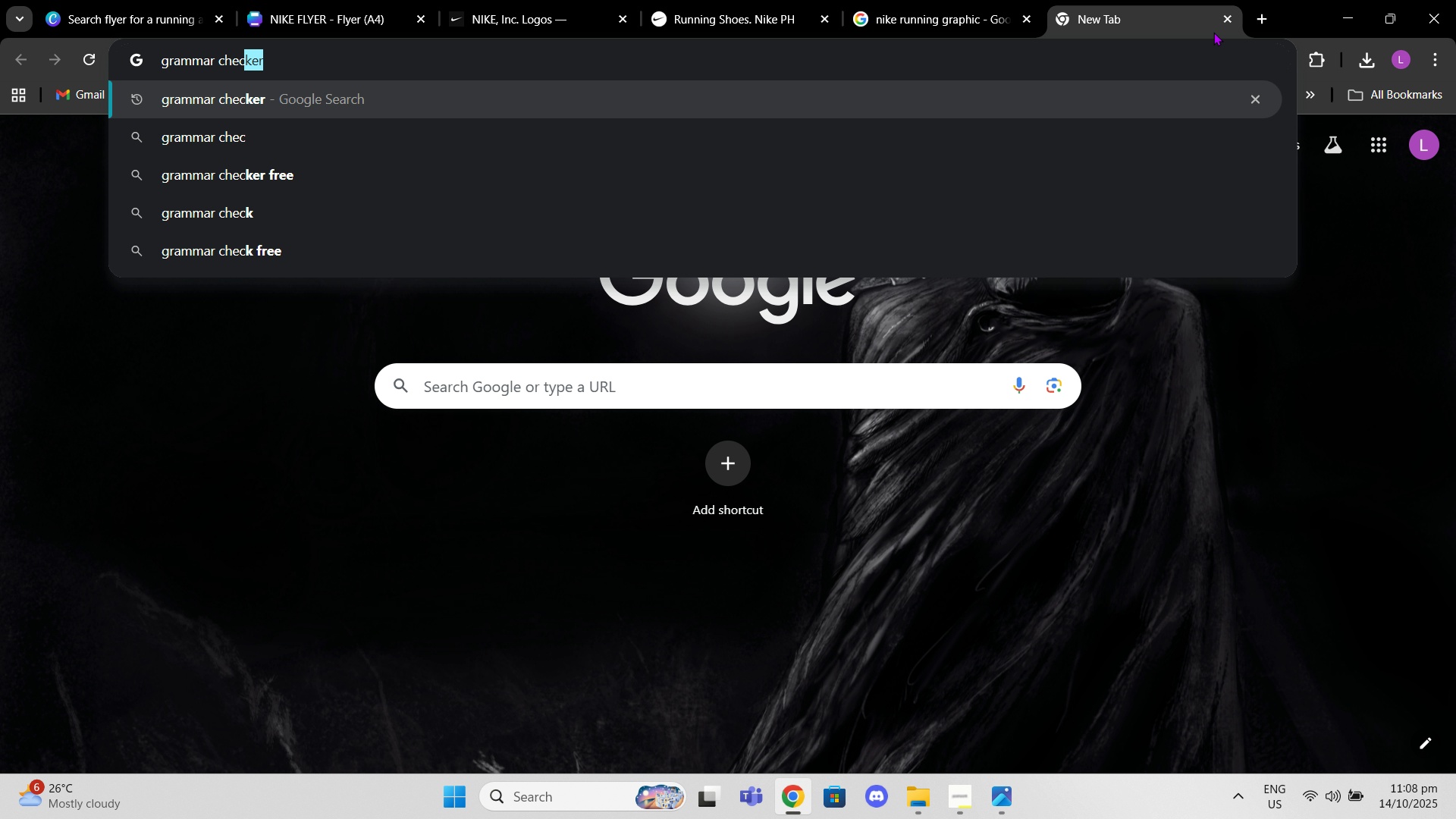 
double_click([1224, 8])
 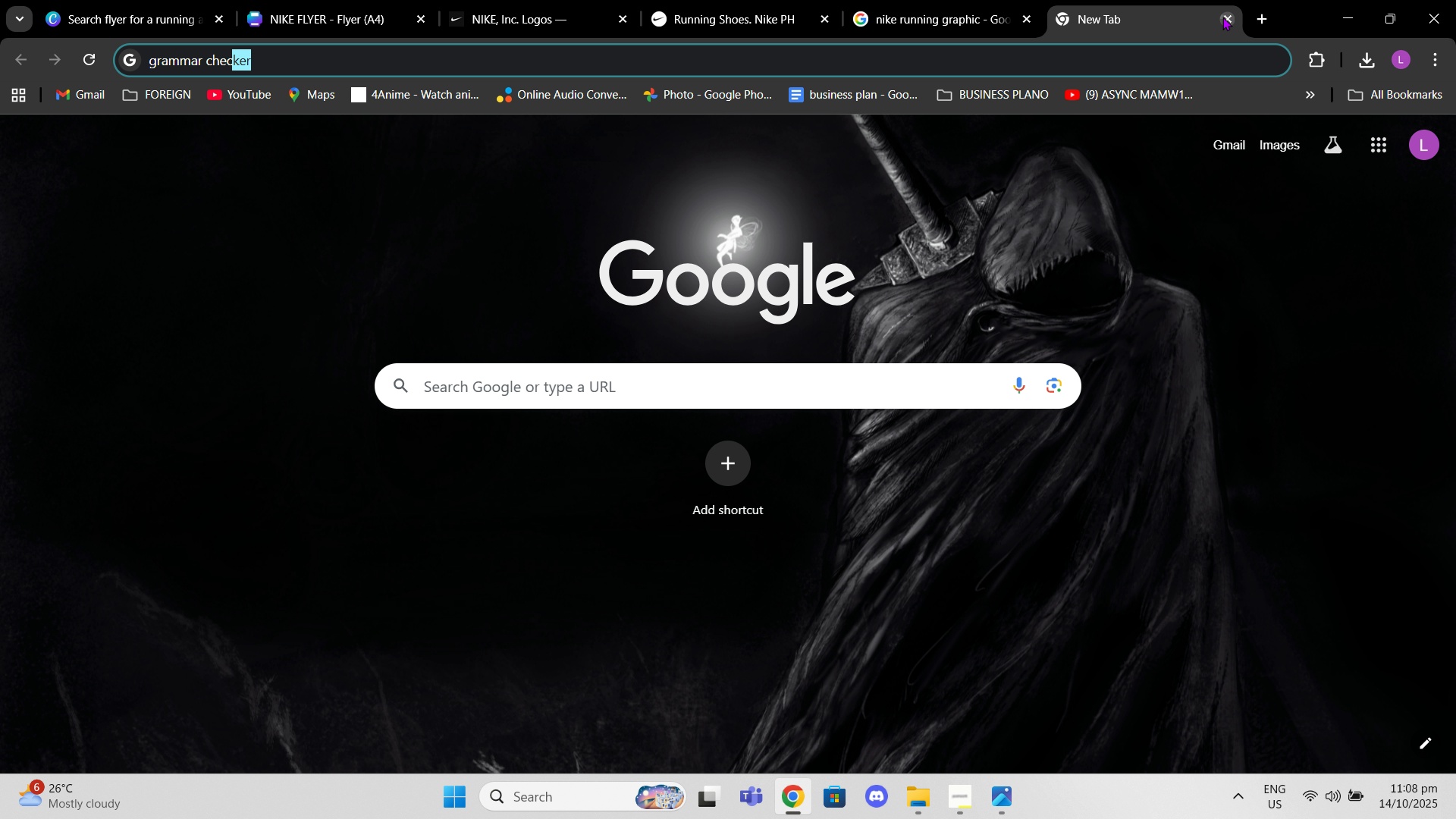 
left_click([1222, 17])
 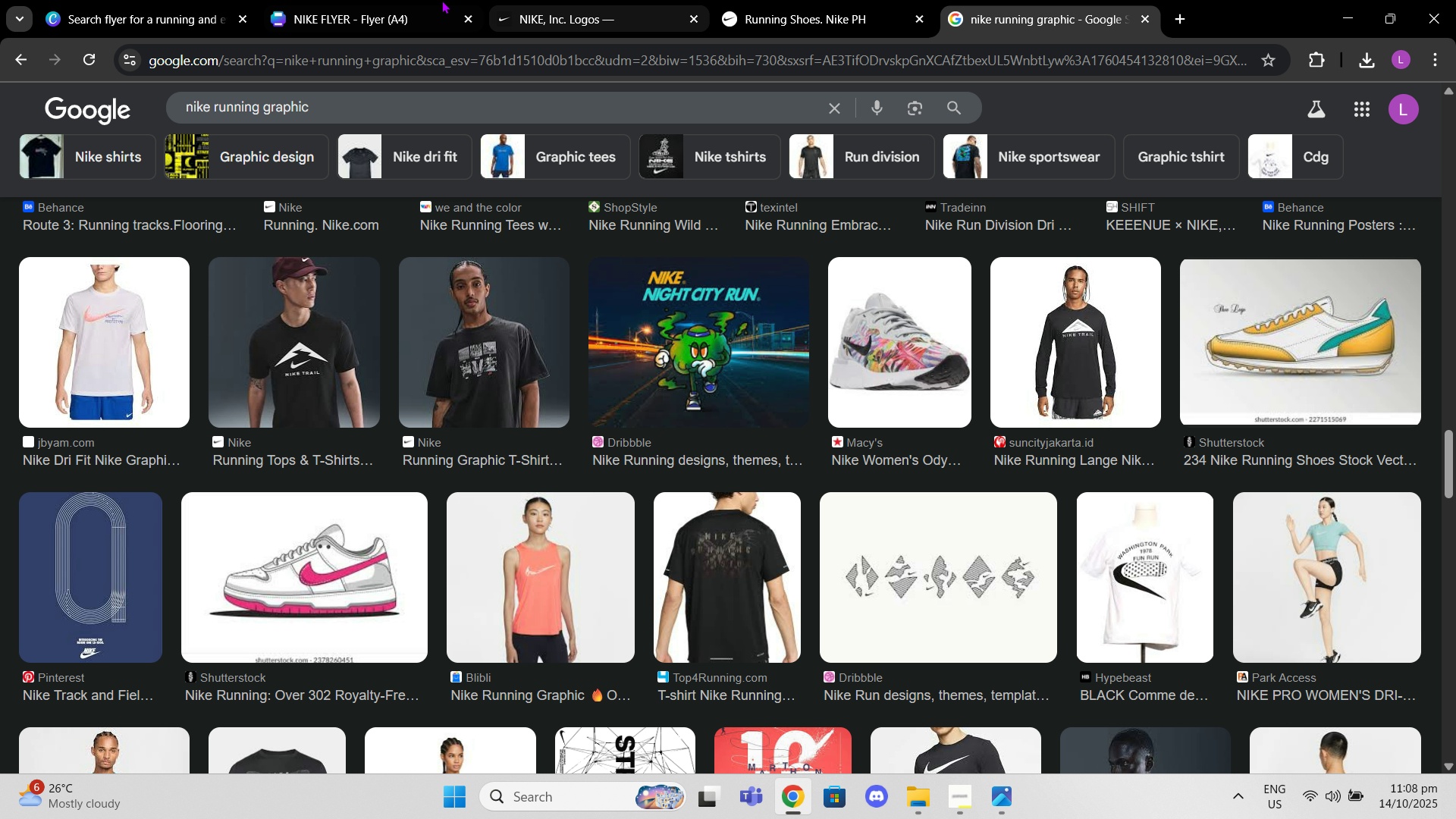 
left_click_drag(start_coordinate=[422, 3], to_coordinate=[419, 3])
 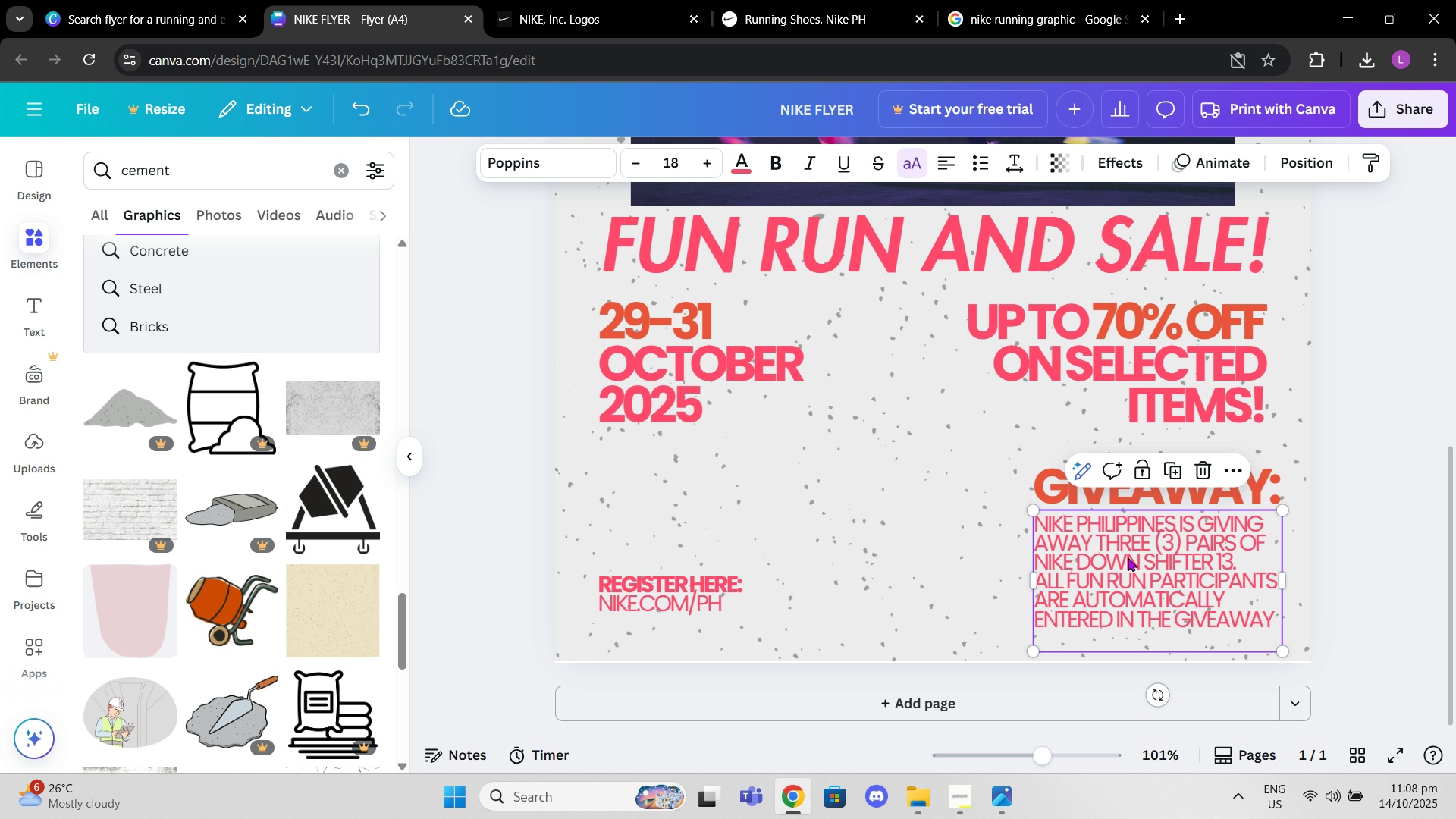 
left_click([1122, 568])
 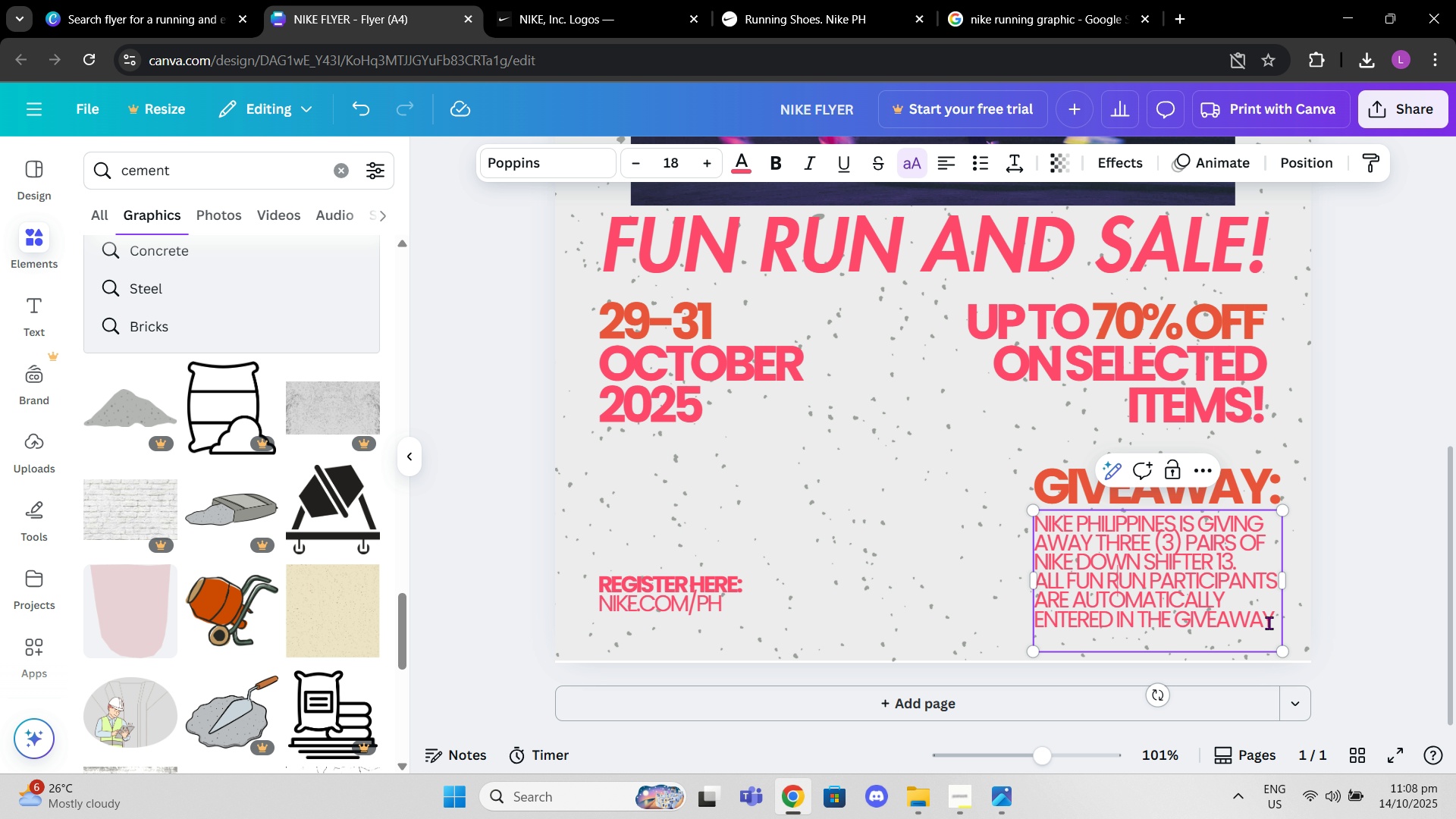 
left_click([1242, 600])
 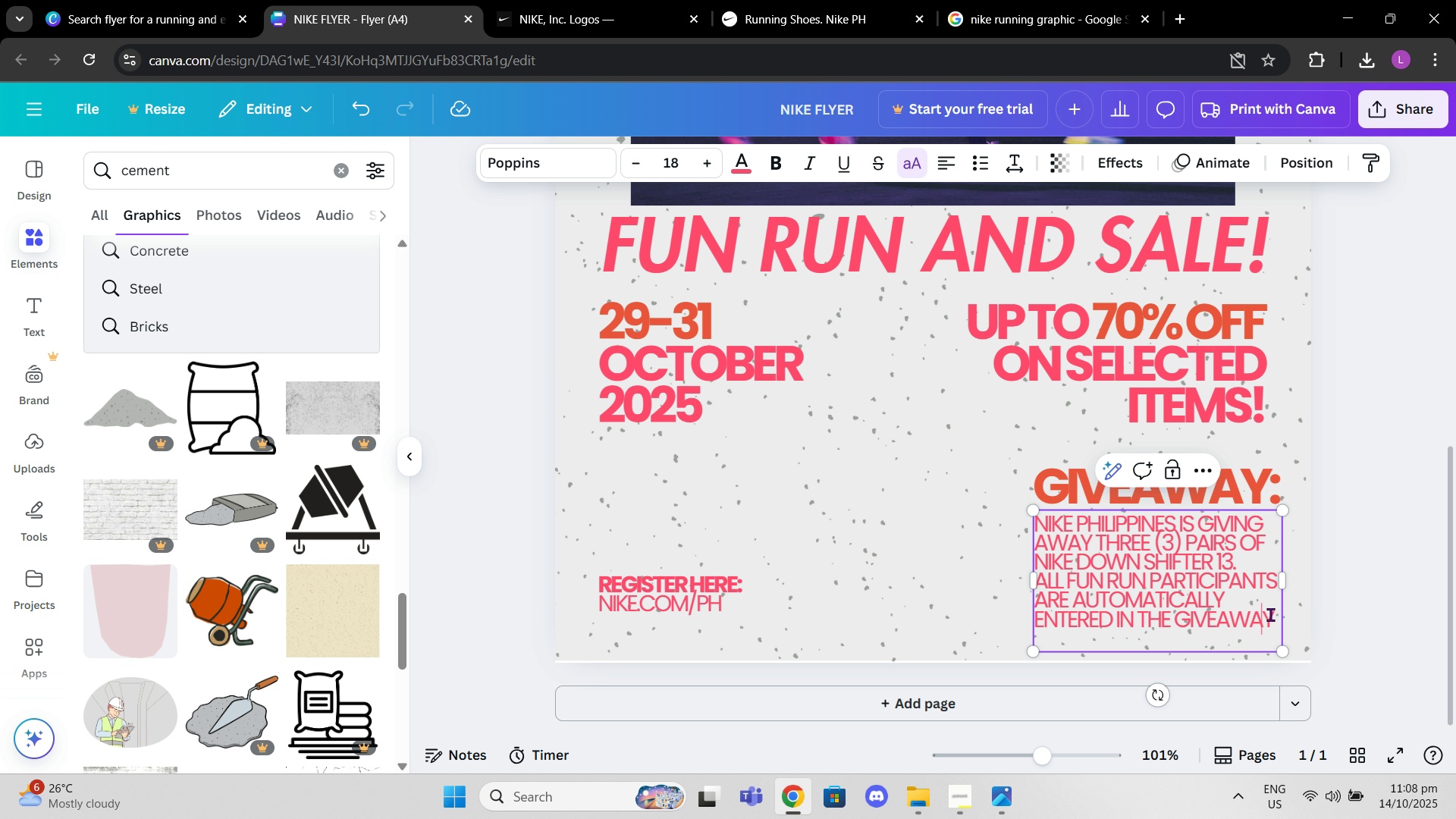 
double_click([1276, 618])
 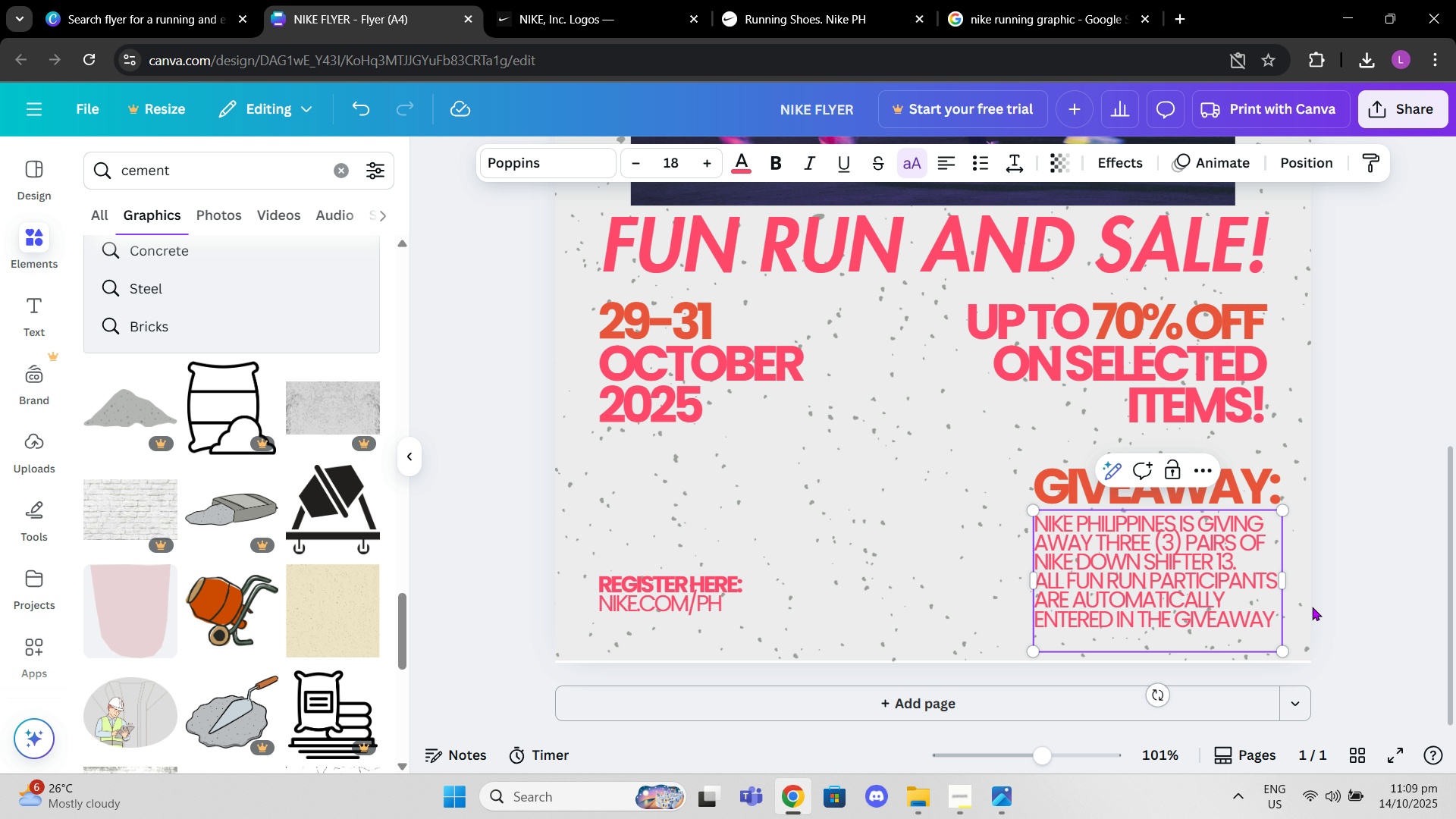 
key(Period)
 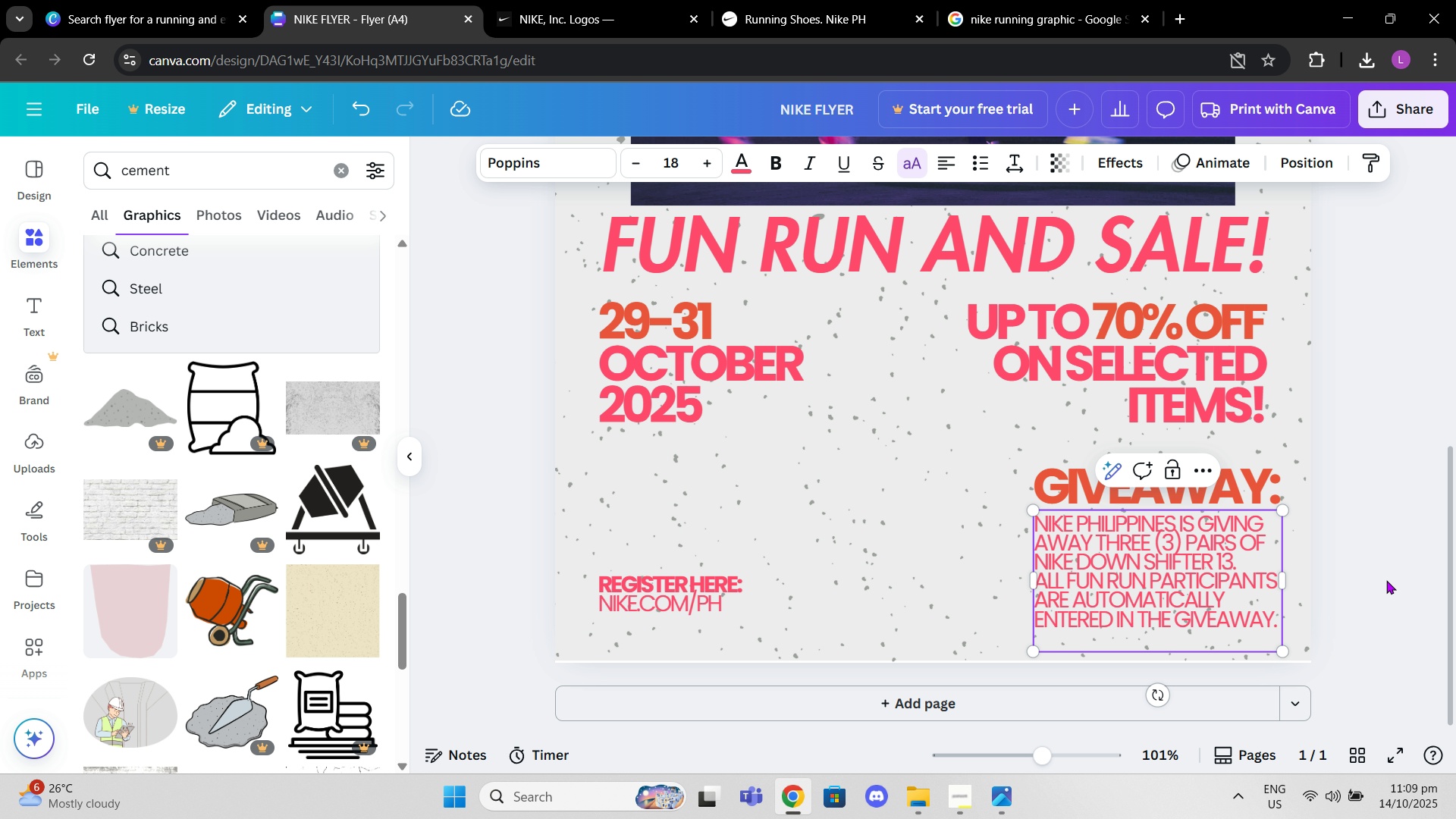 
left_click([1386, 580])
 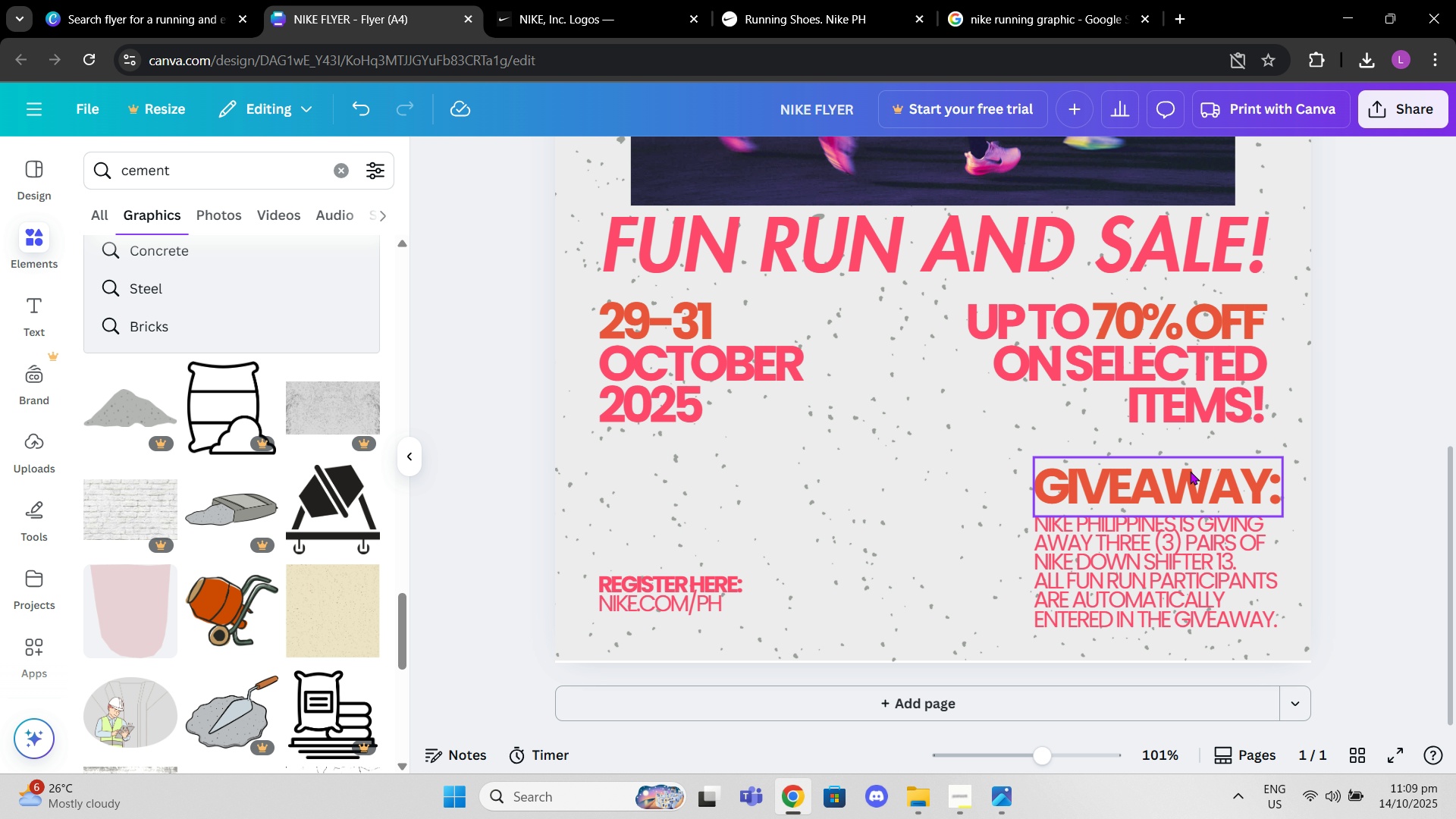 
left_click([1190, 471])
 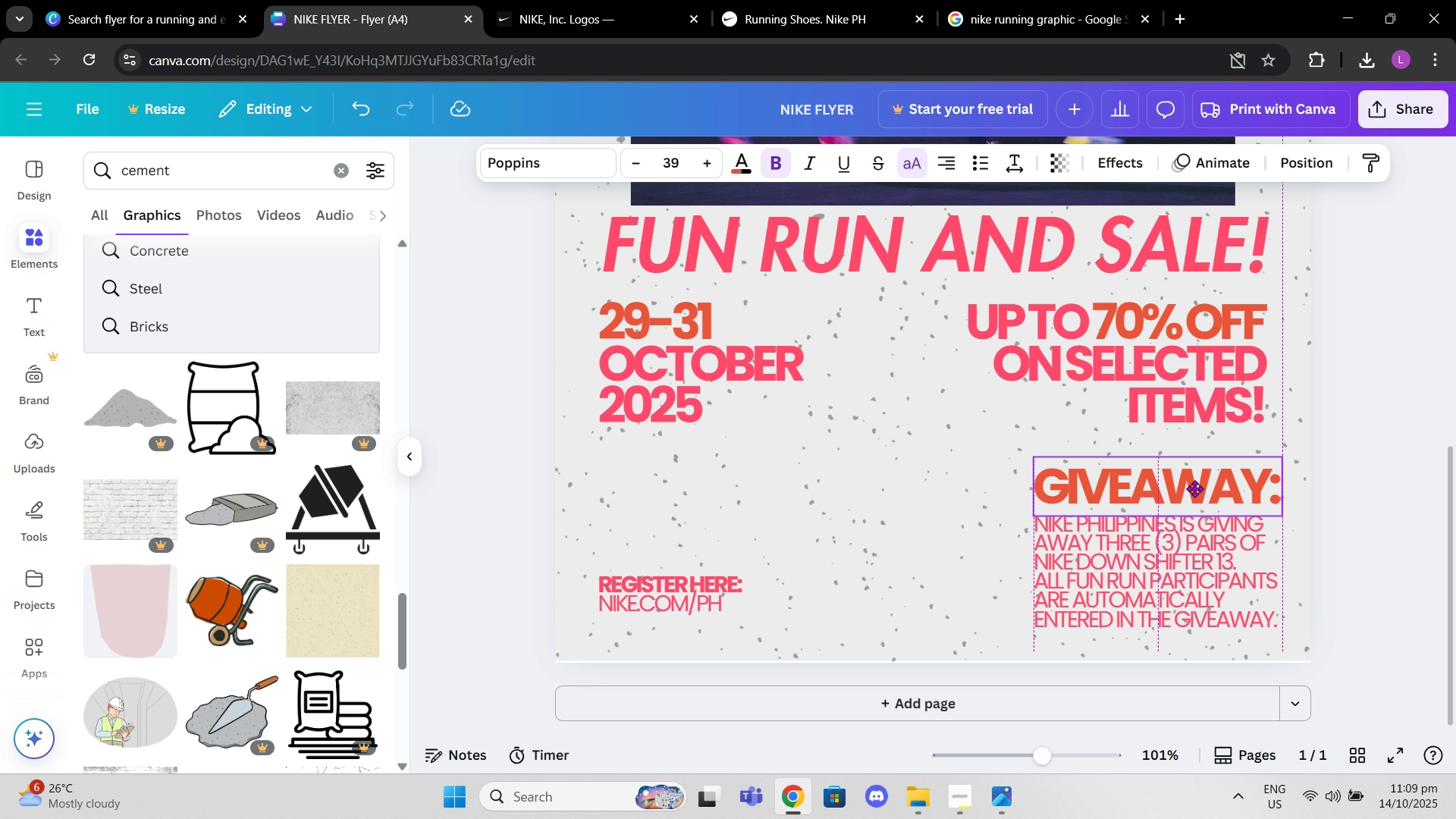 
left_click([1204, 550])
 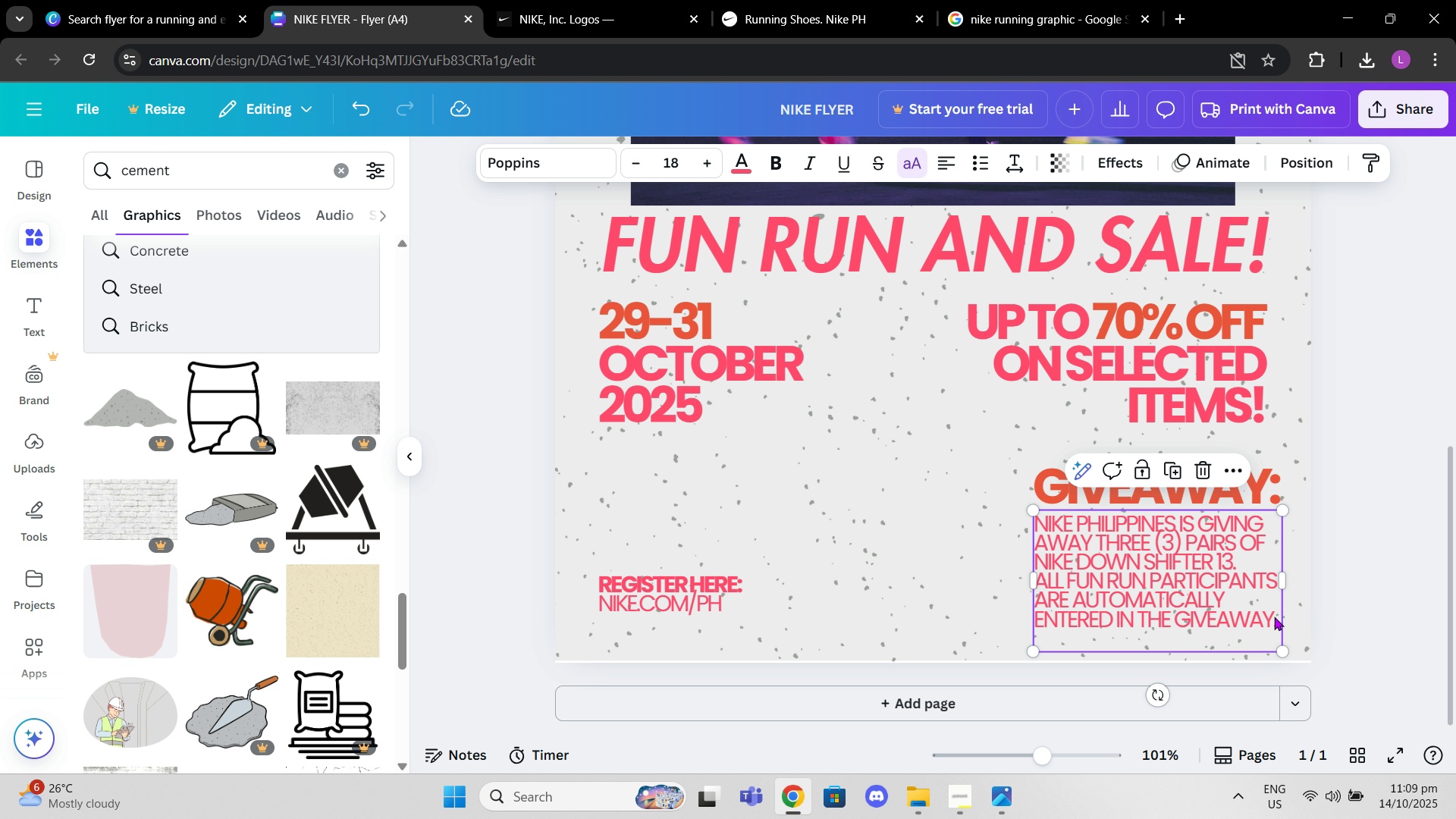 
left_click([1274, 617])
 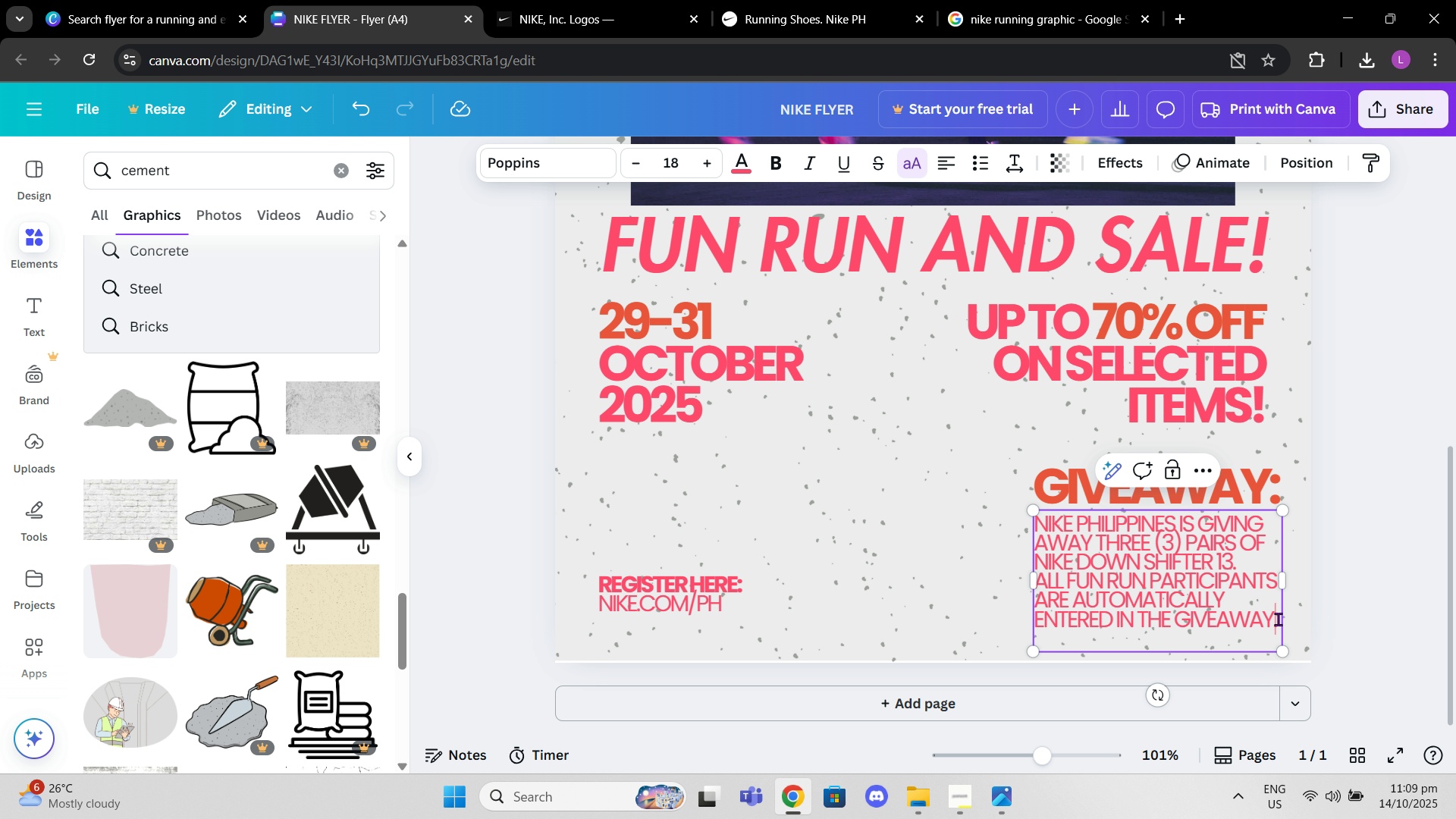 
left_click_drag(start_coordinate=[1278, 619], to_coordinate=[1036, 522])
 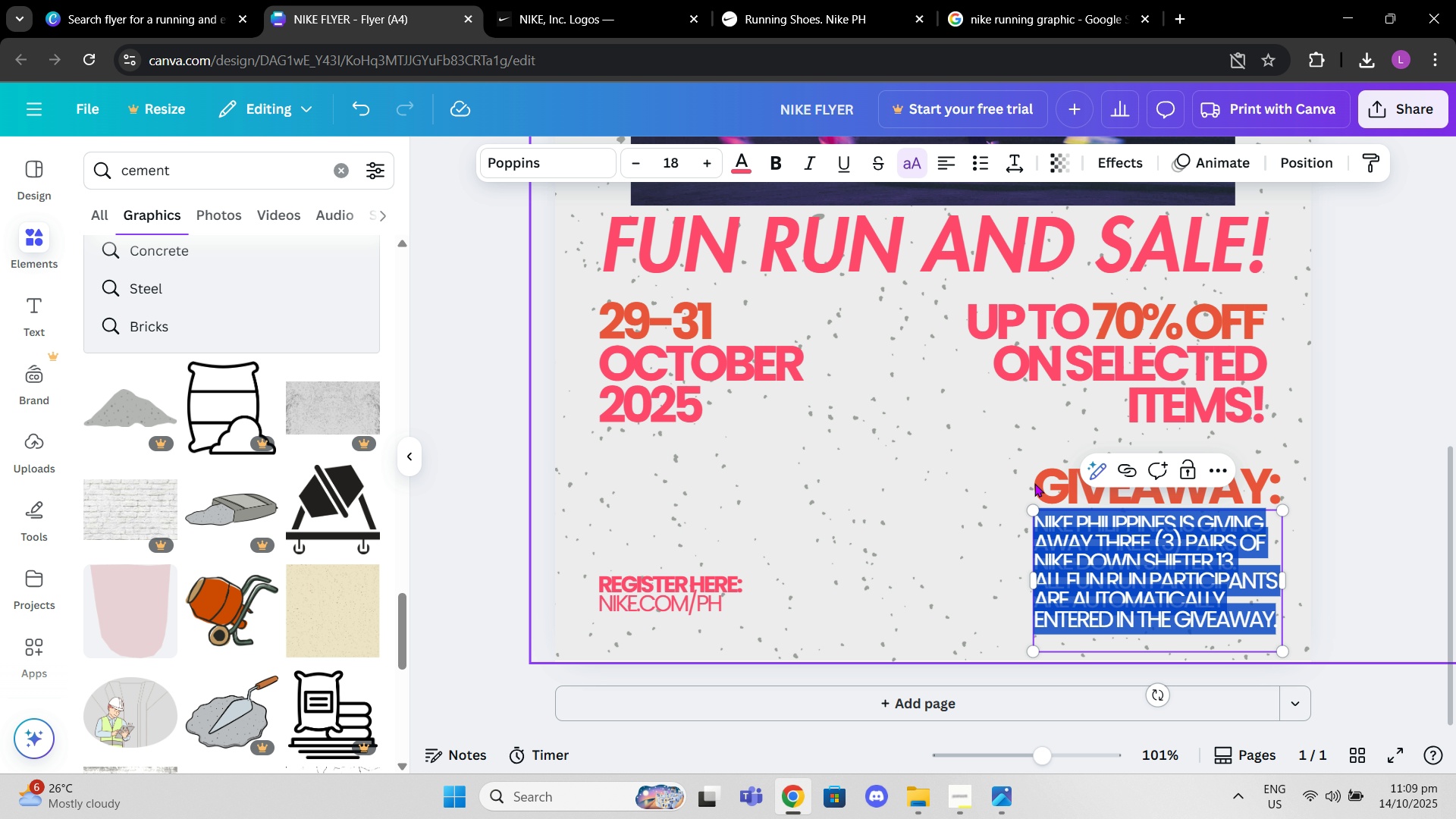 
left_click_drag(start_coordinate=[1039, 512], to_coordinate=[1039, 516])
 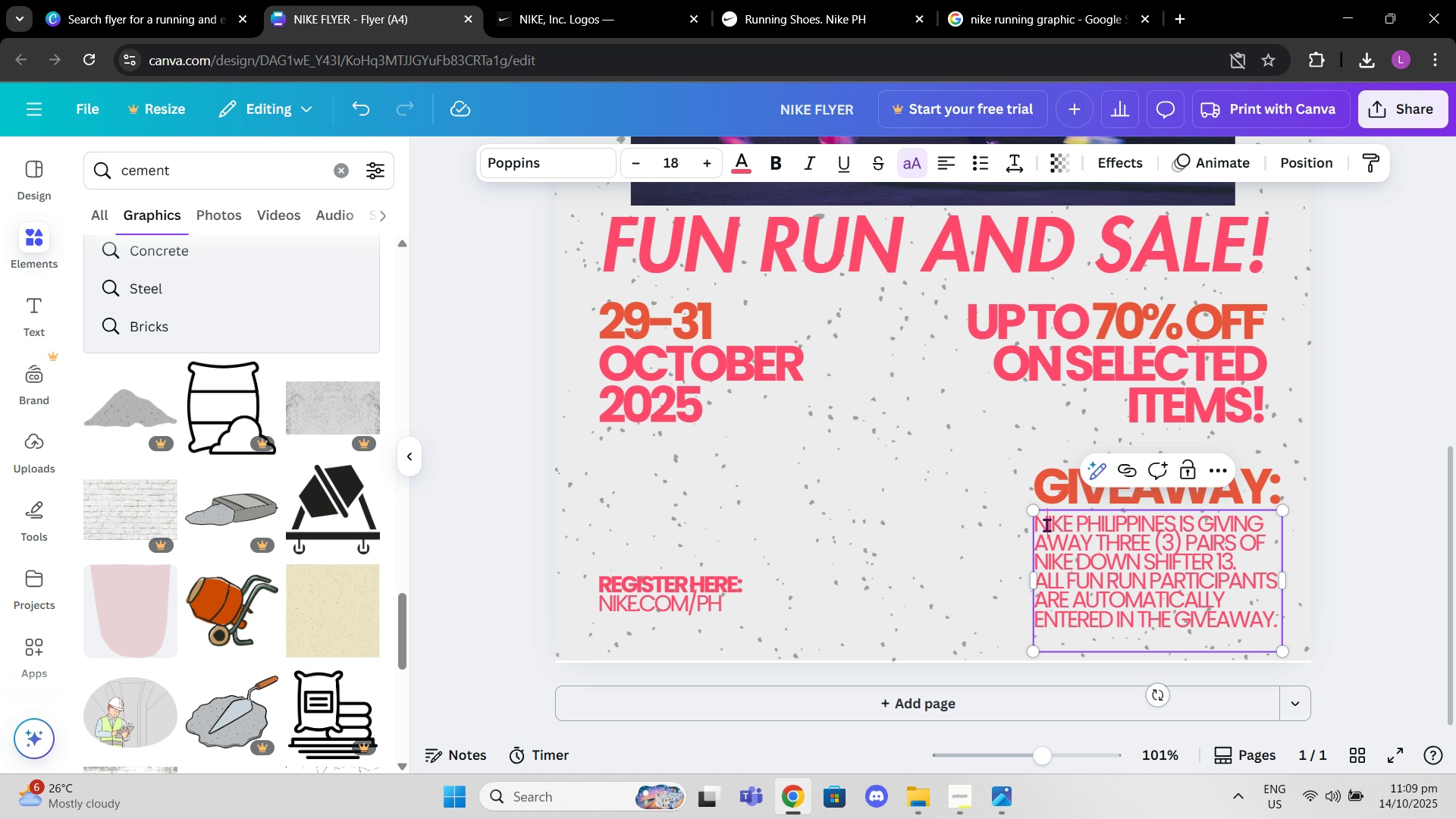 
left_click([1046, 525])
 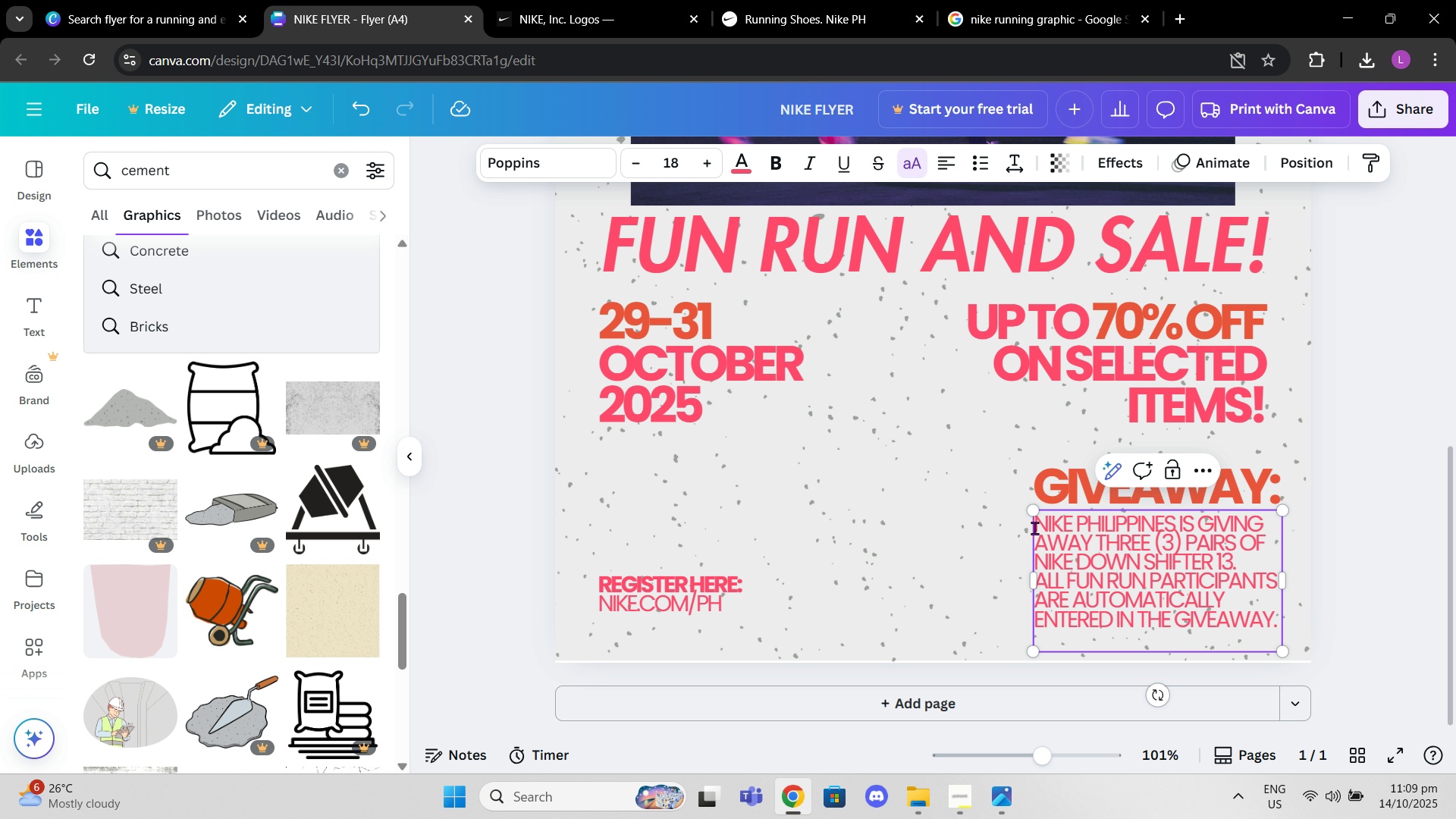 
left_click([1034, 528])
 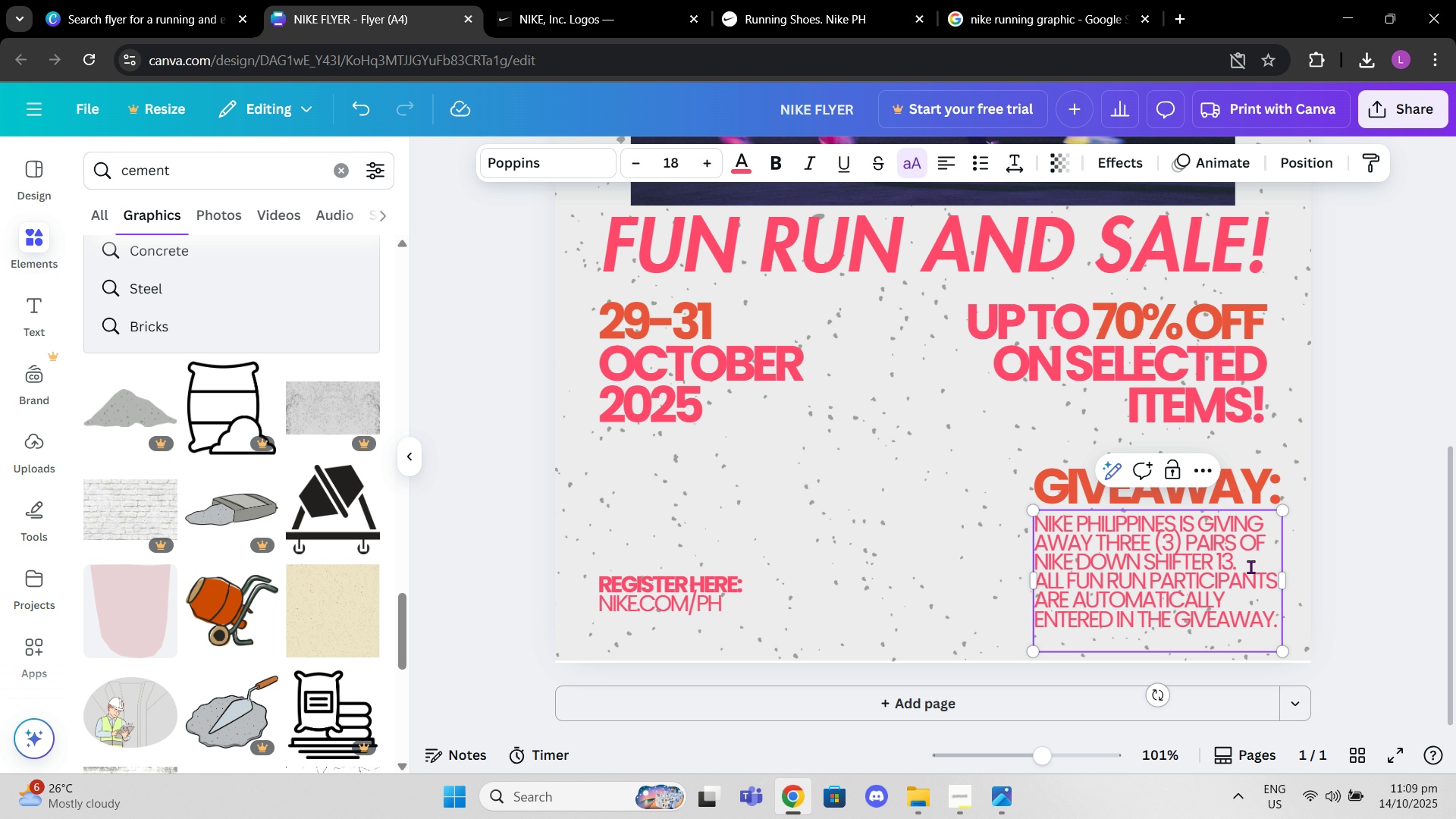 
hold_key(key=ArrowLeft, duration=1.27)
 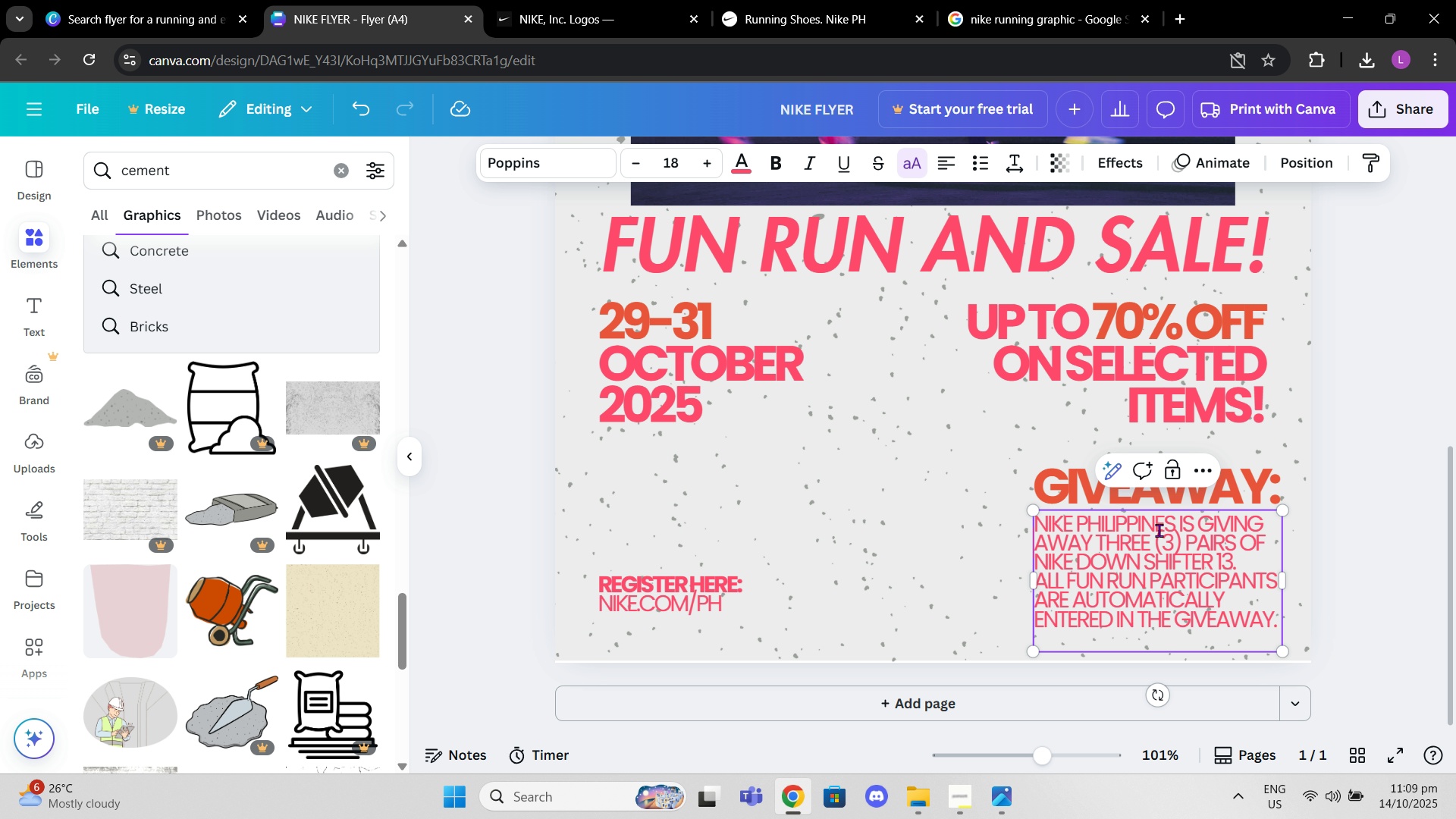 
key(ArrowUp)
 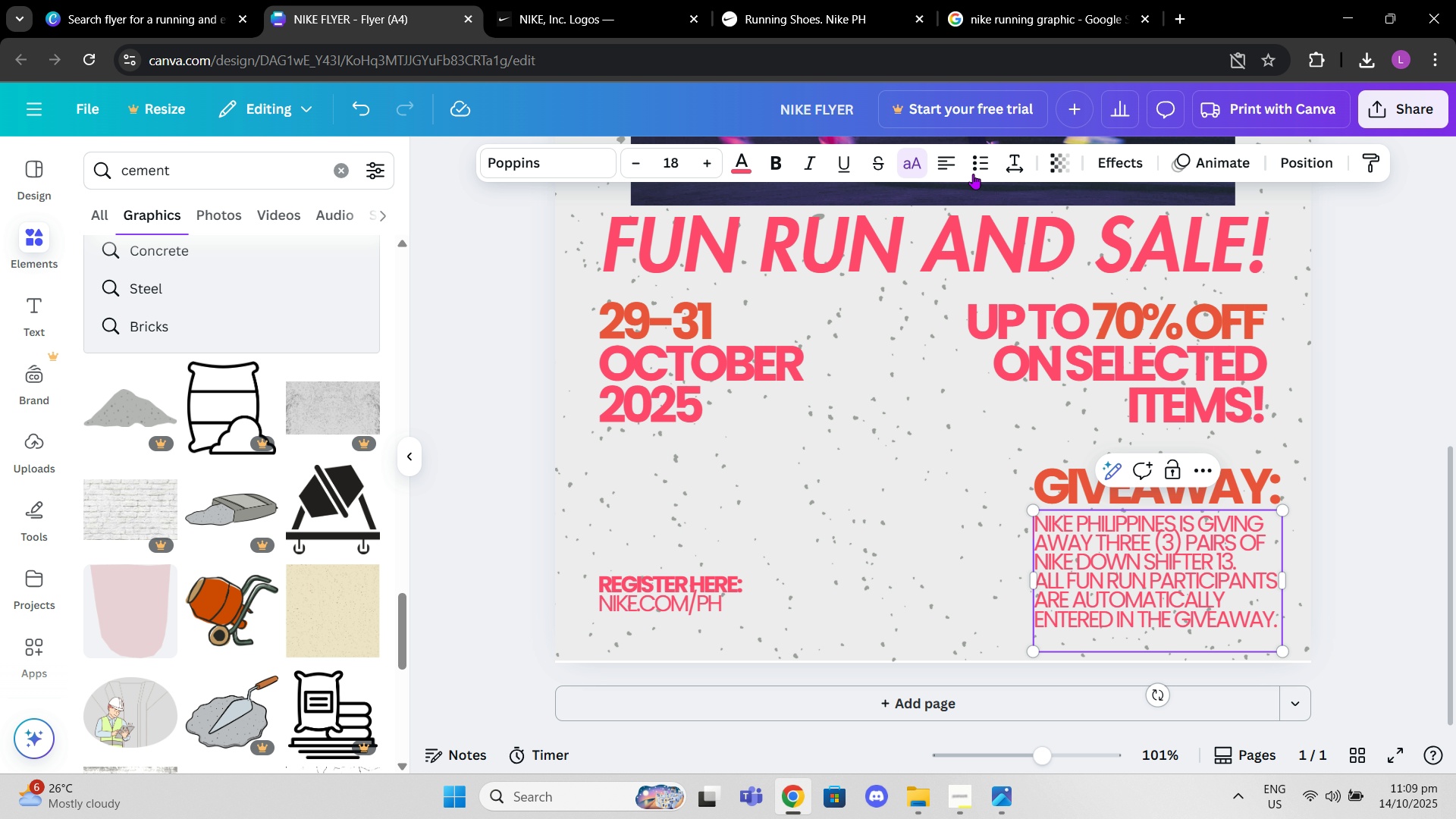 
left_click([975, 164])
 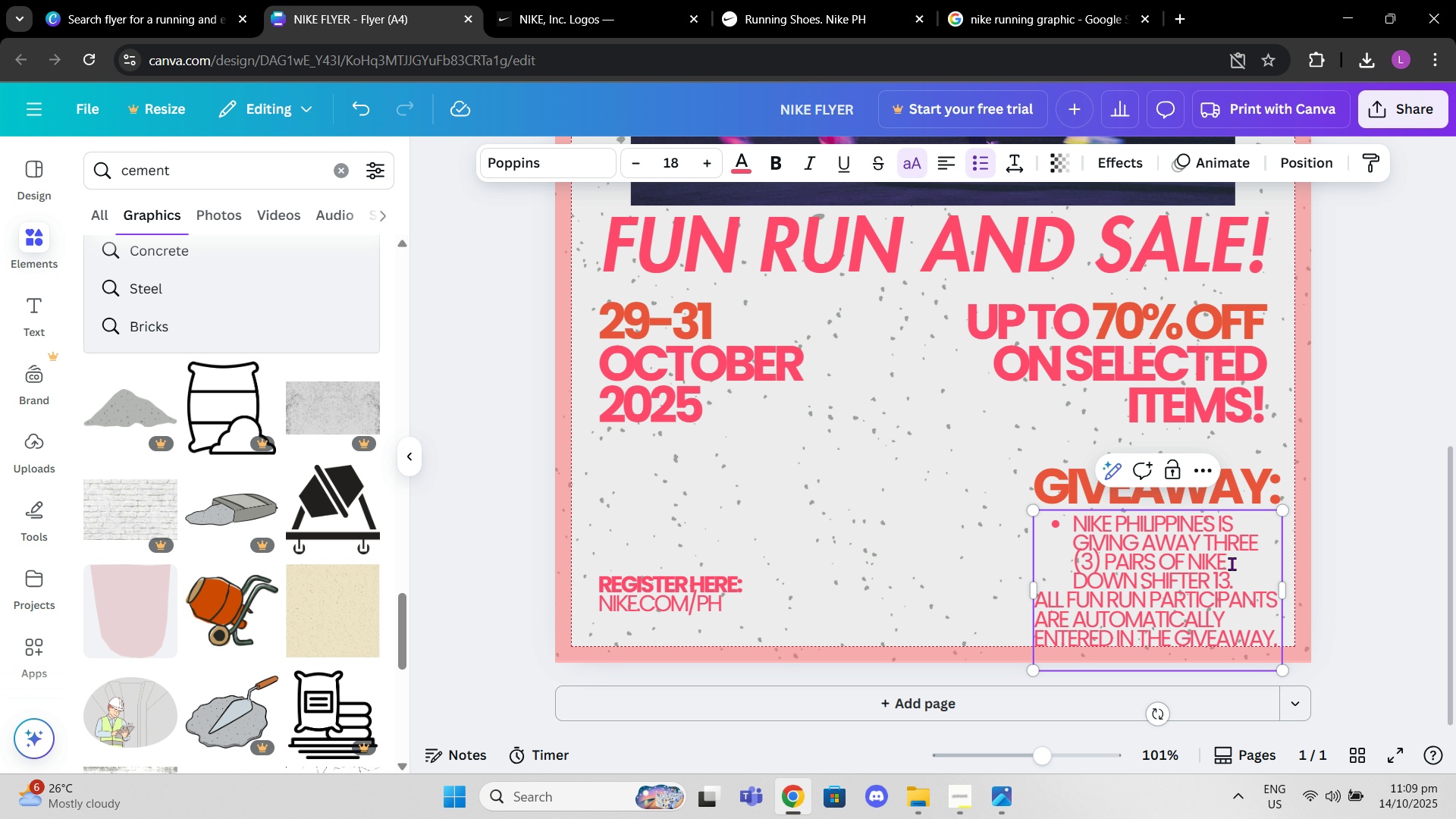 
left_click([1177, 618])
 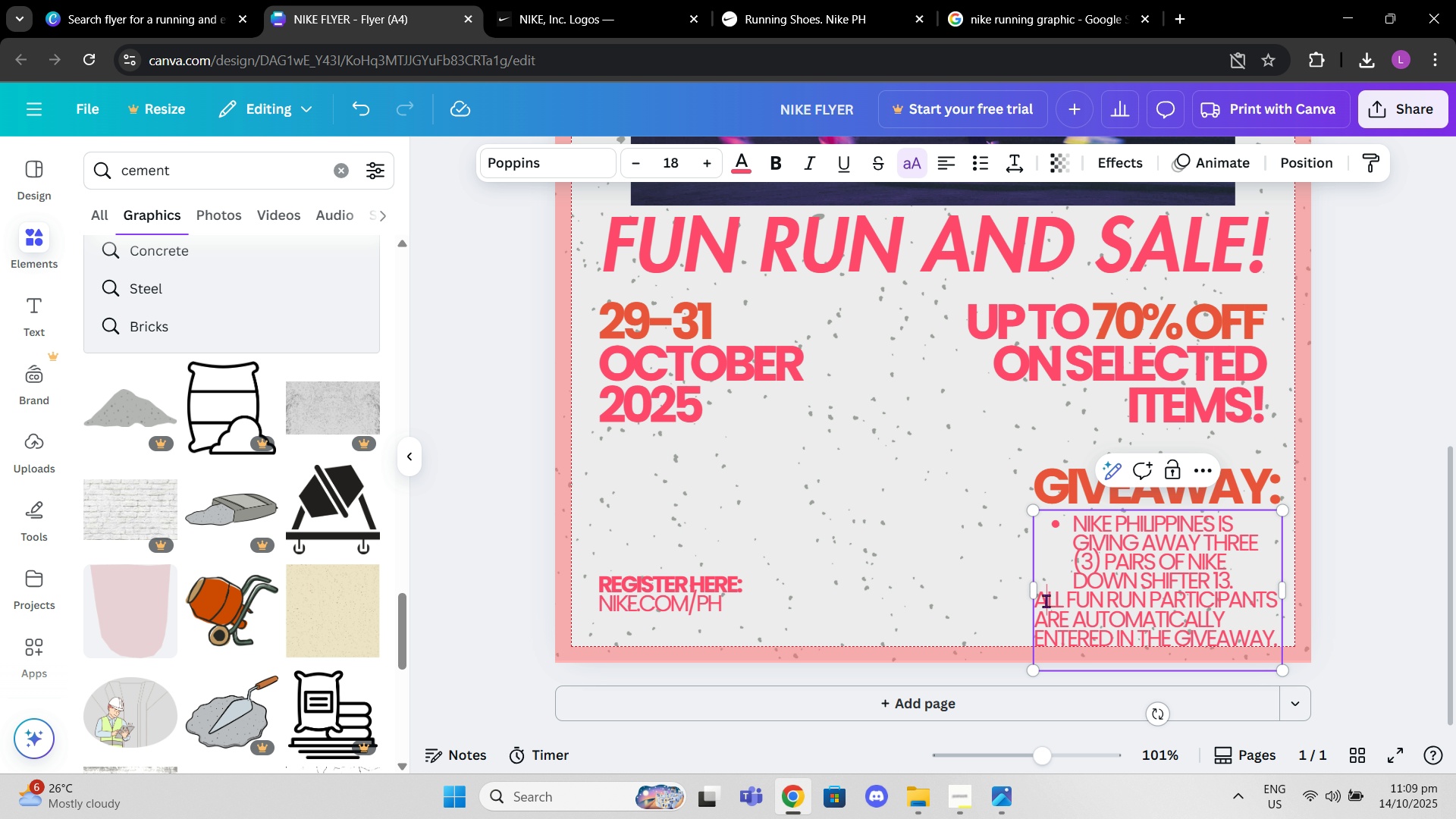 
left_click([1046, 601])
 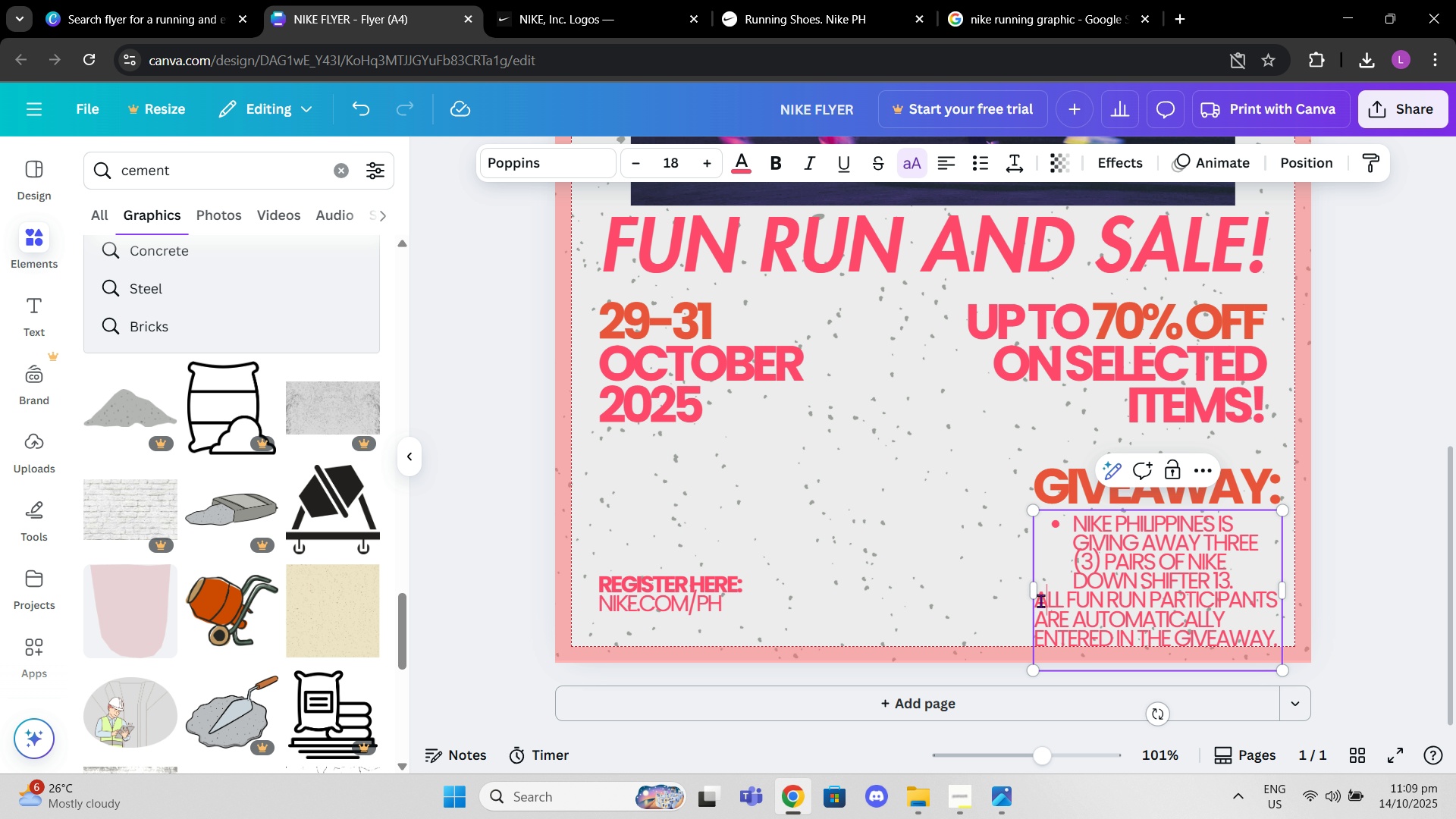 
double_click([1042, 601])
 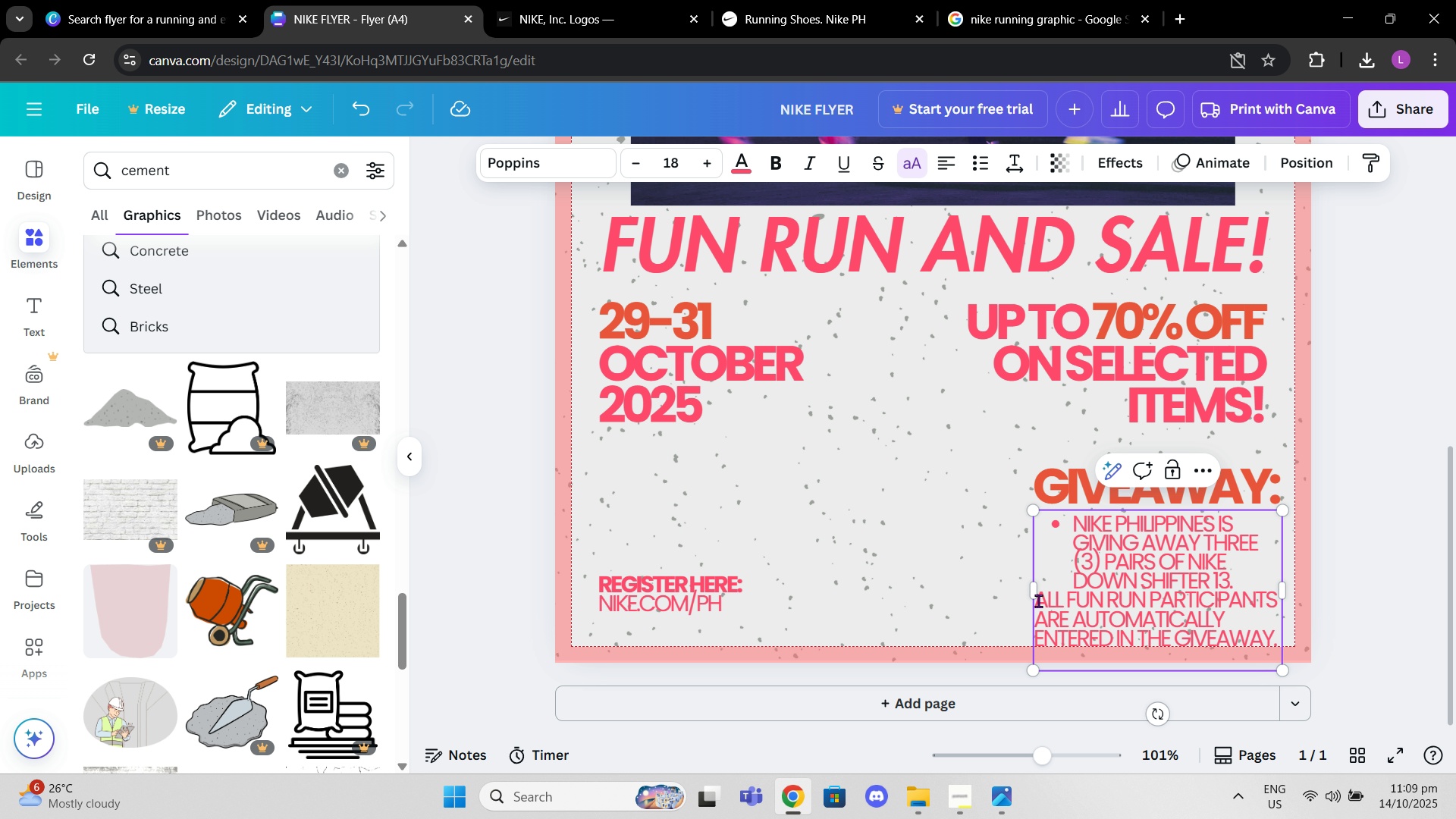 
left_click([1038, 601])
 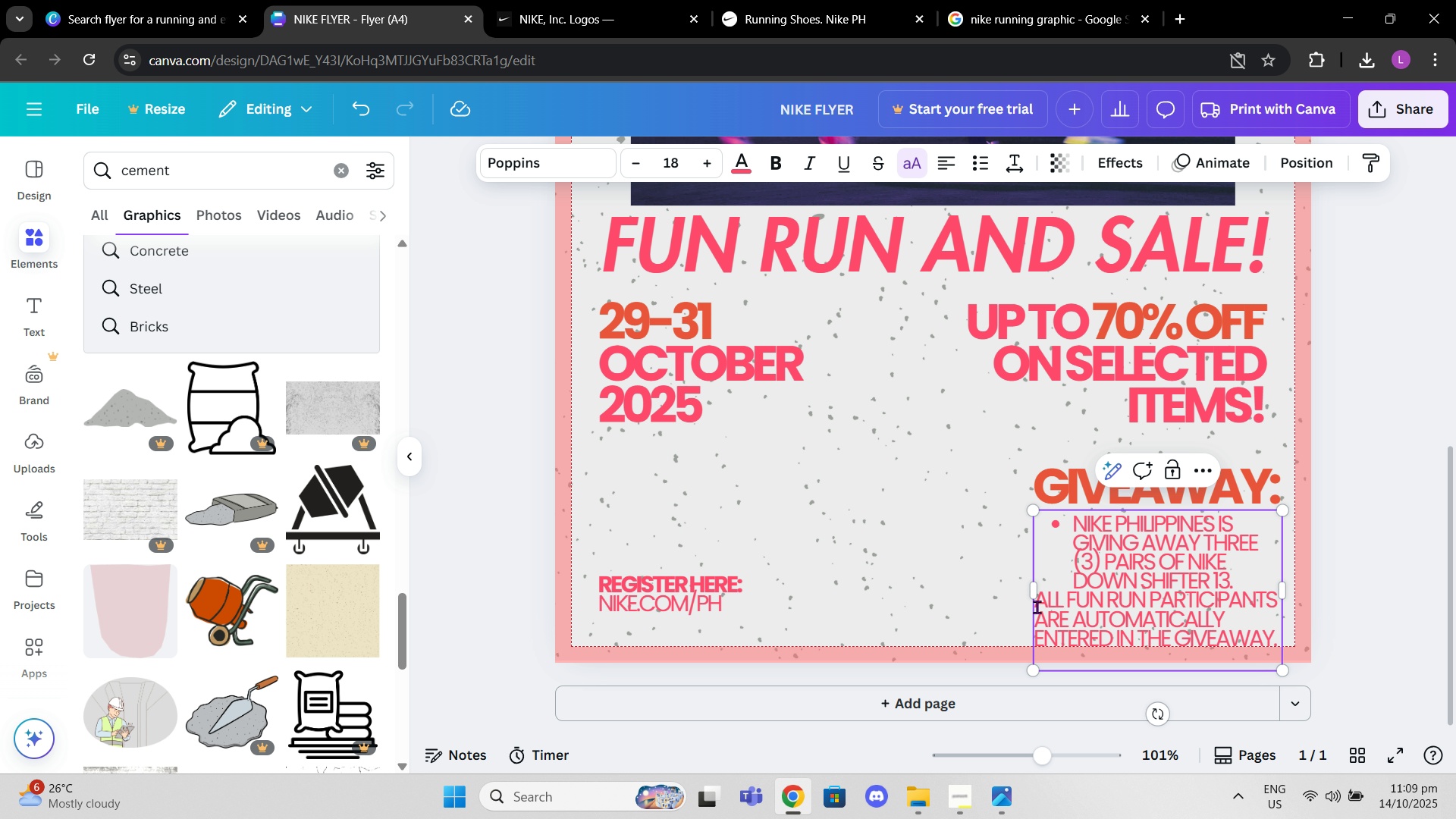 
left_click([1037, 607])
 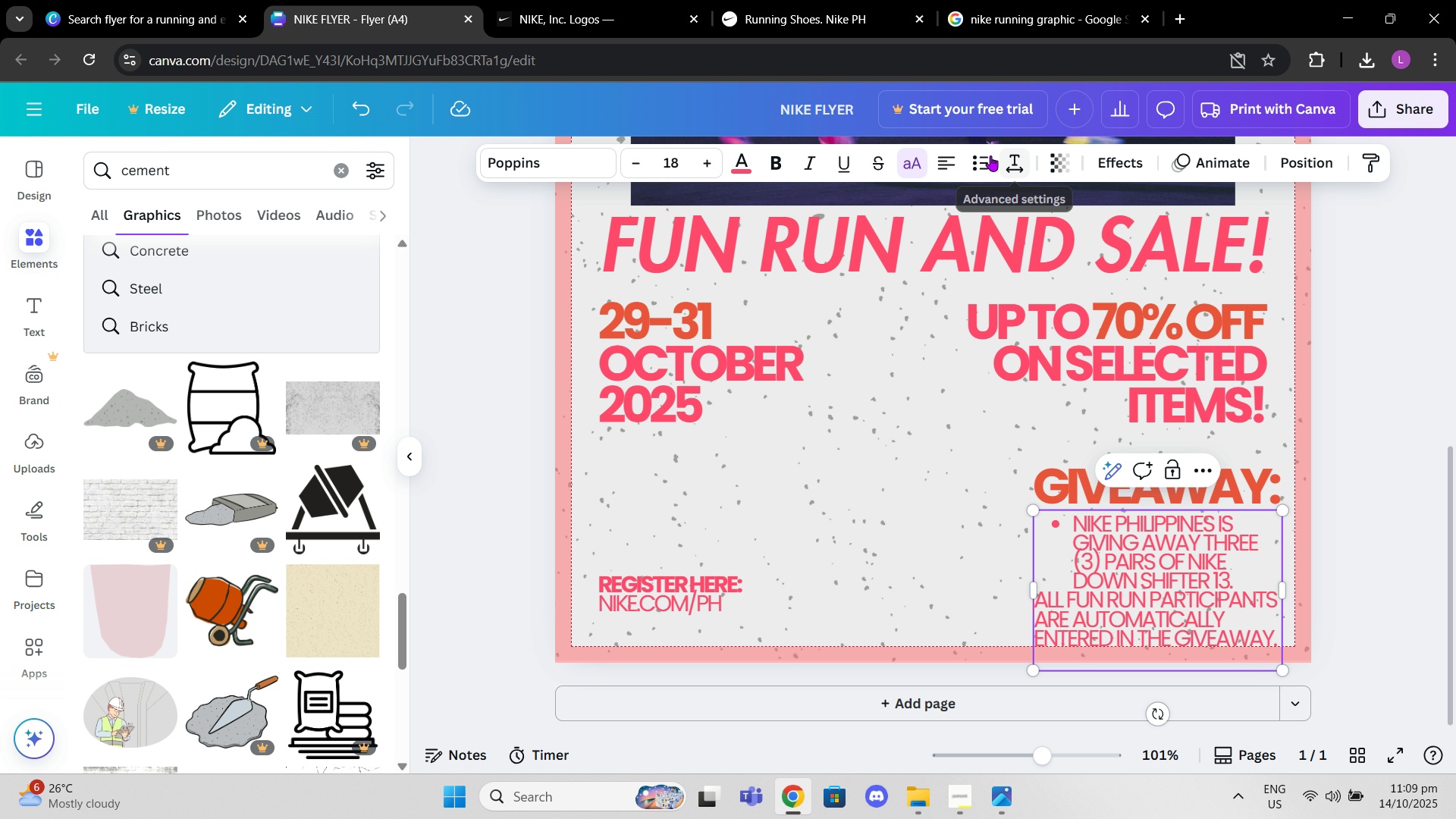 
left_click([981, 168])
 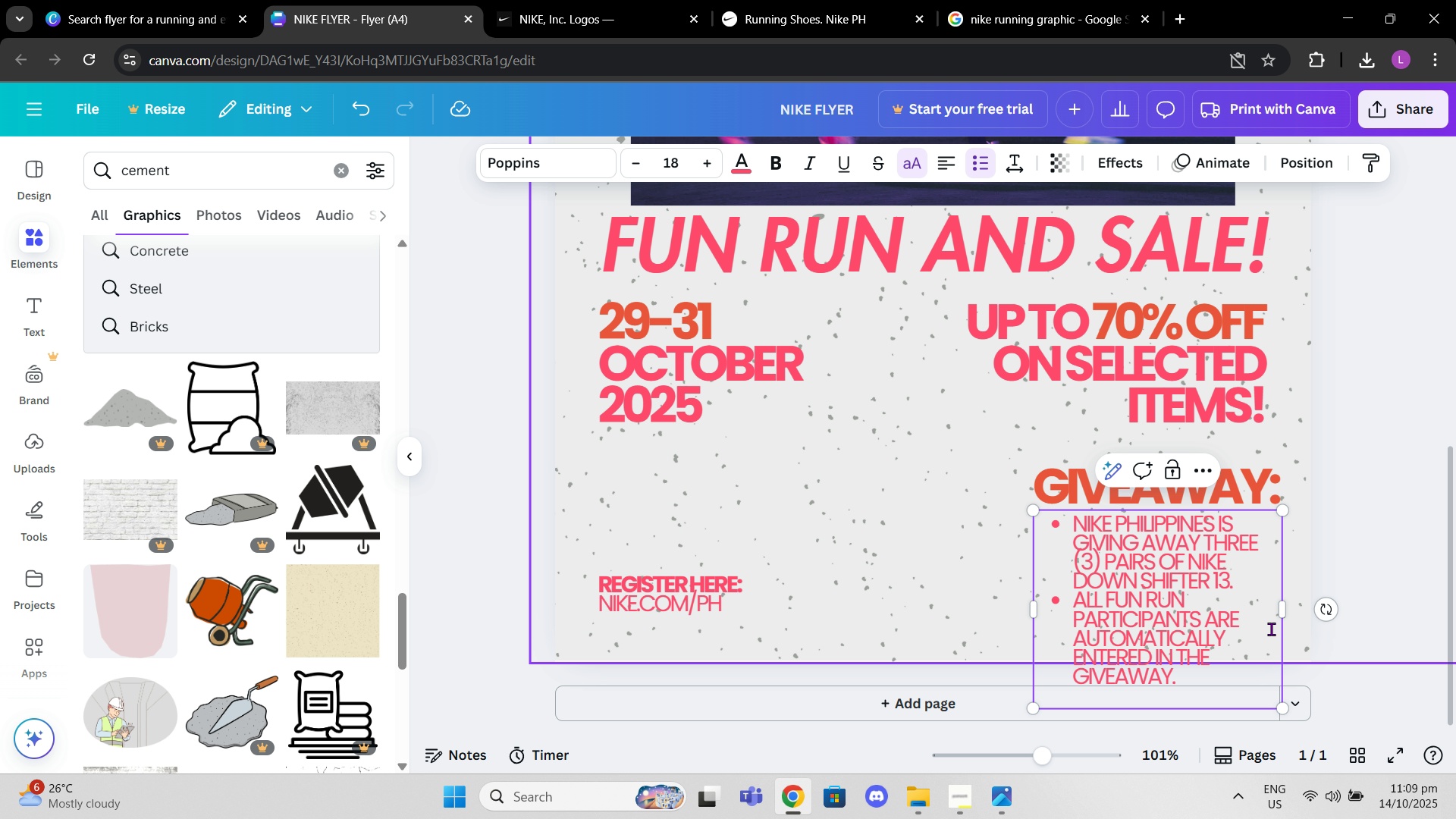 
left_click_drag(start_coordinate=[1259, 623], to_coordinate=[1238, 611])
 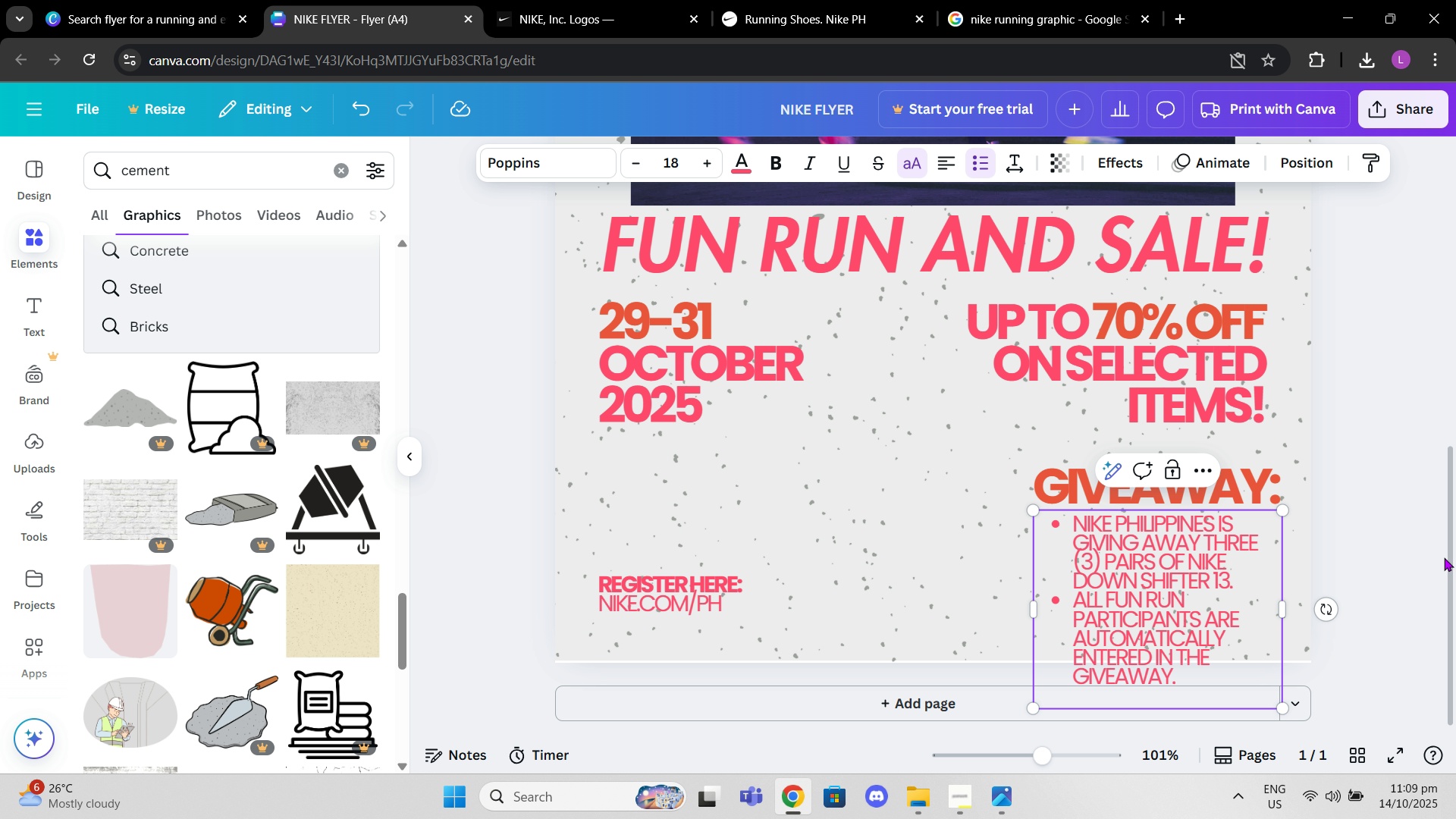 
left_click([1444, 557])
 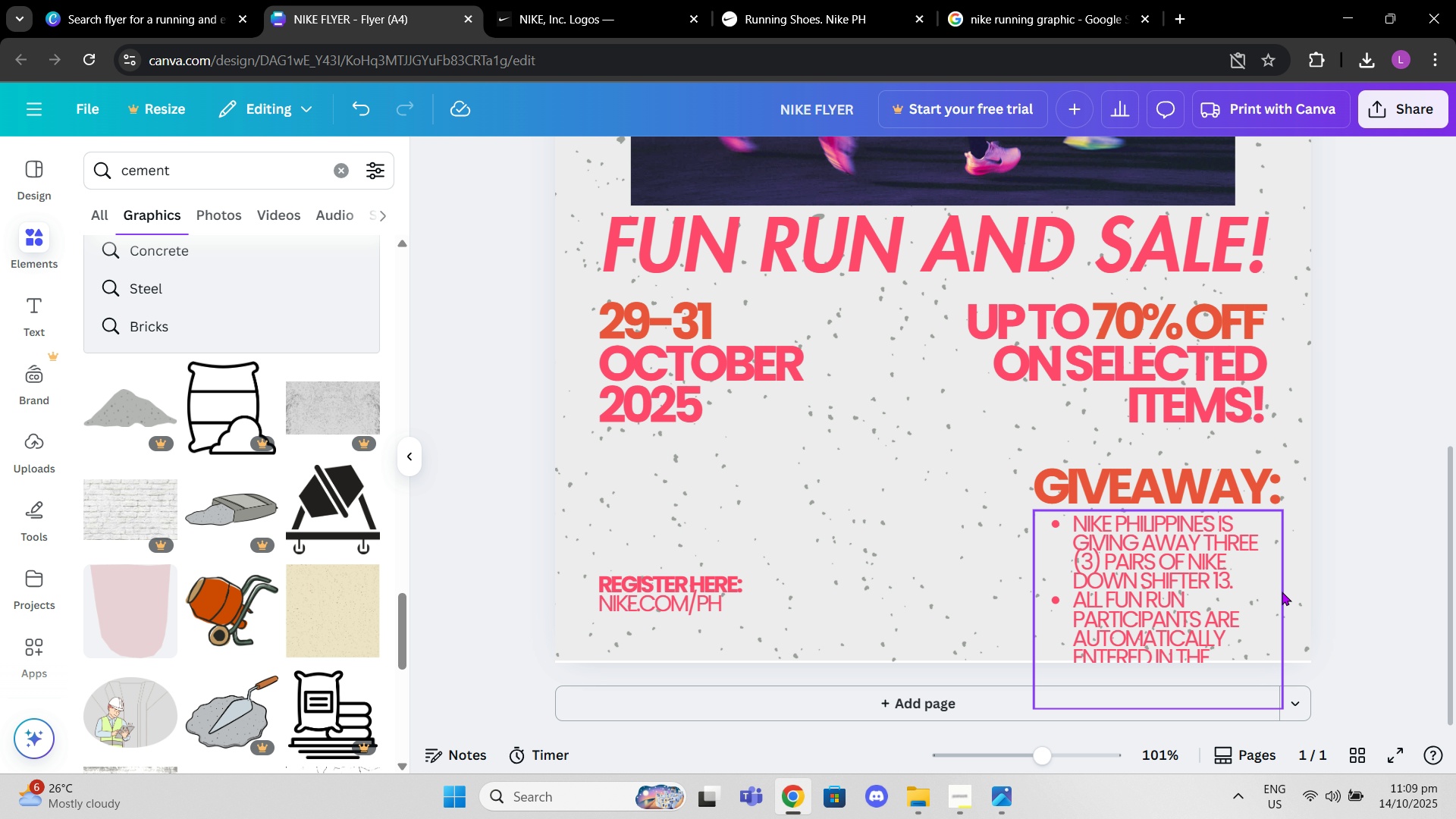 
left_click([1282, 592])
 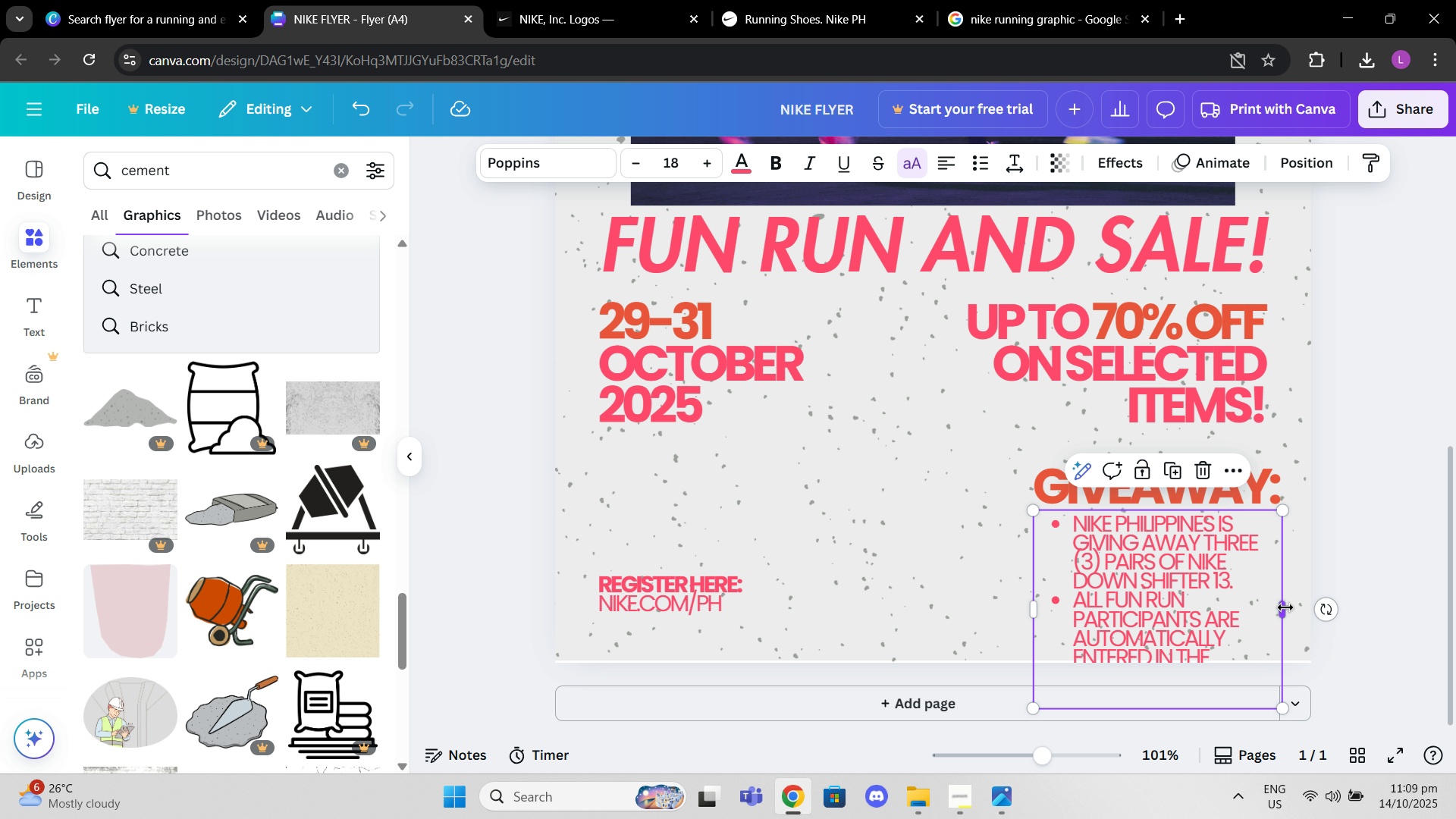 
left_click_drag(start_coordinate=[1285, 607], to_coordinate=[1335, 596])
 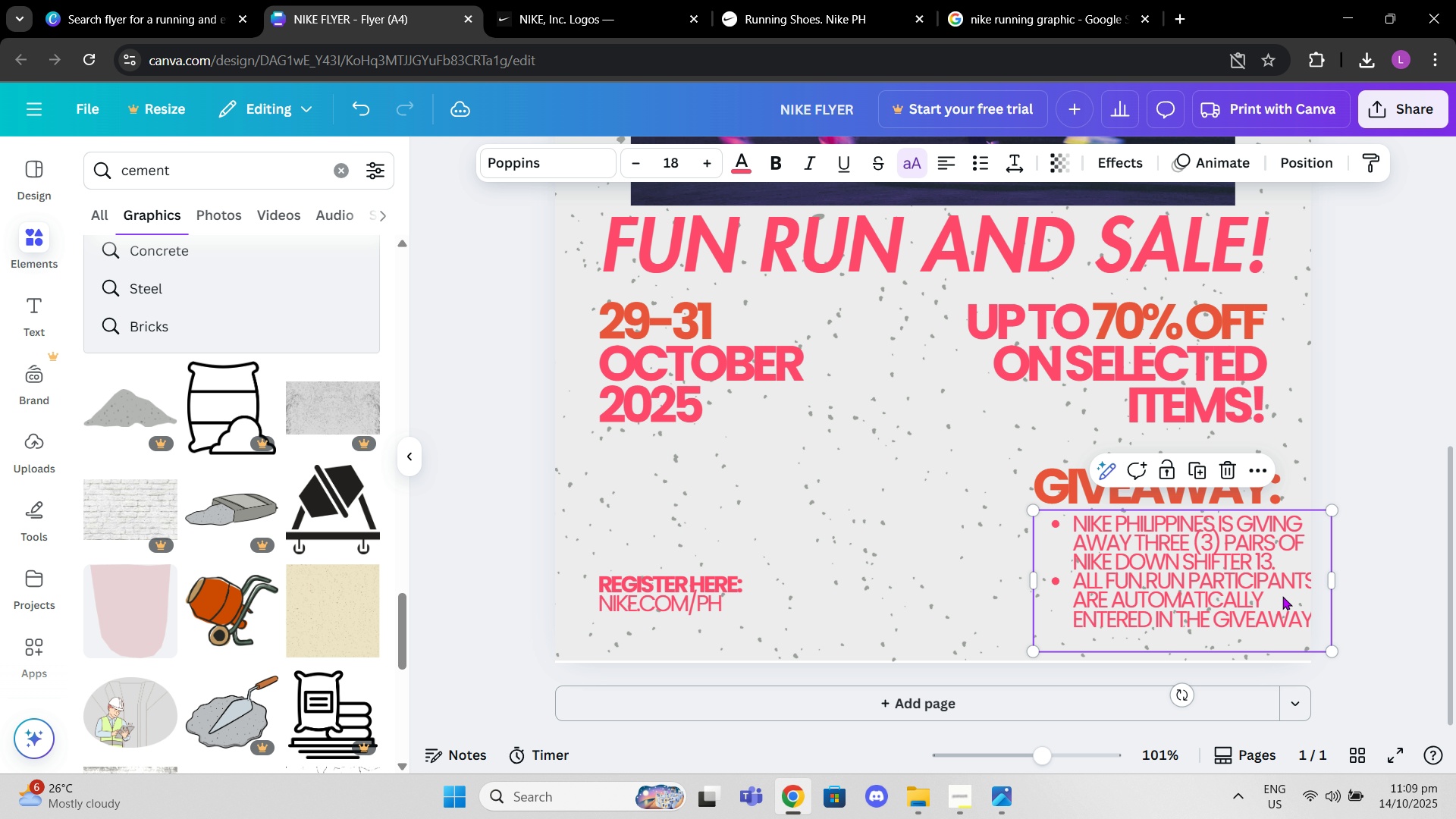 
left_click_drag(start_coordinate=[1282, 596], to_coordinate=[1250, 593])
 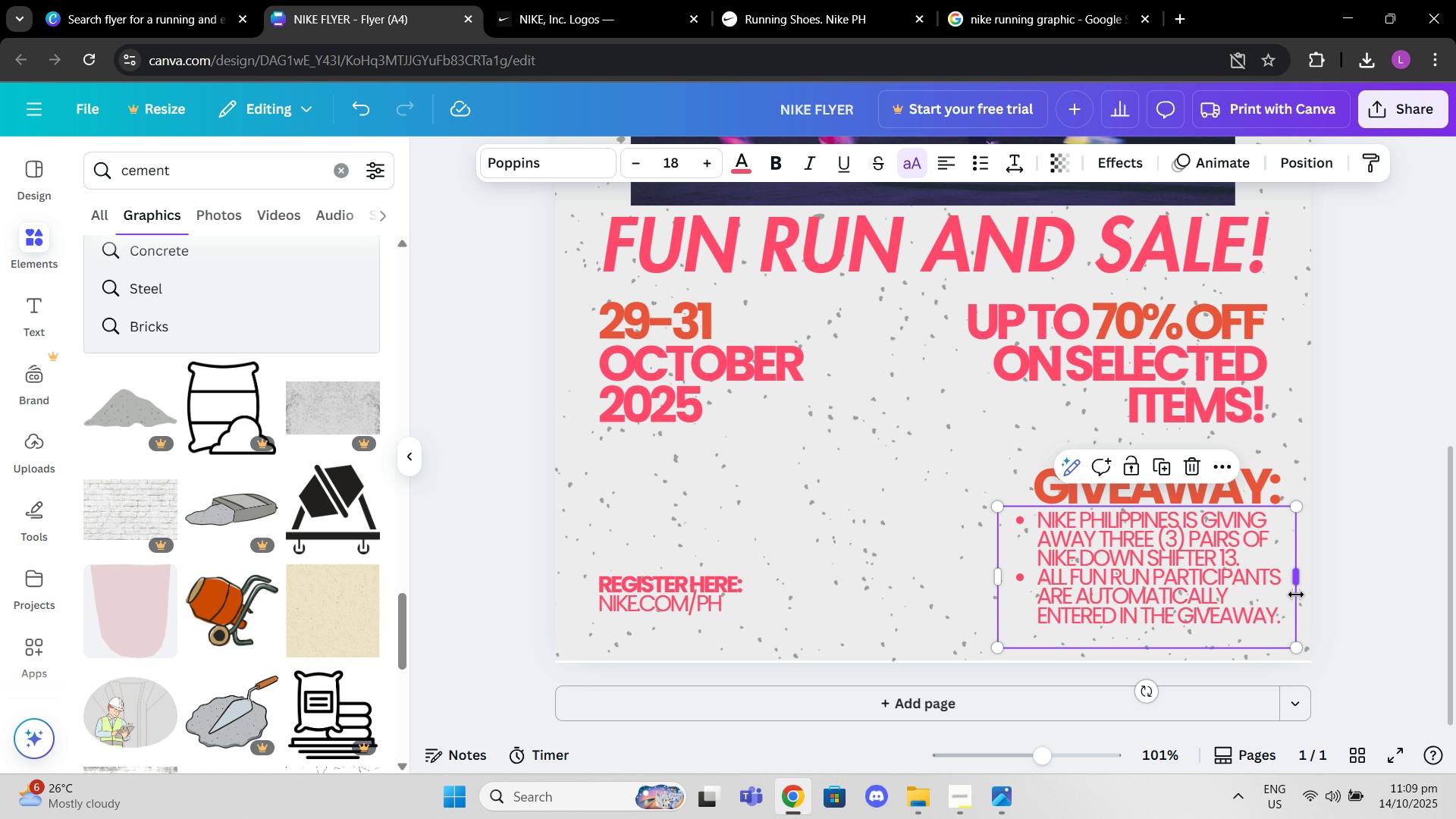 
left_click([1299, 576])
 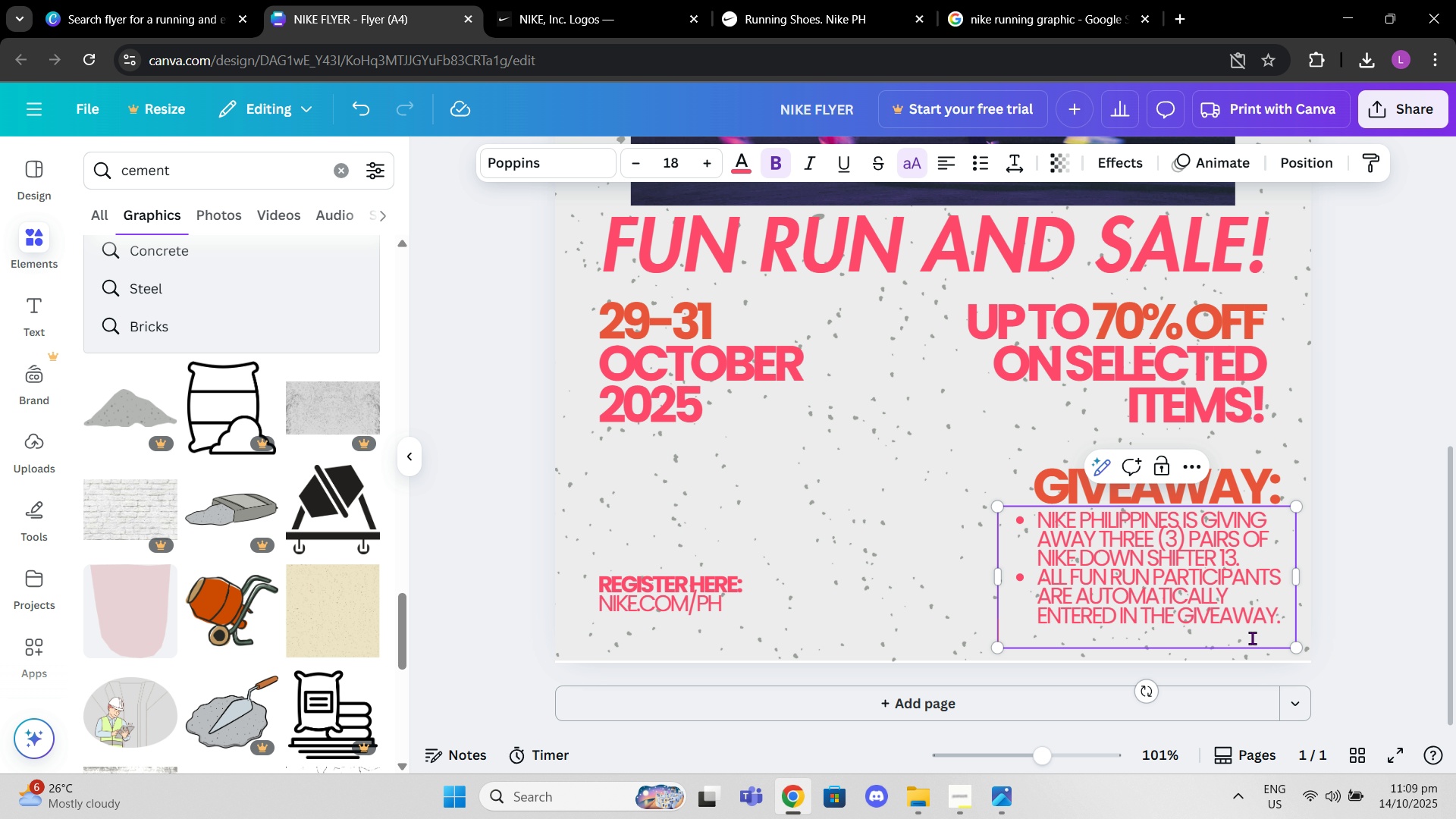 
double_click([1252, 638])
 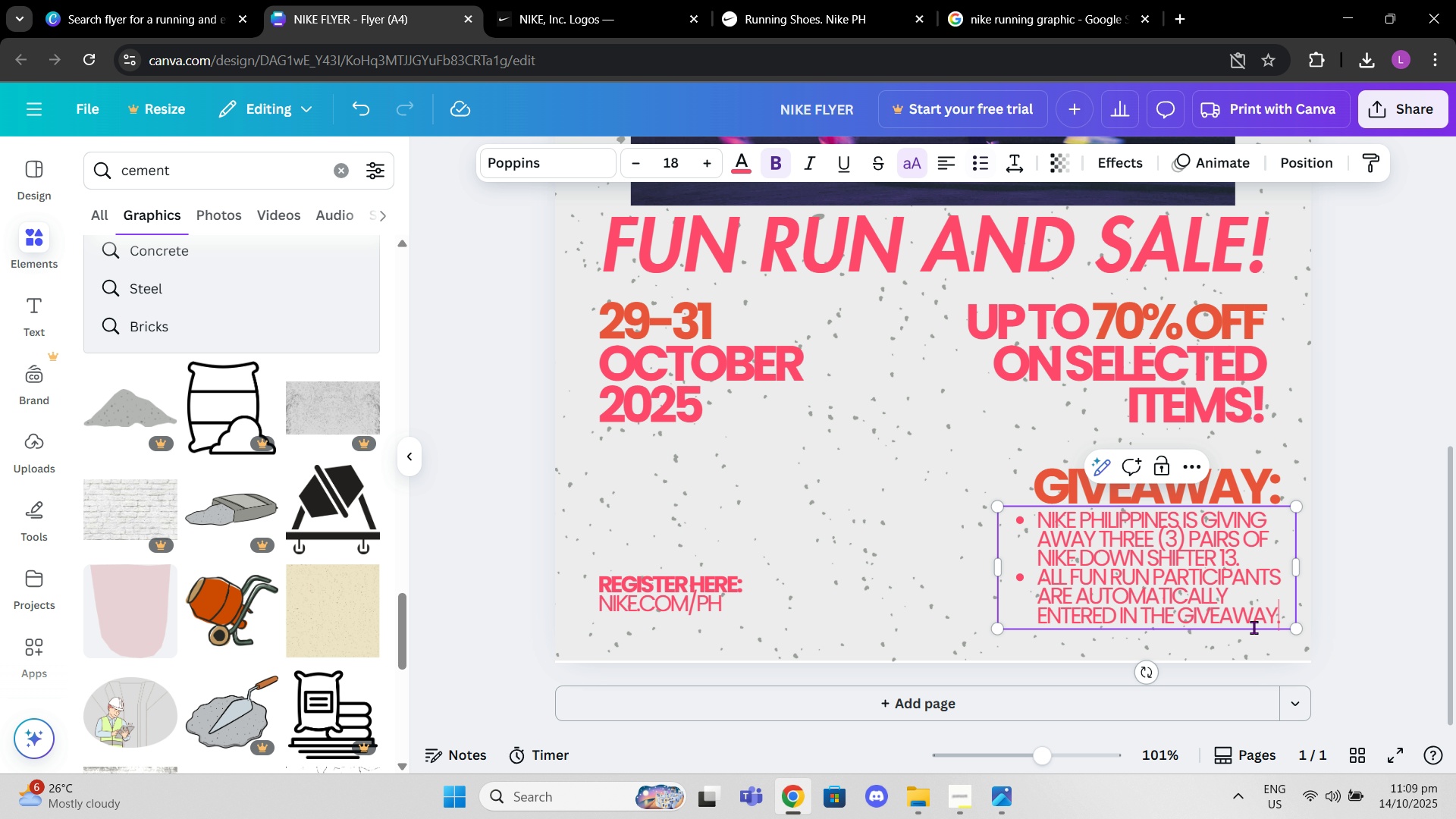 
key(Backspace)
 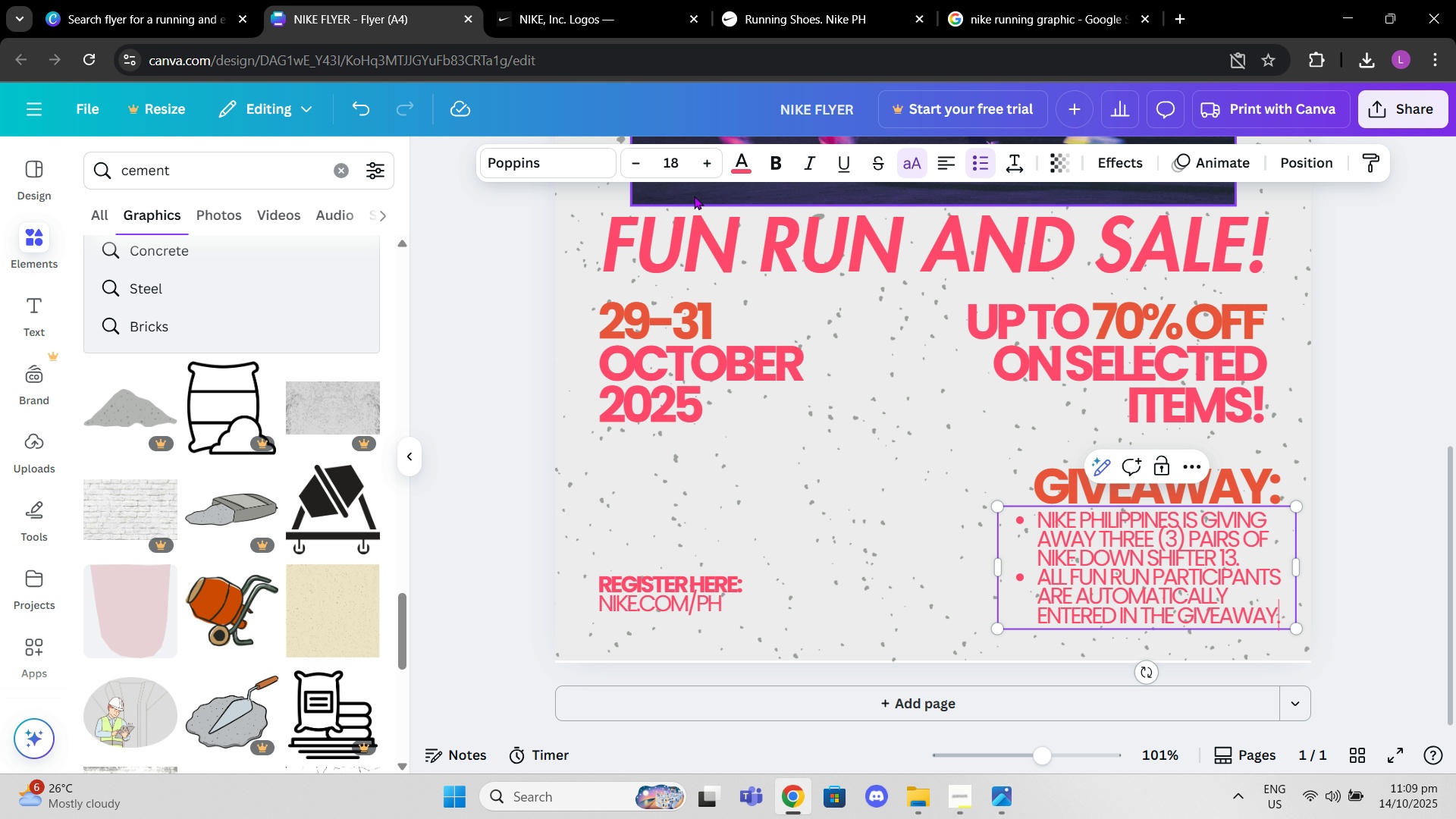 
left_click([642, 171])
 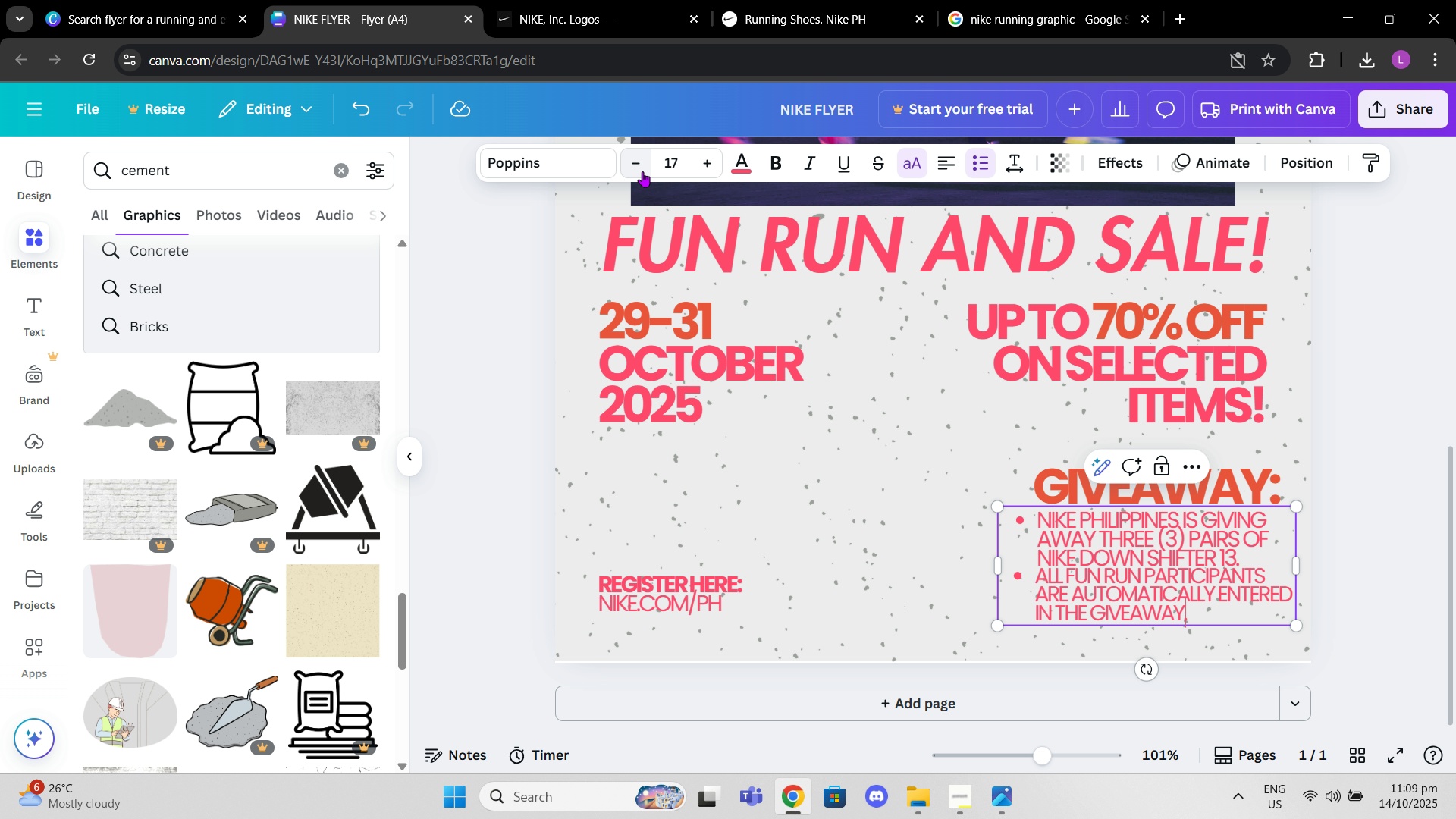 
key(Control+Z)
 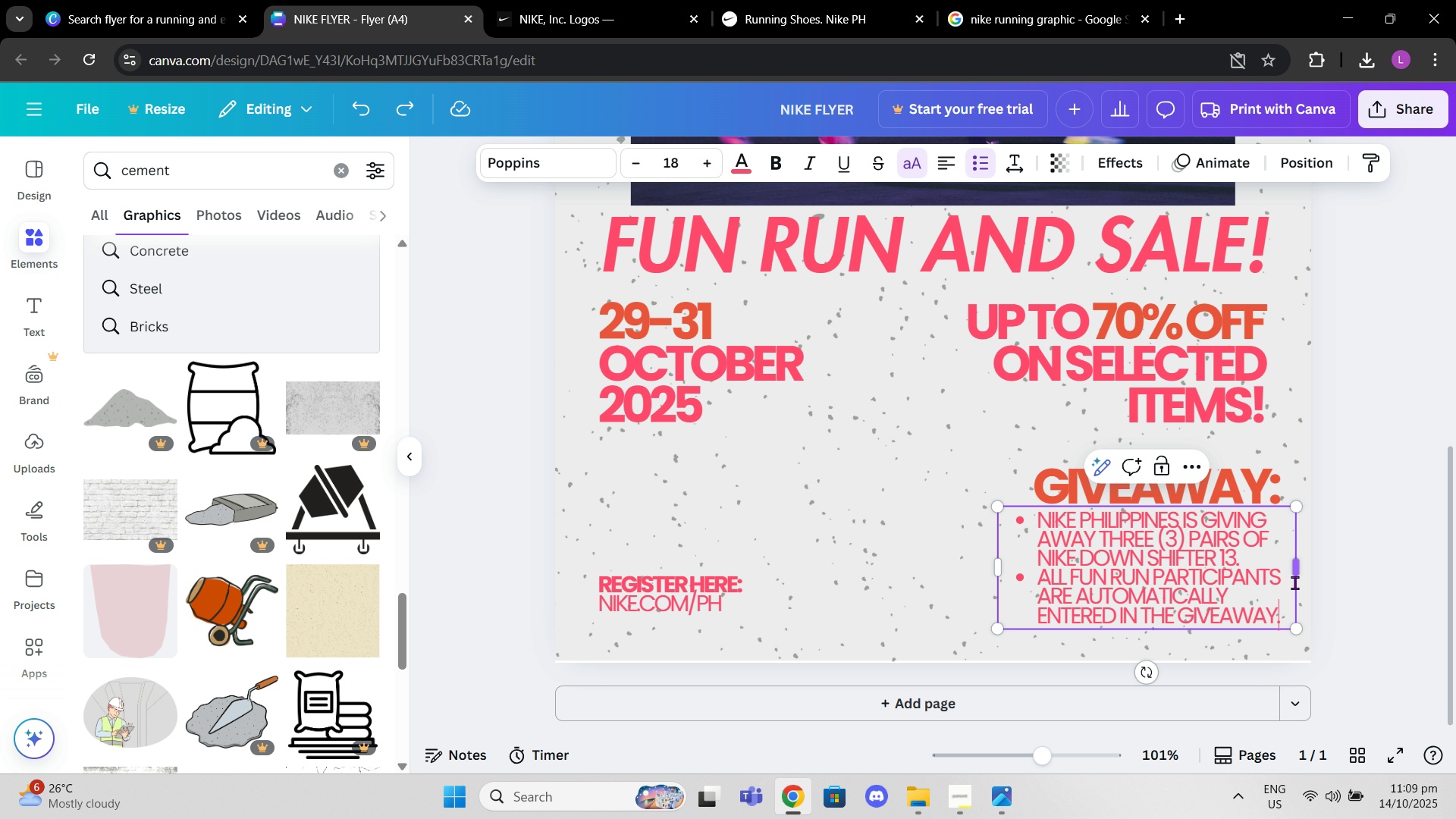 
left_click([1365, 585])
 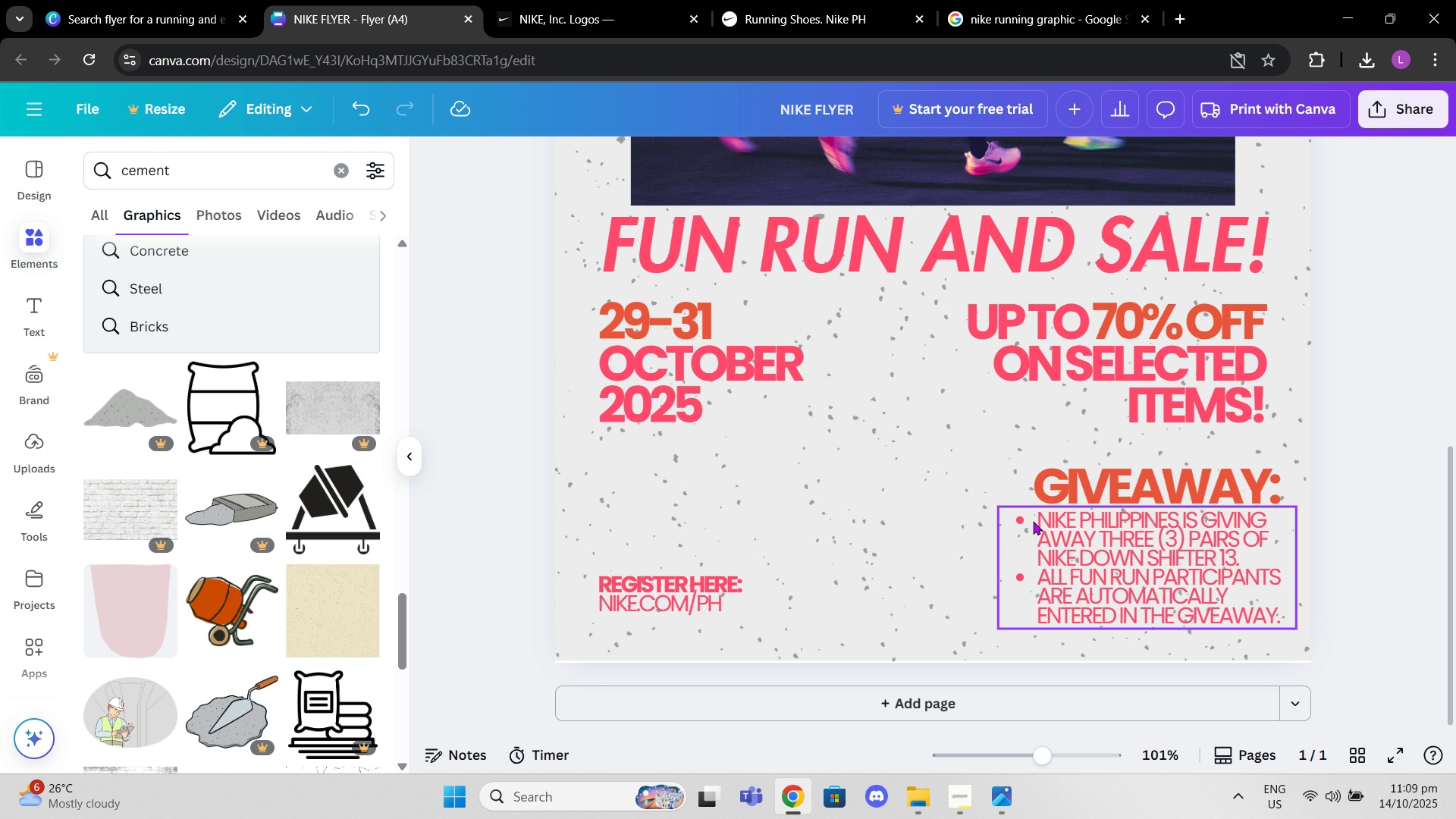 
left_click_drag(start_coordinate=[1031, 521], to_coordinate=[1043, 529])
 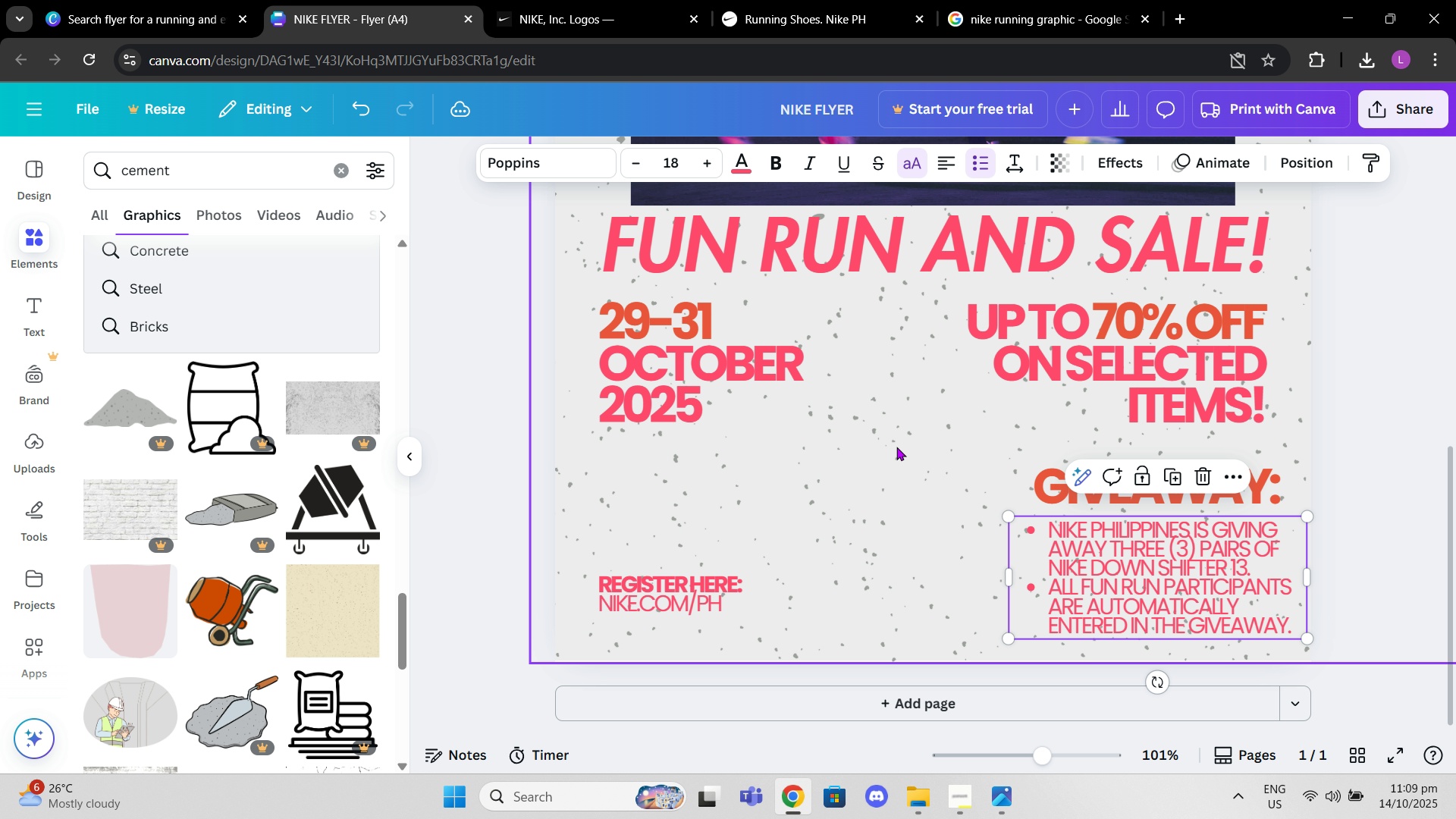 
left_click([896, 447])
 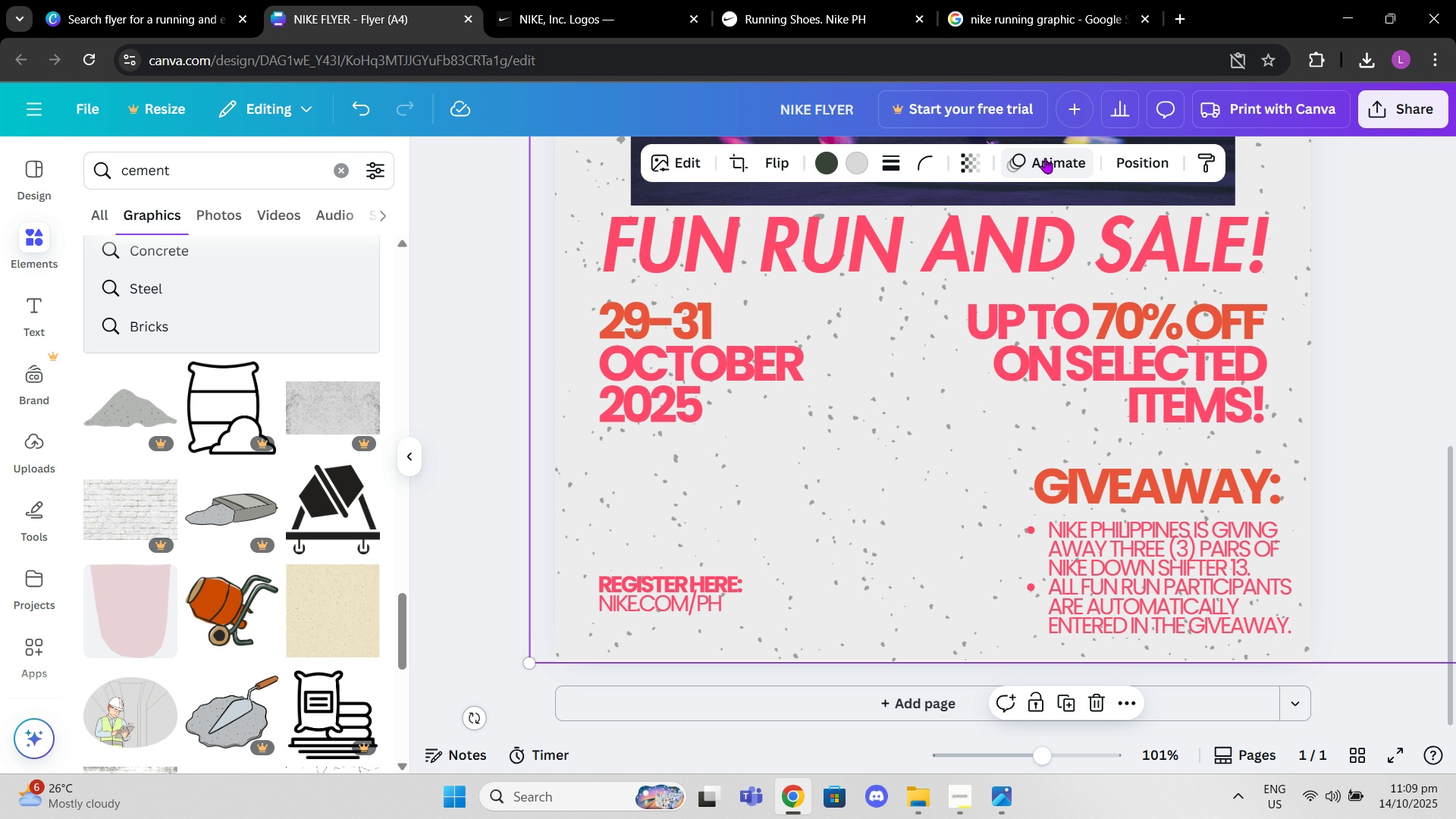 
left_click([1043, 159])
 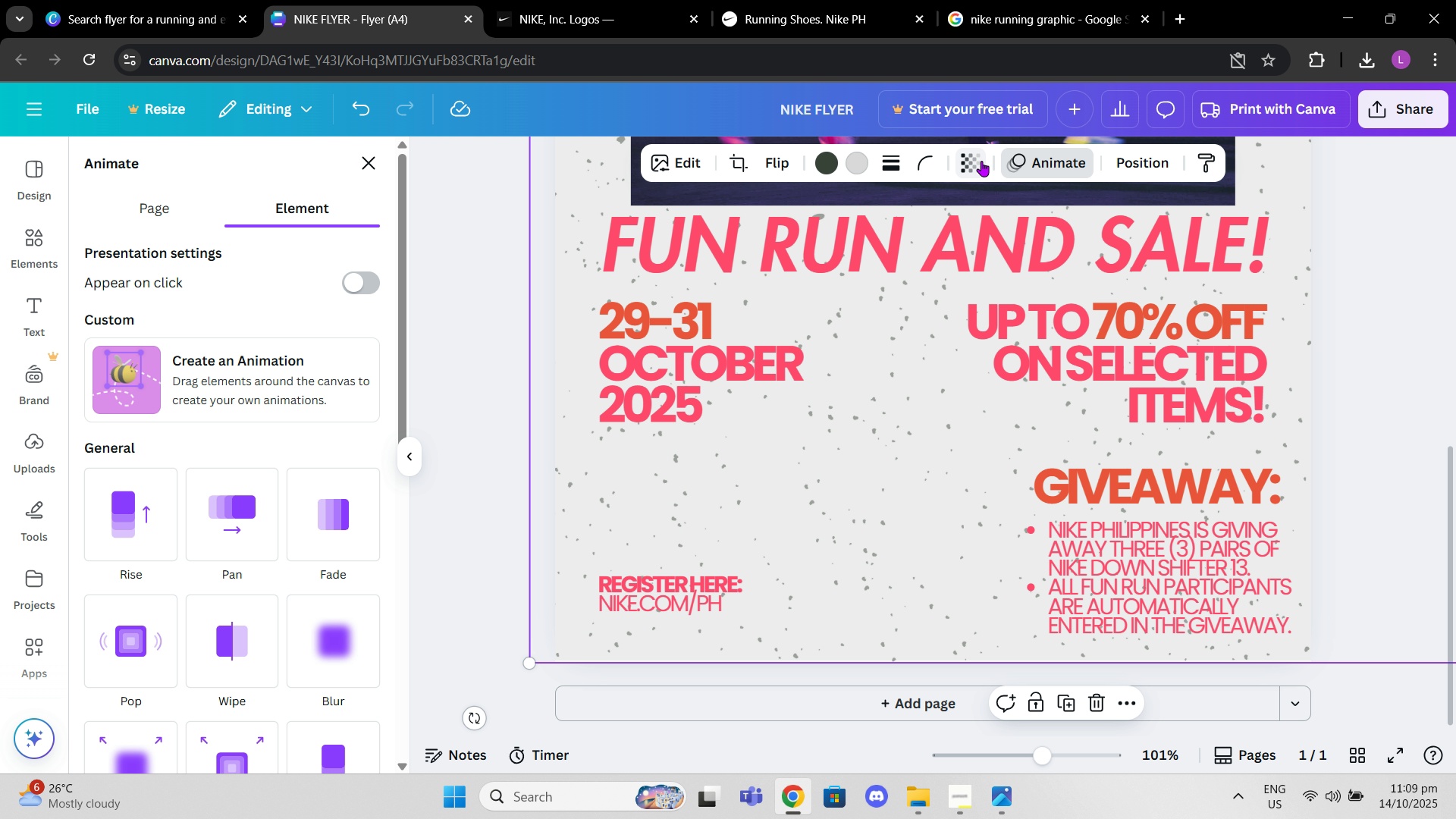 
left_click([981, 161])
 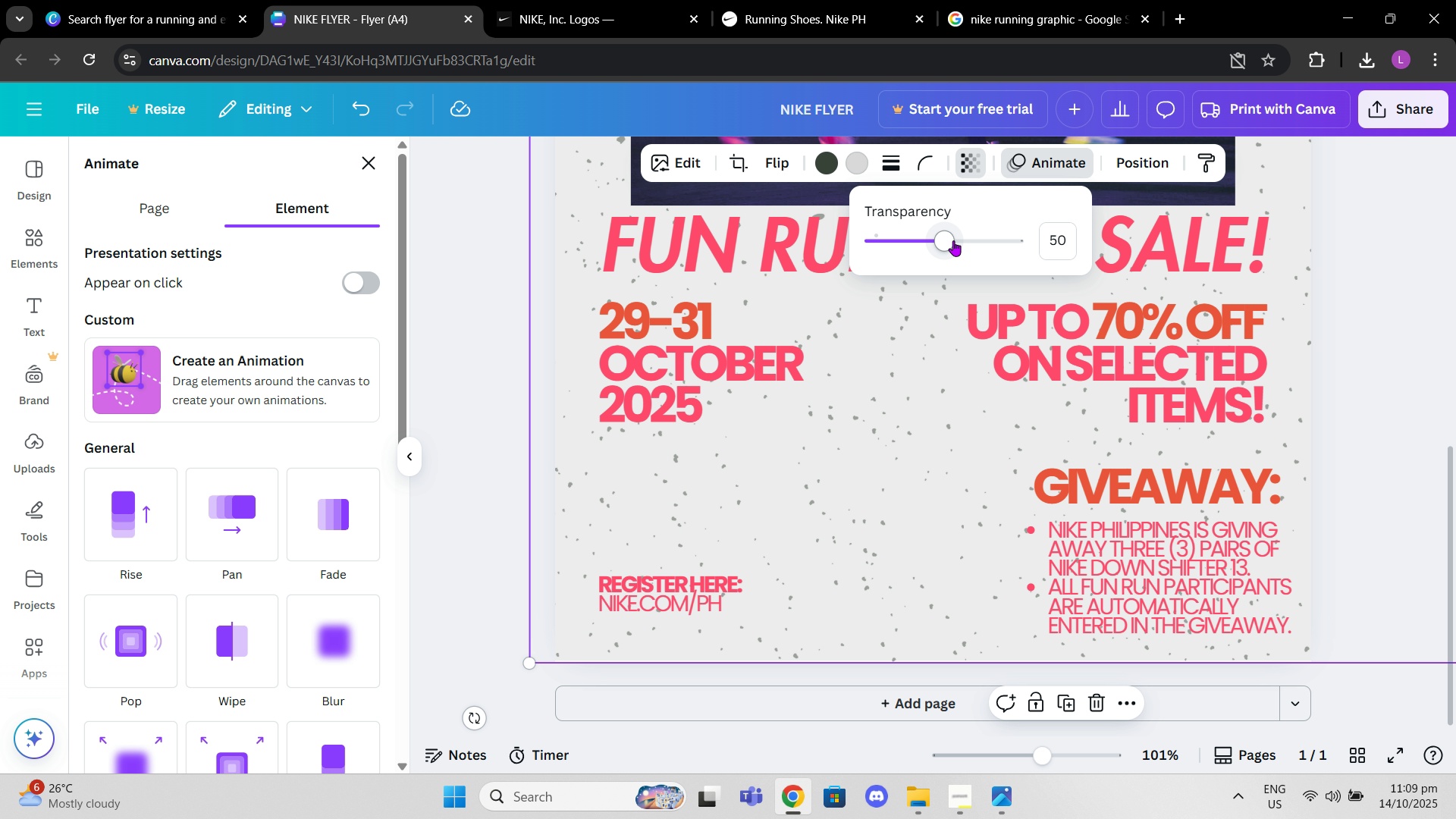 
left_click_drag(start_coordinate=[952, 242], to_coordinate=[930, 240])
 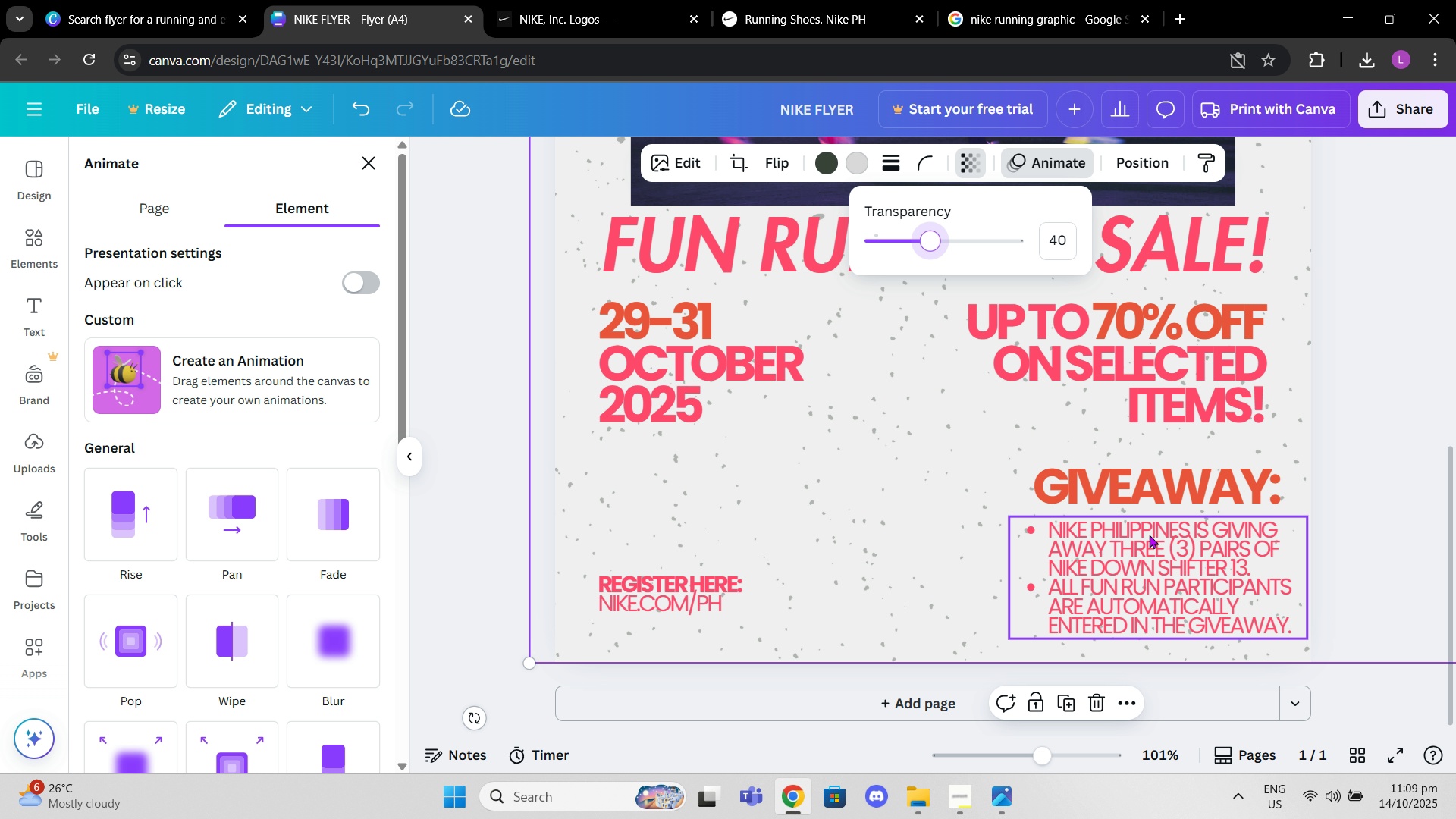 
left_click([1149, 535])
 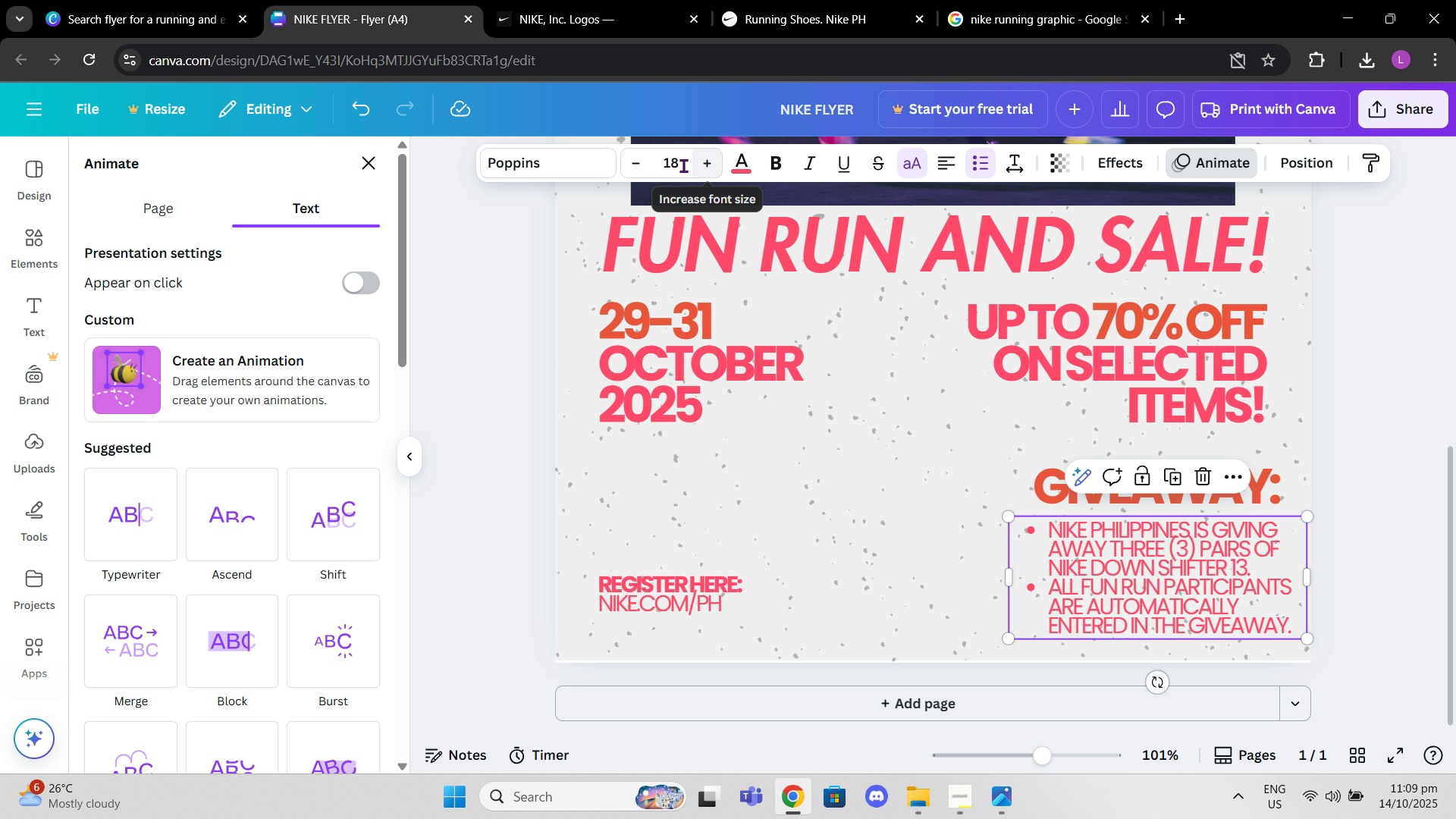 
left_click([646, 169])
 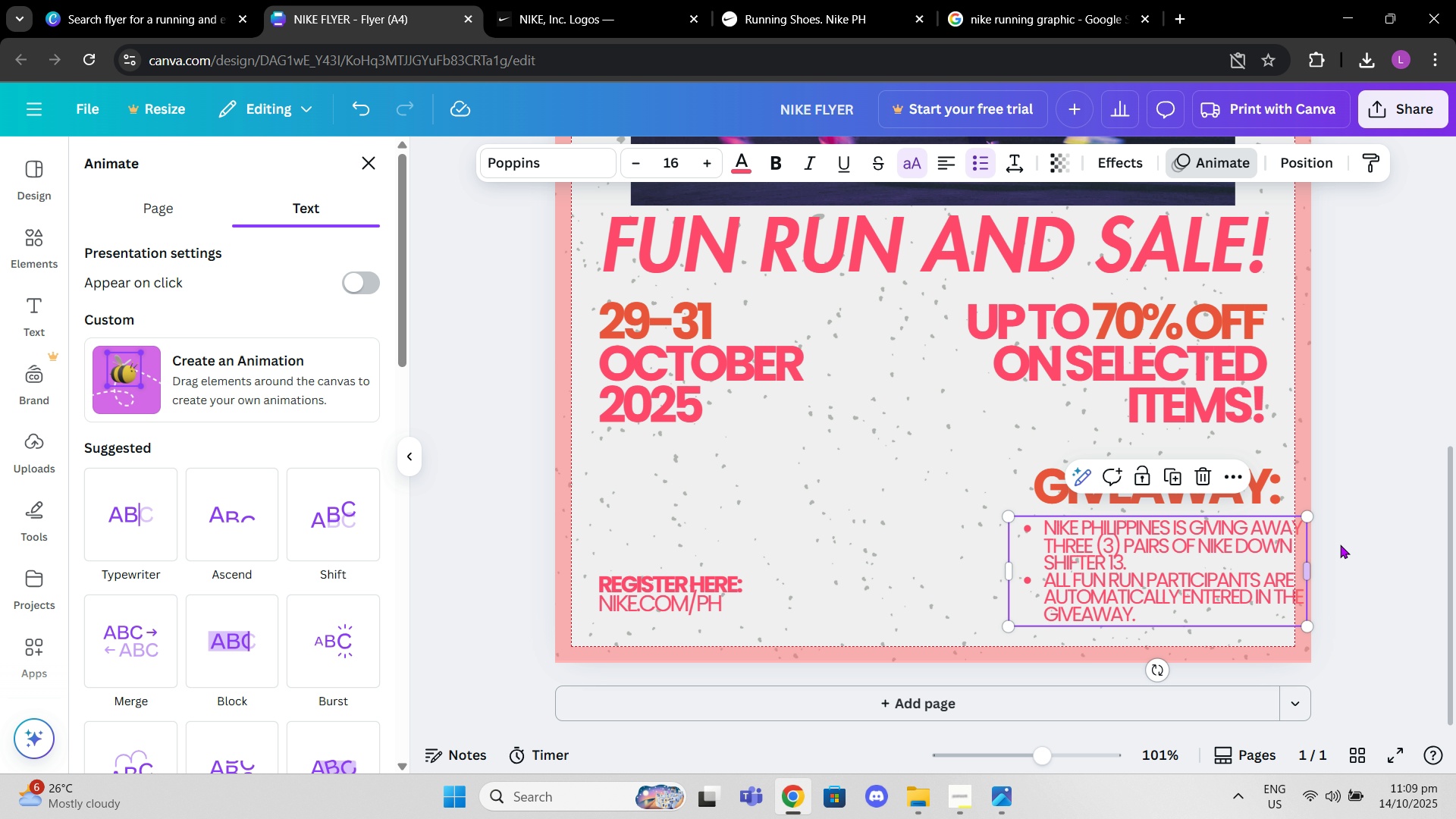 
left_click_drag(start_coordinate=[1311, 573], to_coordinate=[1283, 574])
 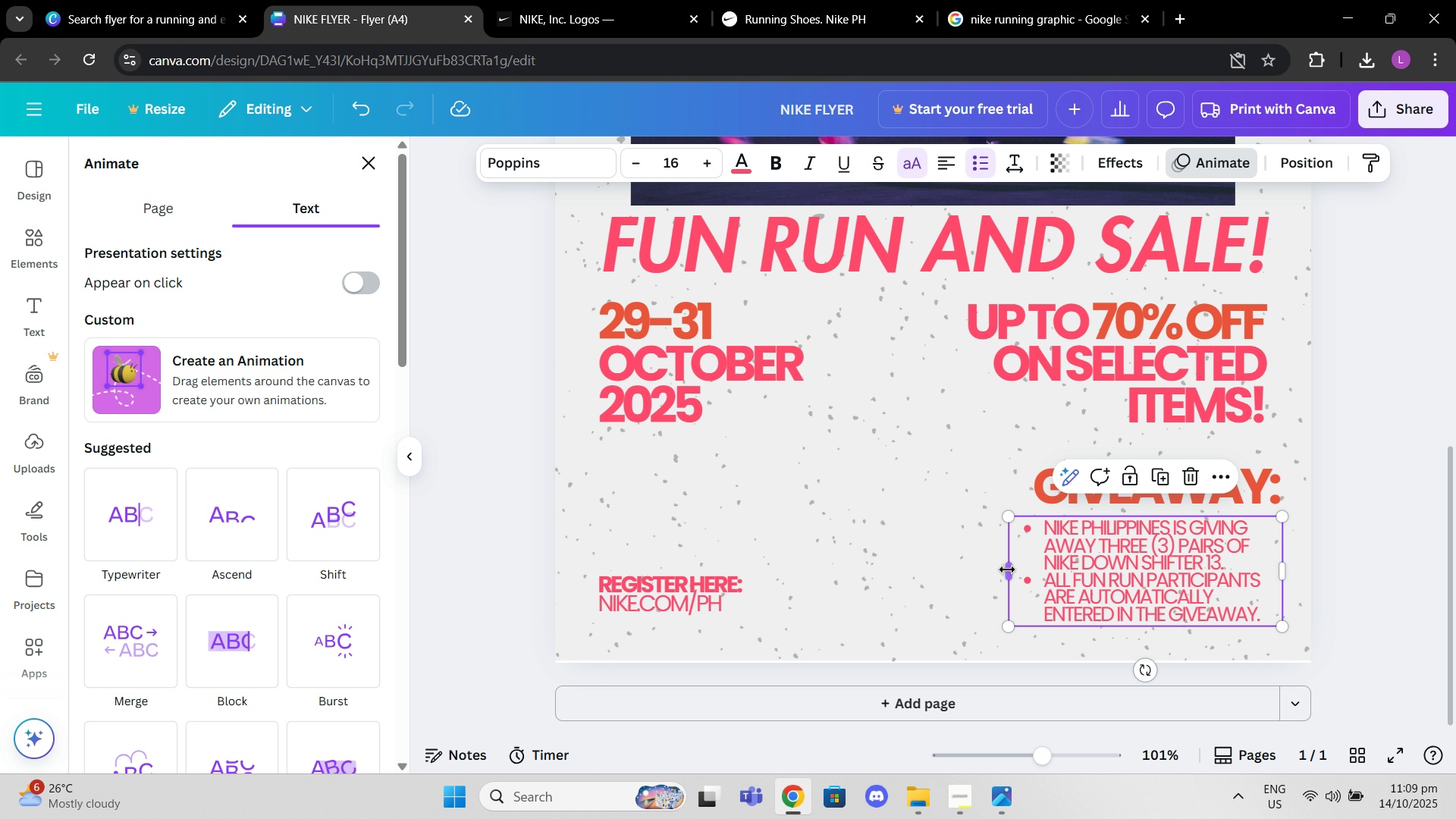 
left_click_drag(start_coordinate=[1006, 570], to_coordinate=[1029, 566])
 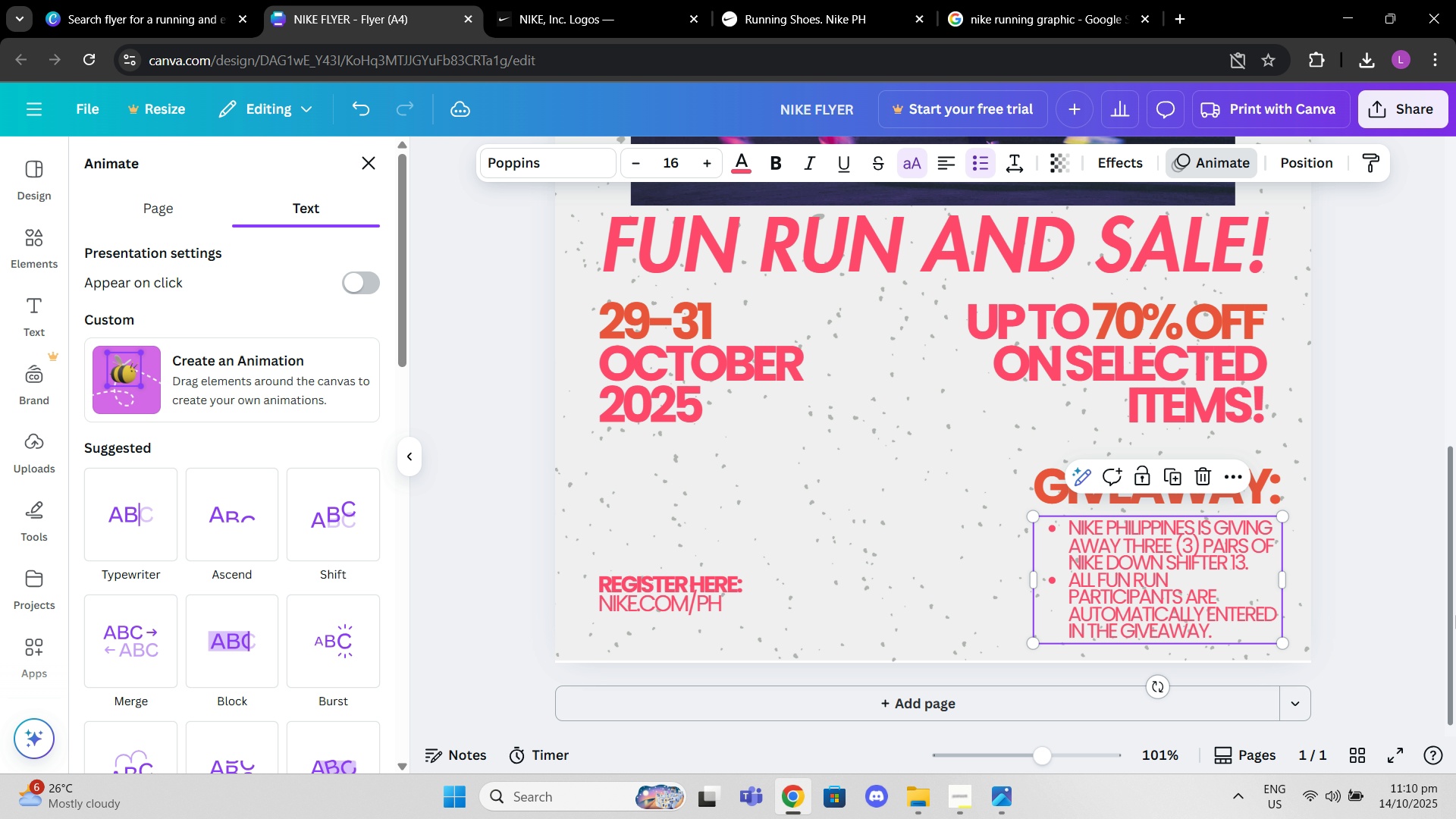 
left_click([1455, 615])
 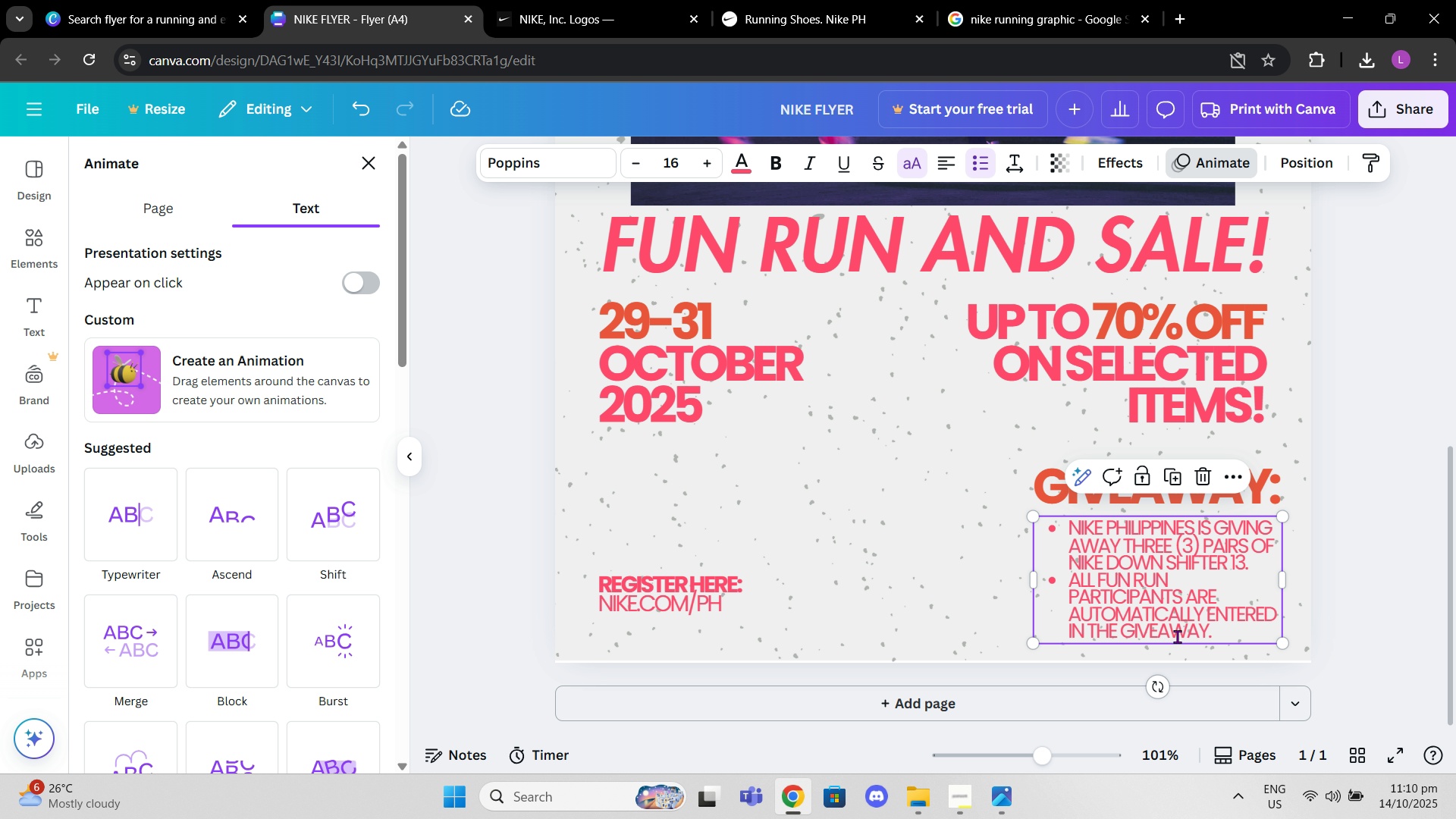 
left_click([1177, 636])
 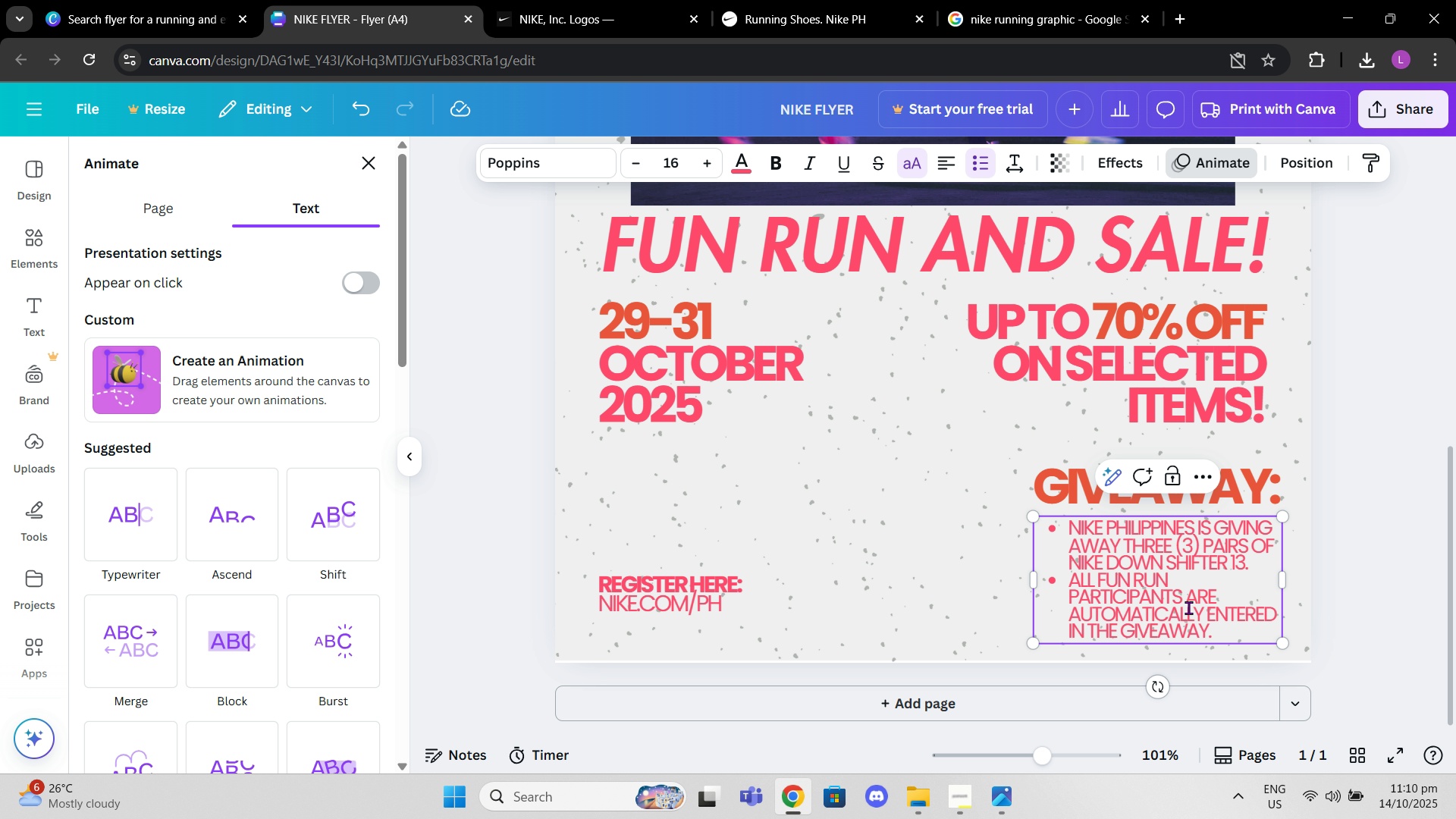 
double_click([1188, 607])
 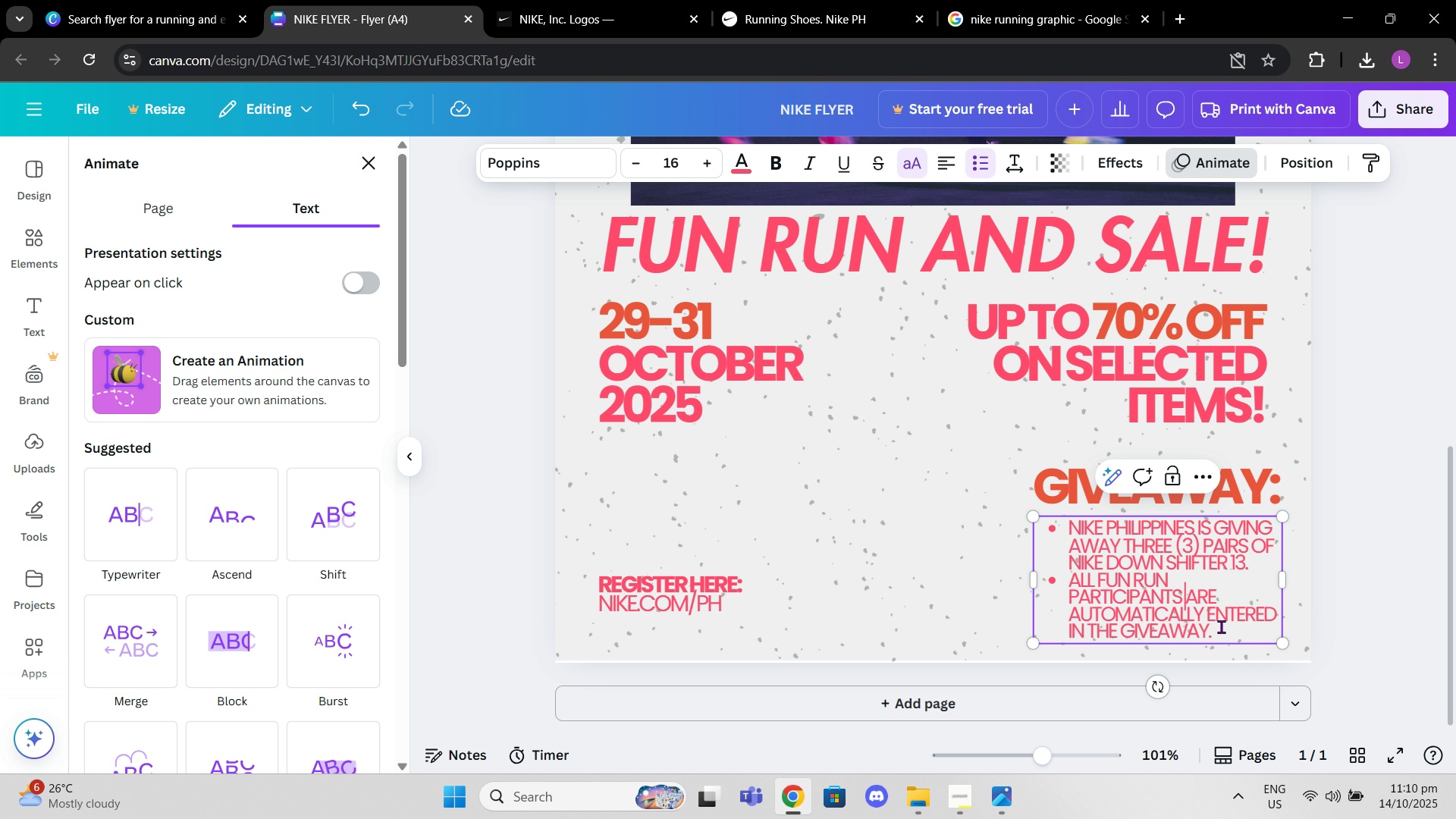 
left_click([1221, 626])
 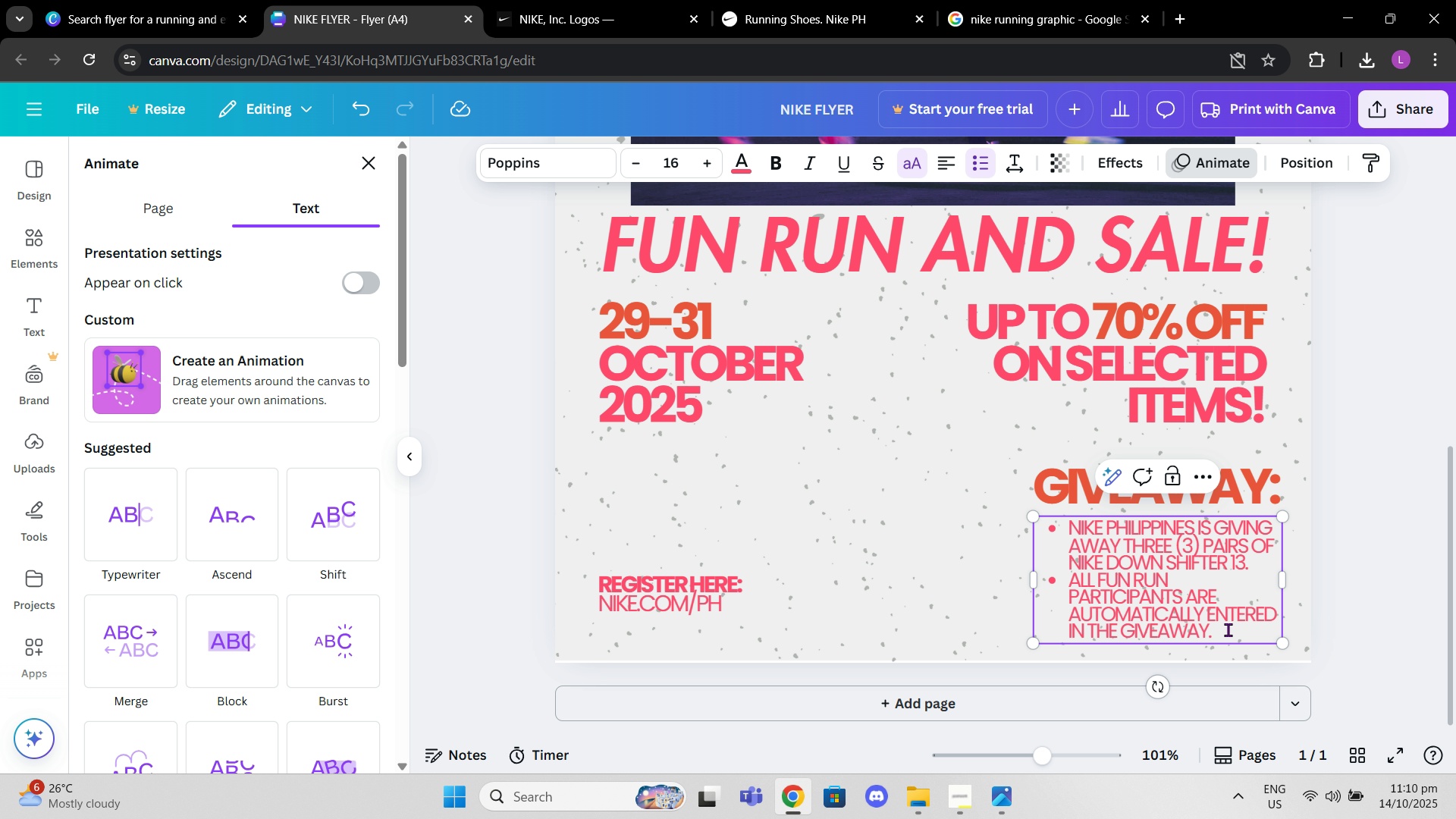 
left_click([1228, 631])
 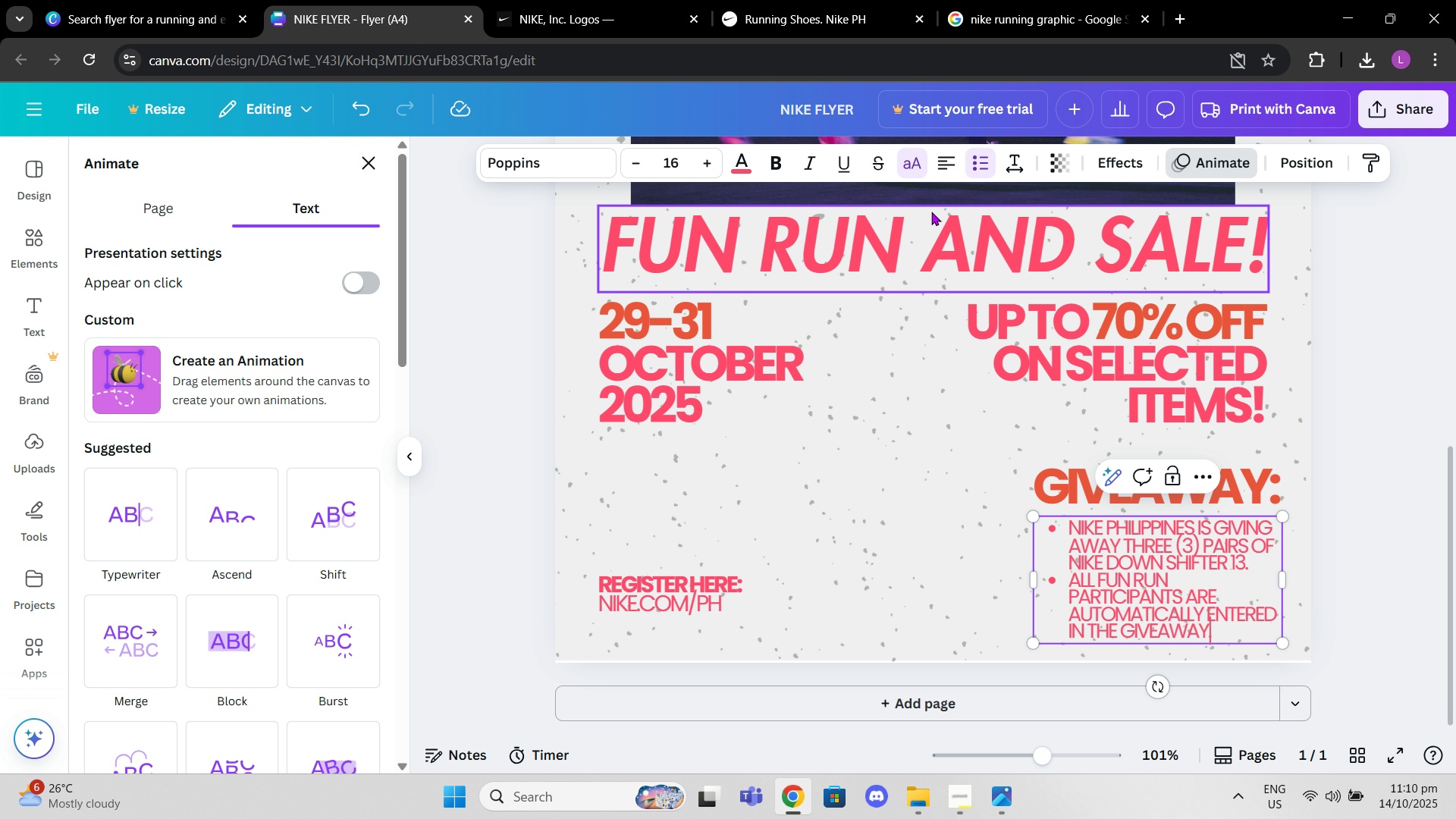 
left_click([939, 176])
 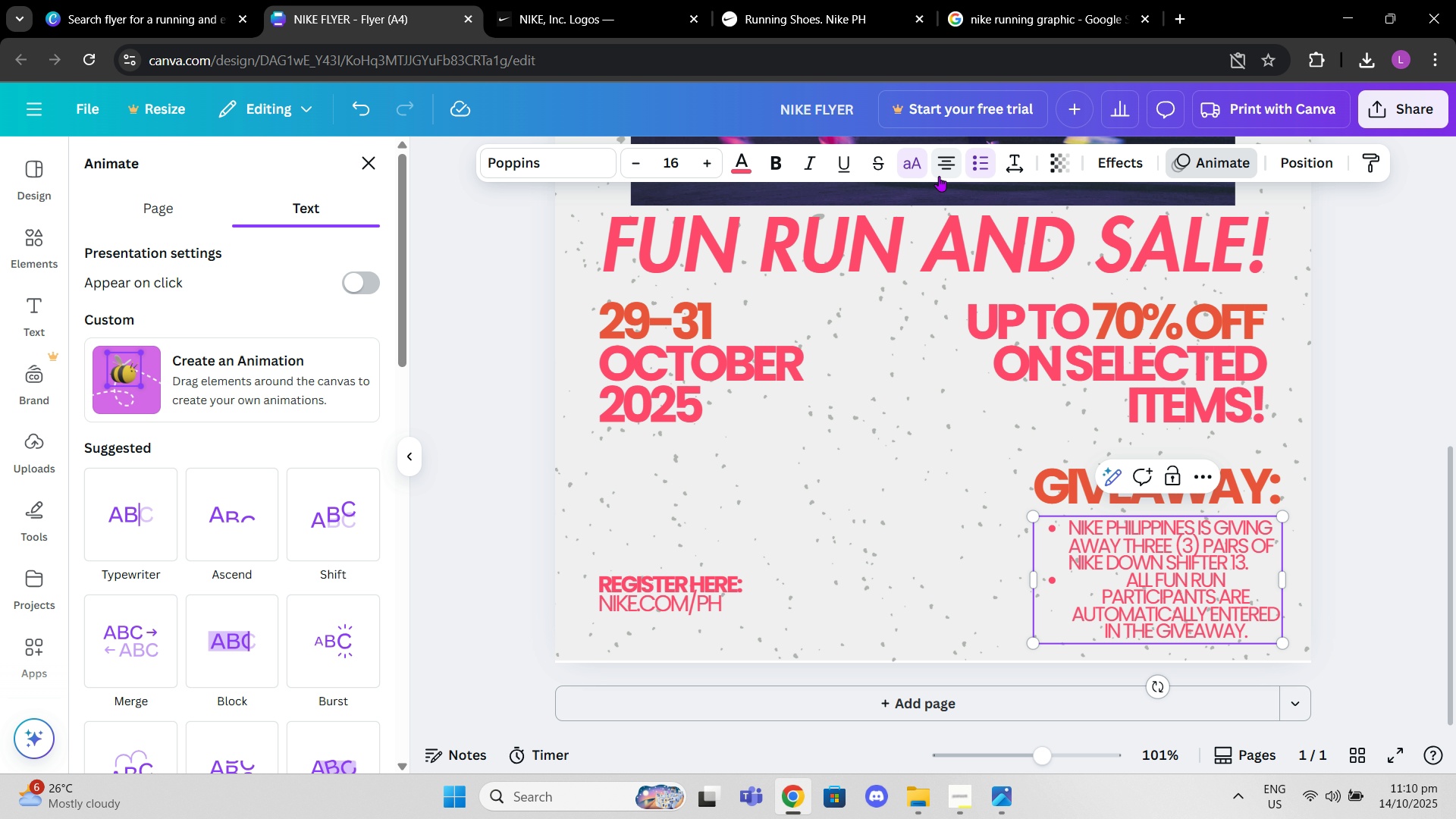 
left_click([939, 176])
 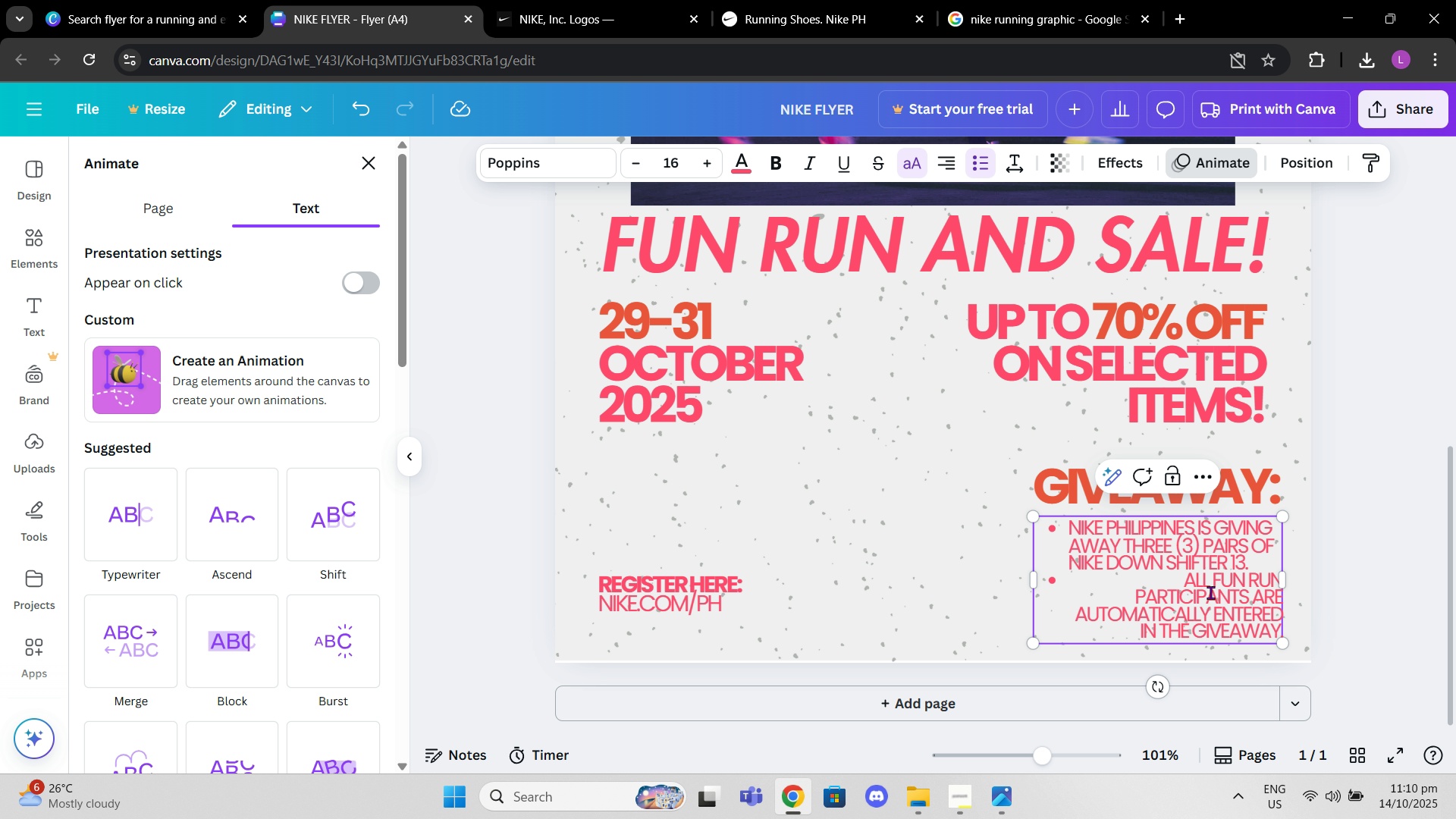 
left_click([1185, 566])
 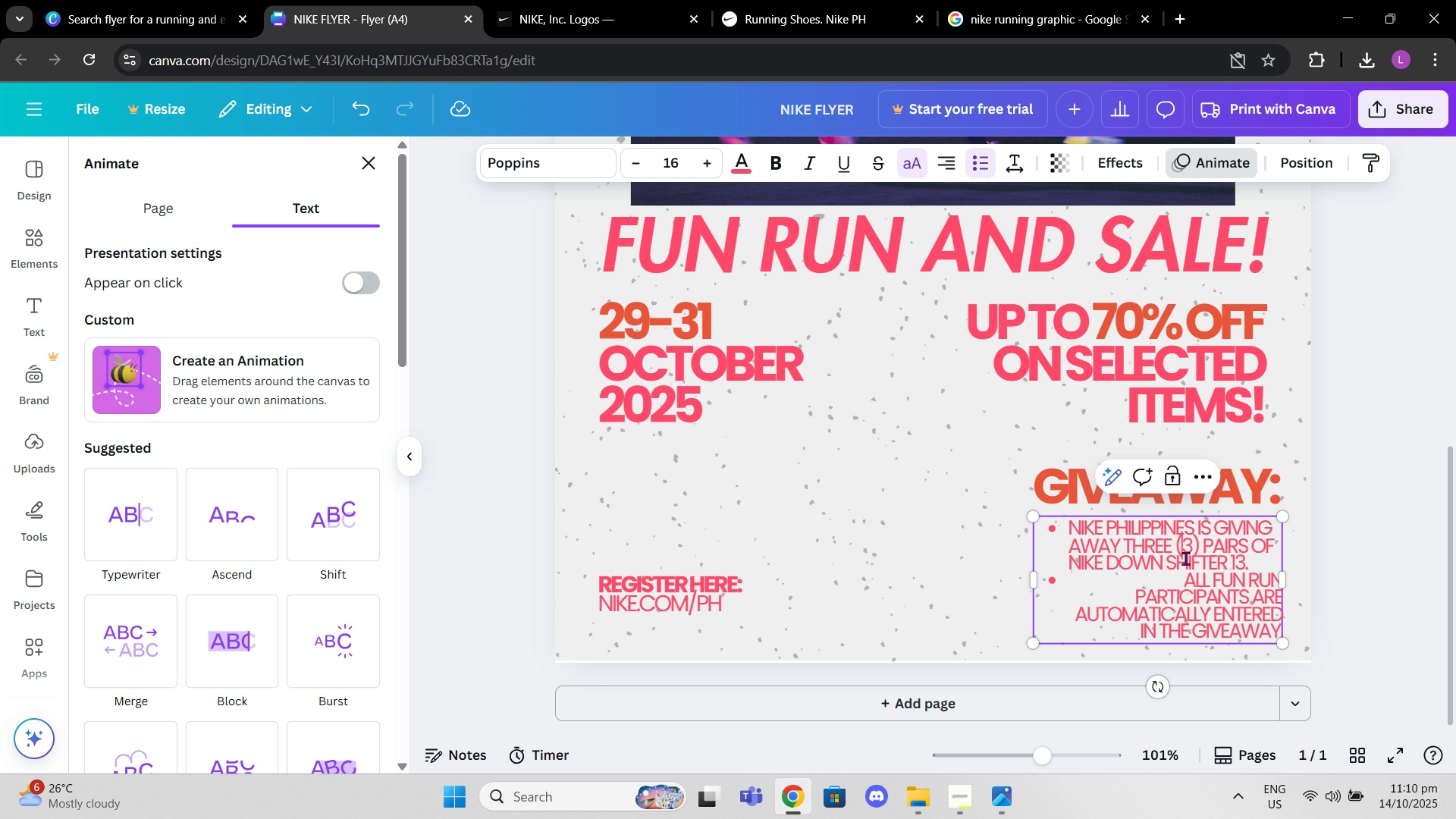 
left_click([1185, 558])
 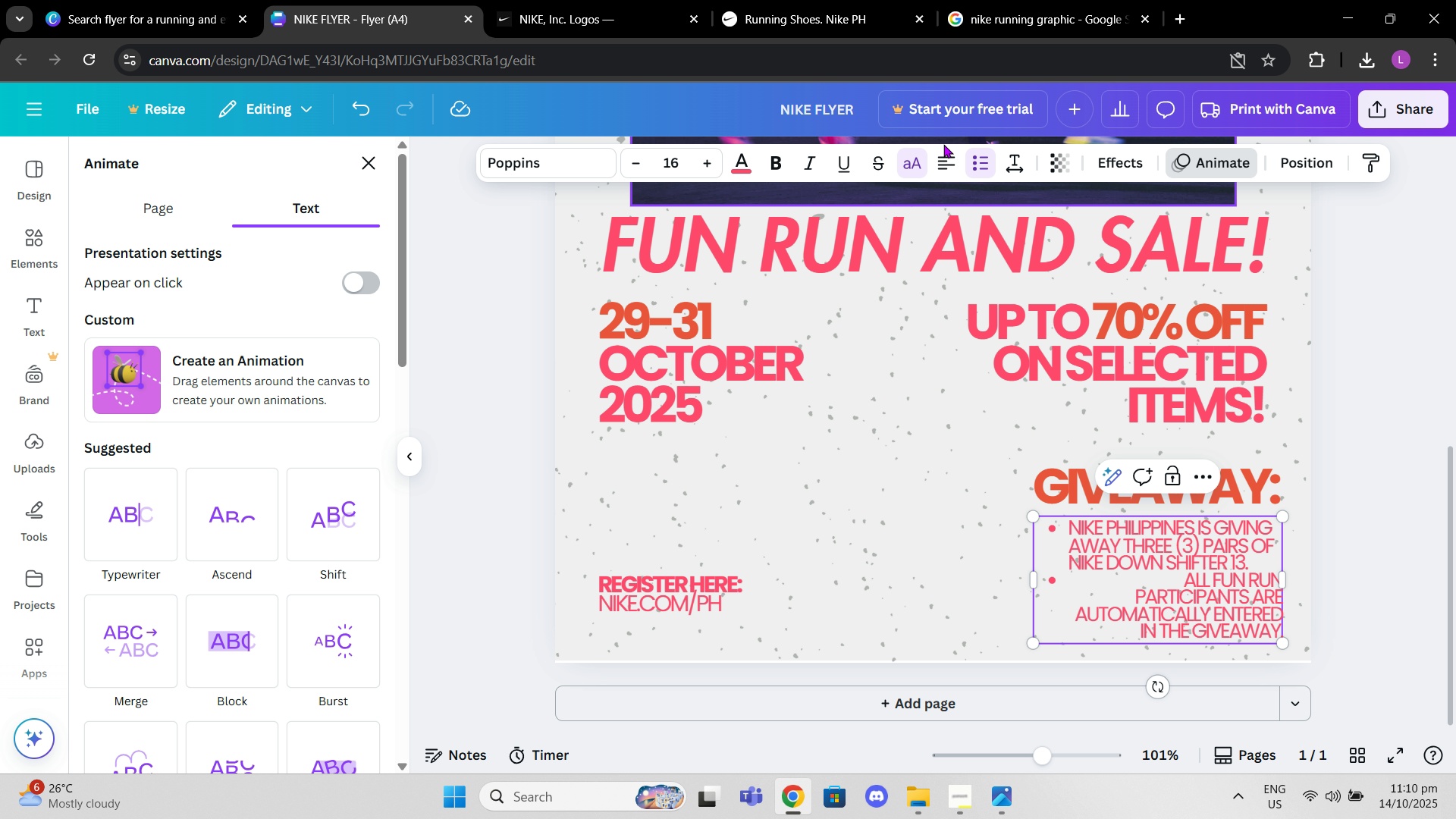 
double_click([945, 162])
 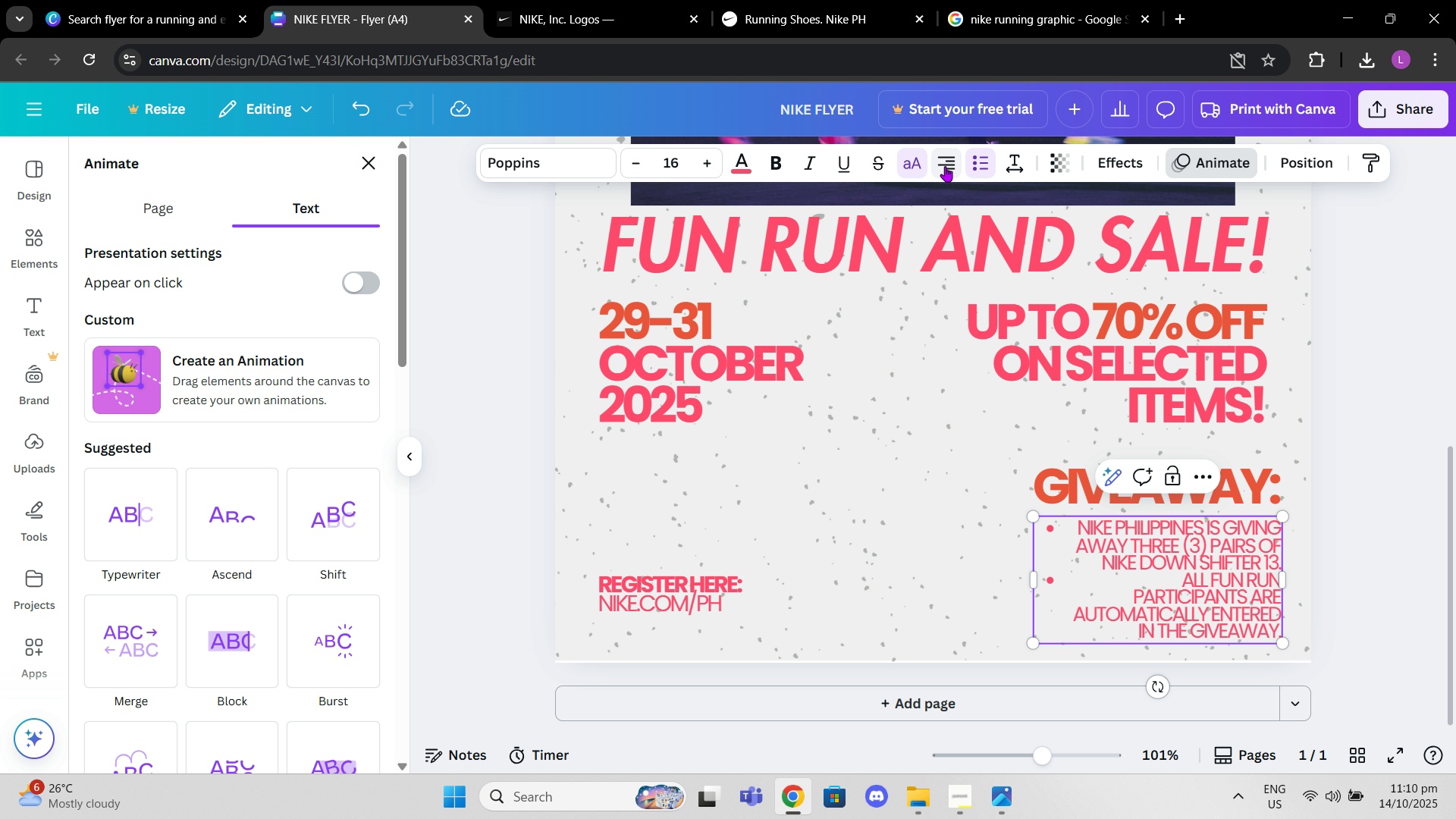 
left_click([945, 166])
 